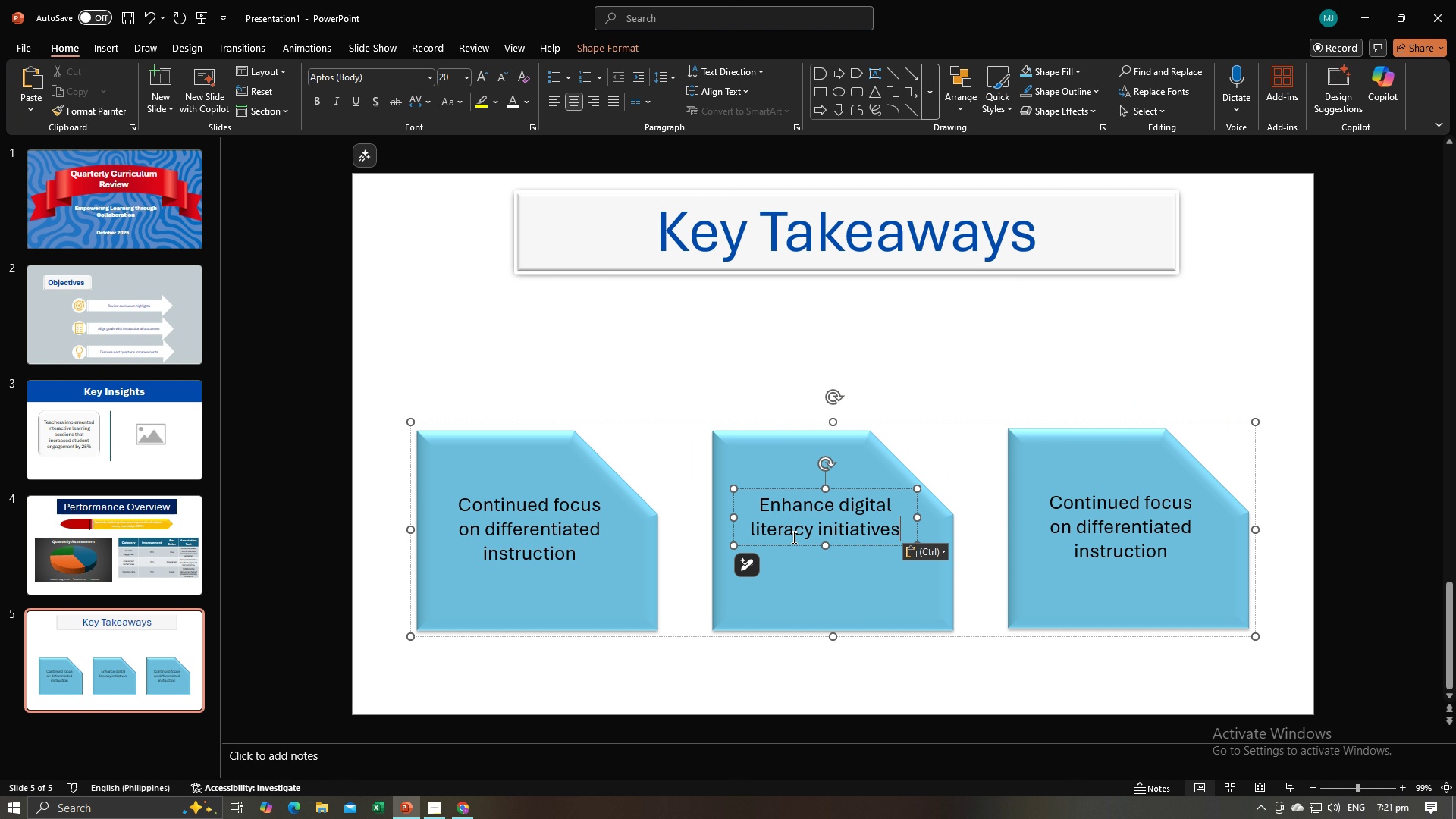 
key(Control+A)
 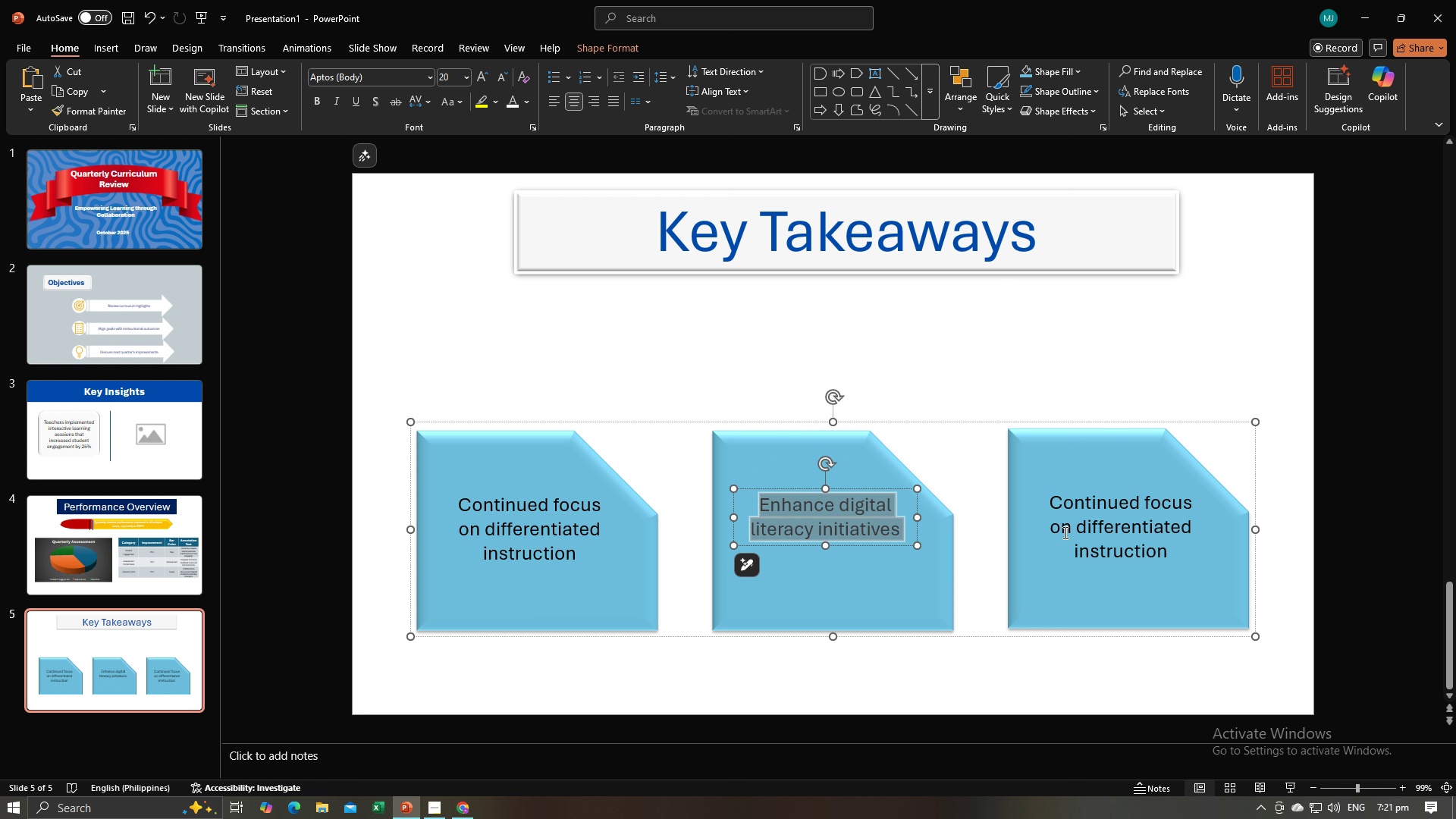 
left_click([1071, 532])
 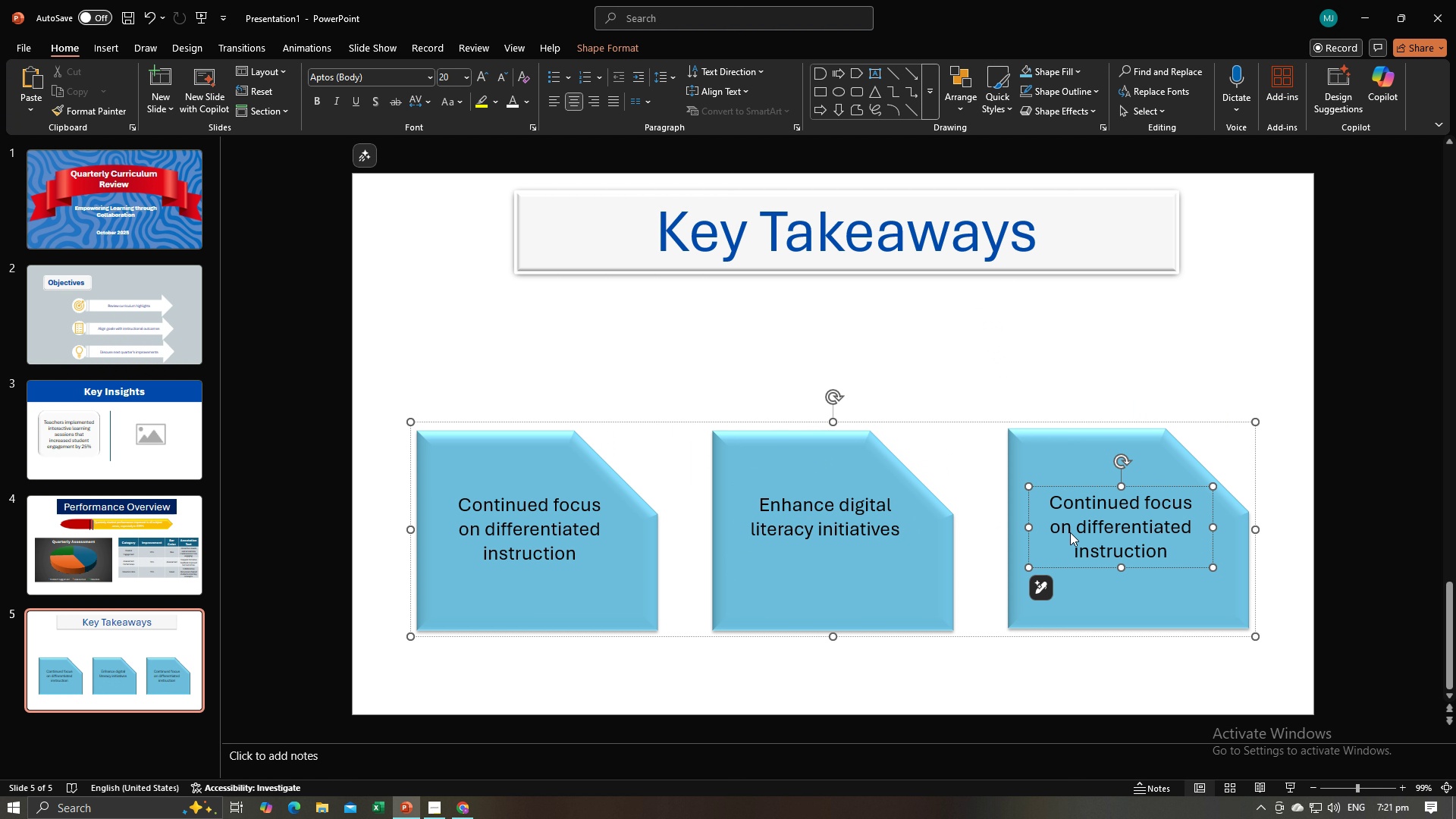 
key(Alt+AltLeft)
 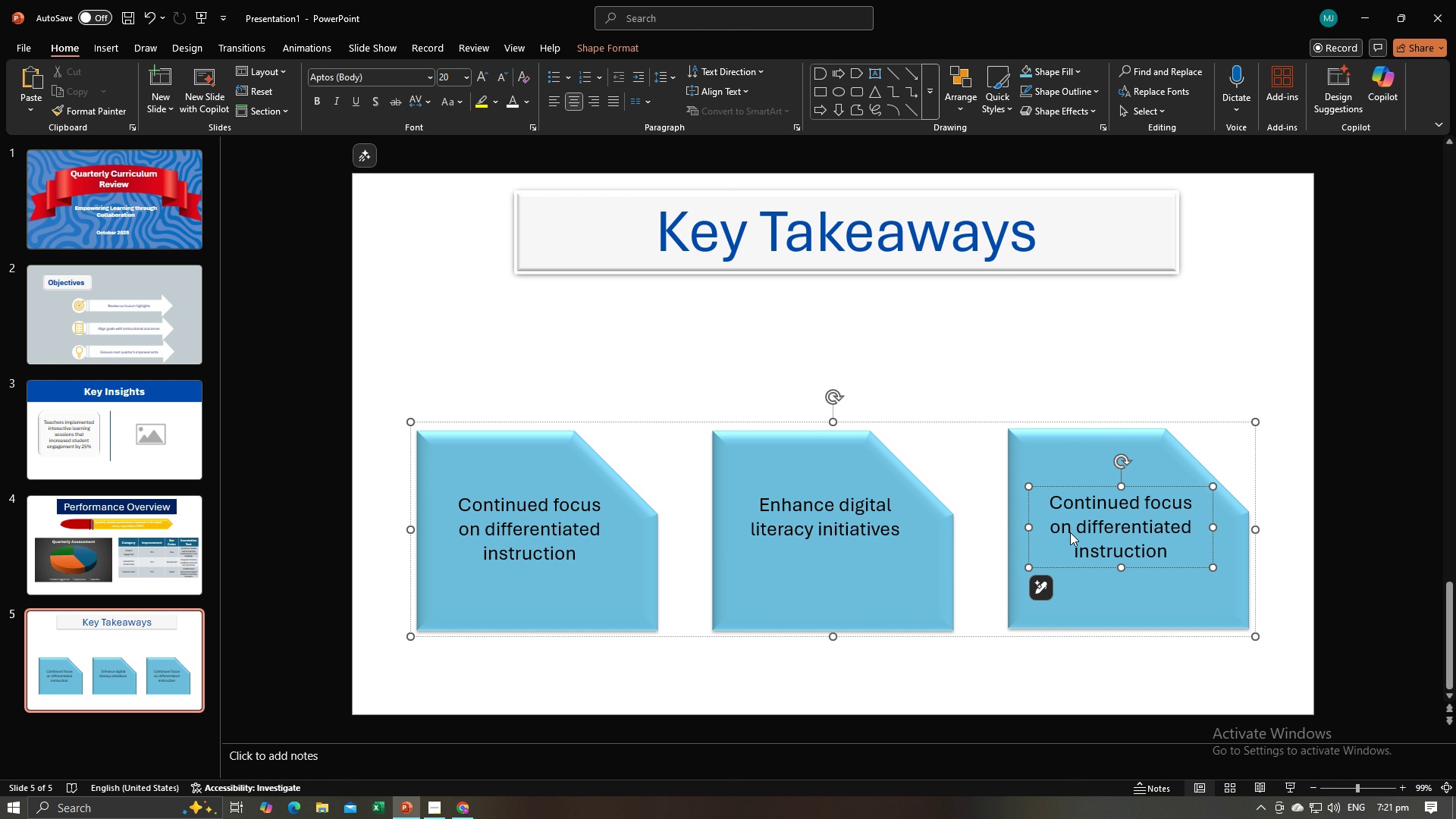 
key(Alt+Tab)
 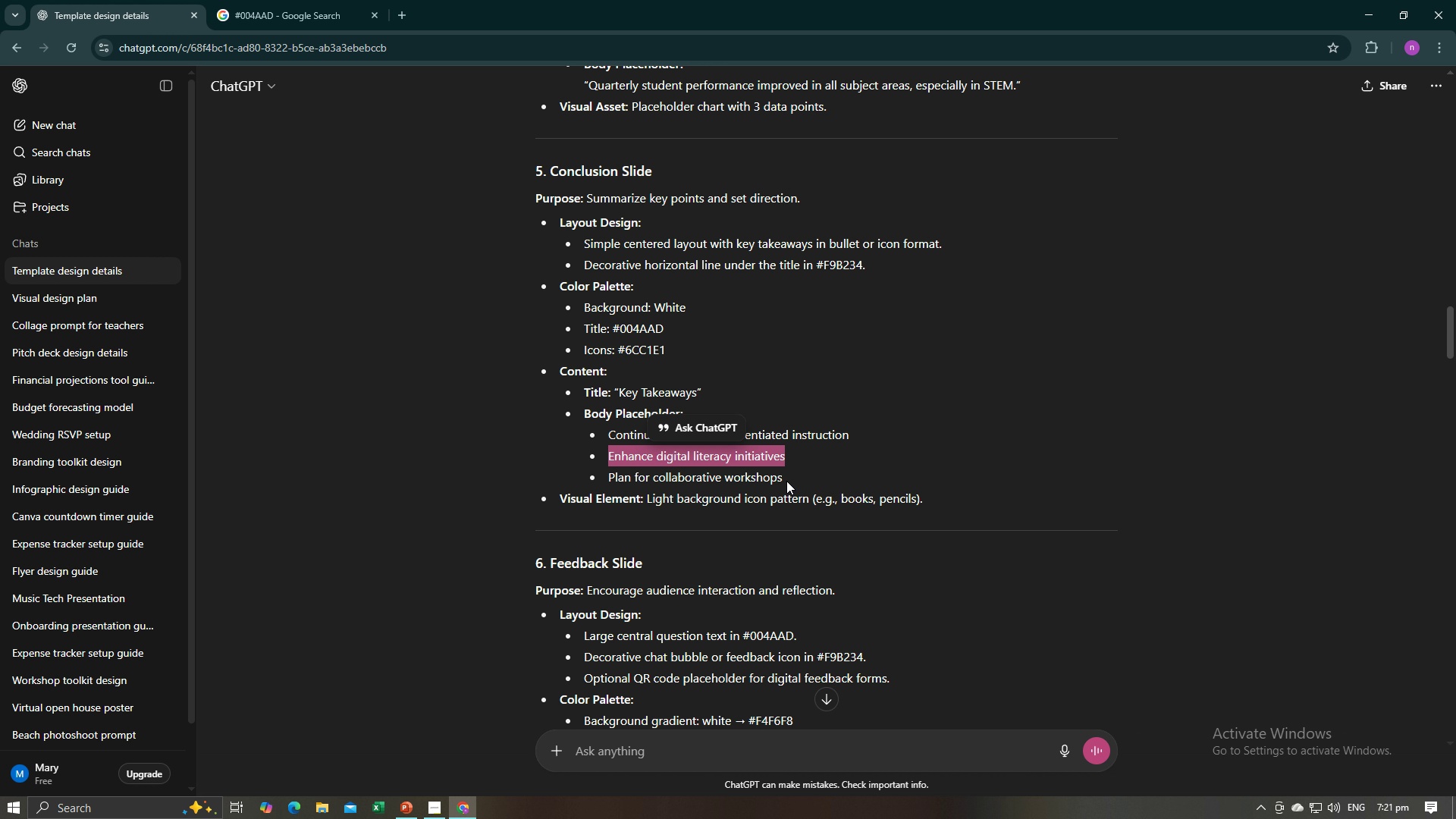 
left_click_drag(start_coordinate=[786, 480], to_coordinate=[604, 475])
 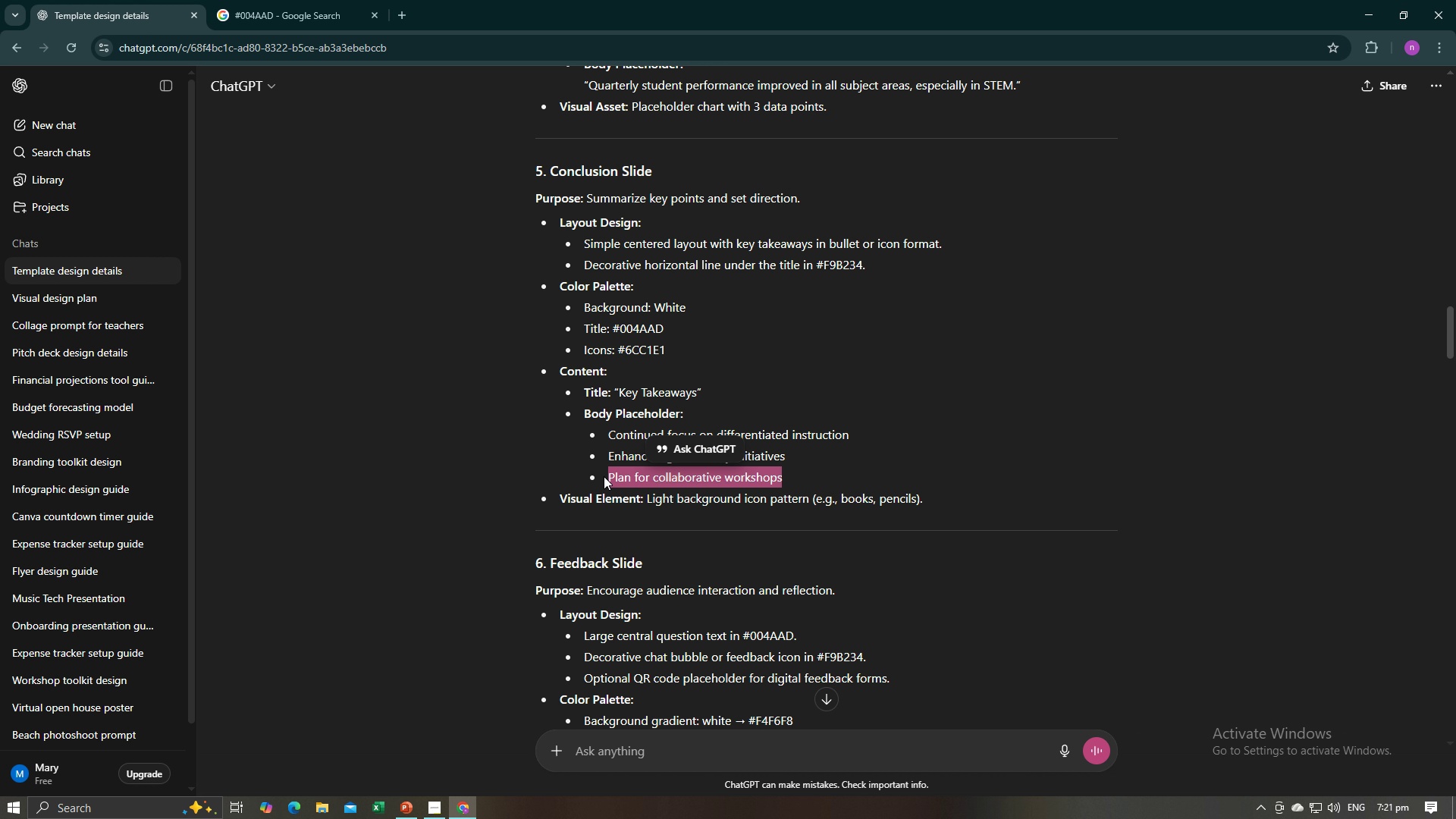 
key(Control+C)
 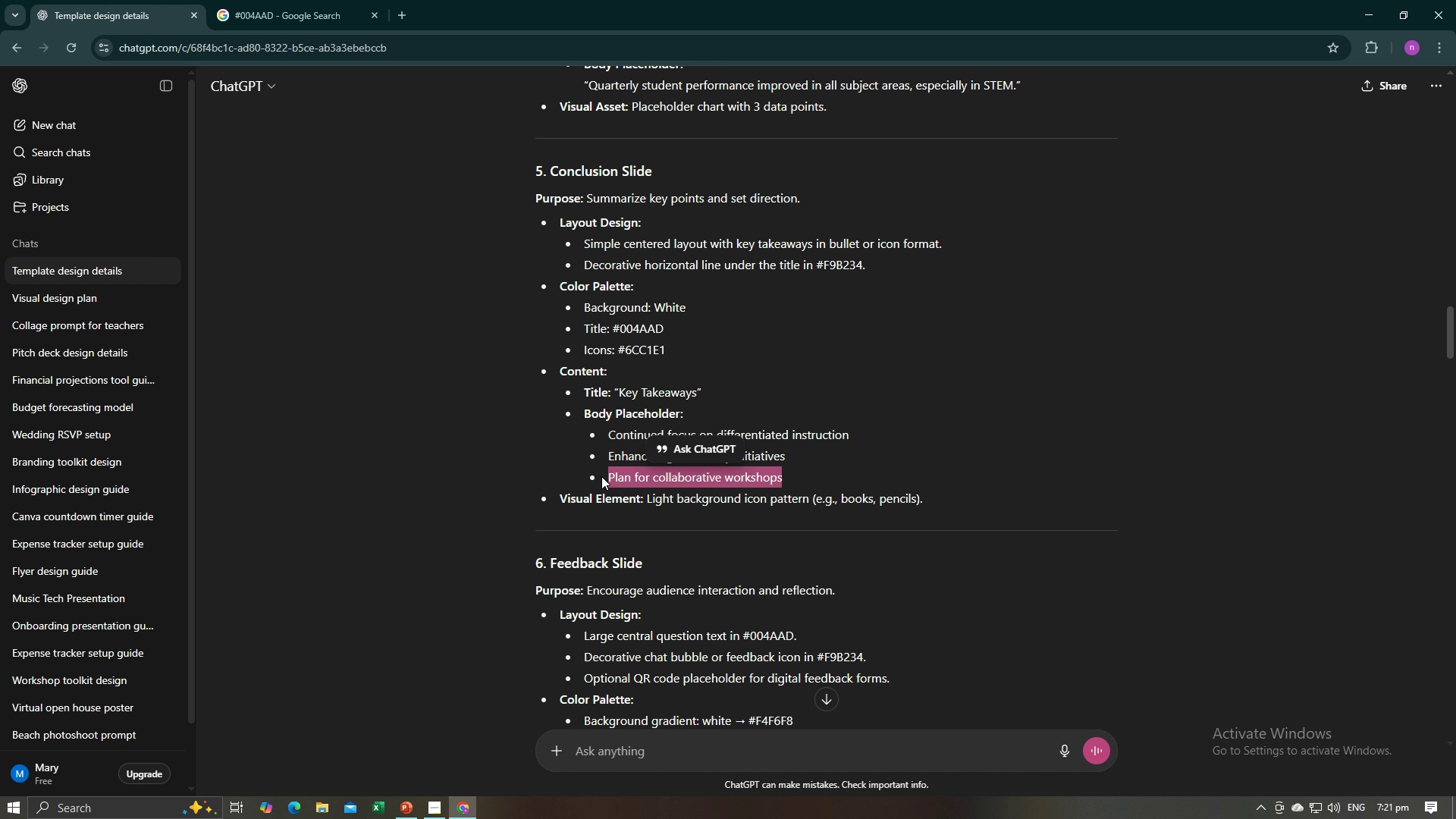 
key(Control+C)
 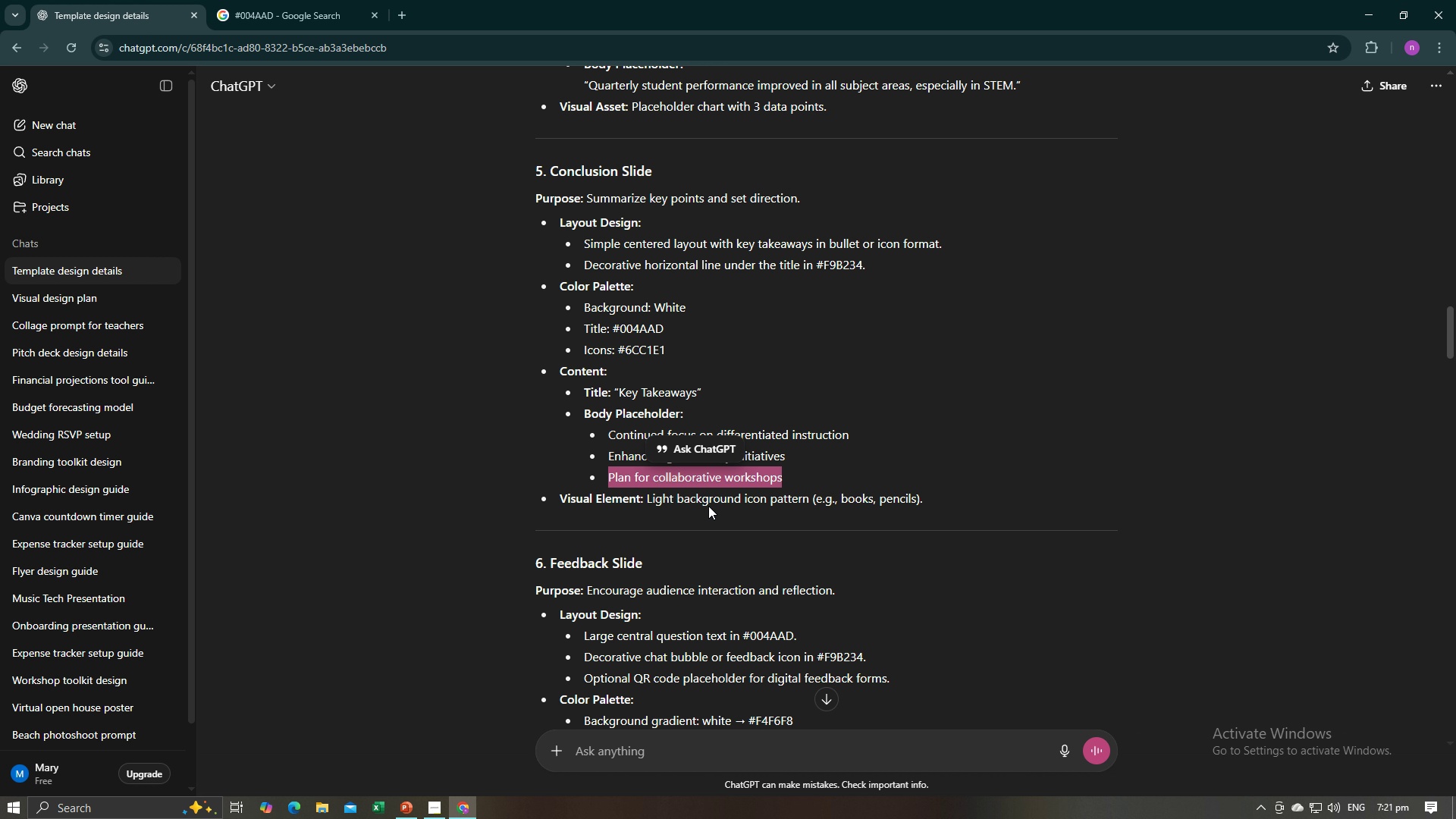 
key(Tab)
 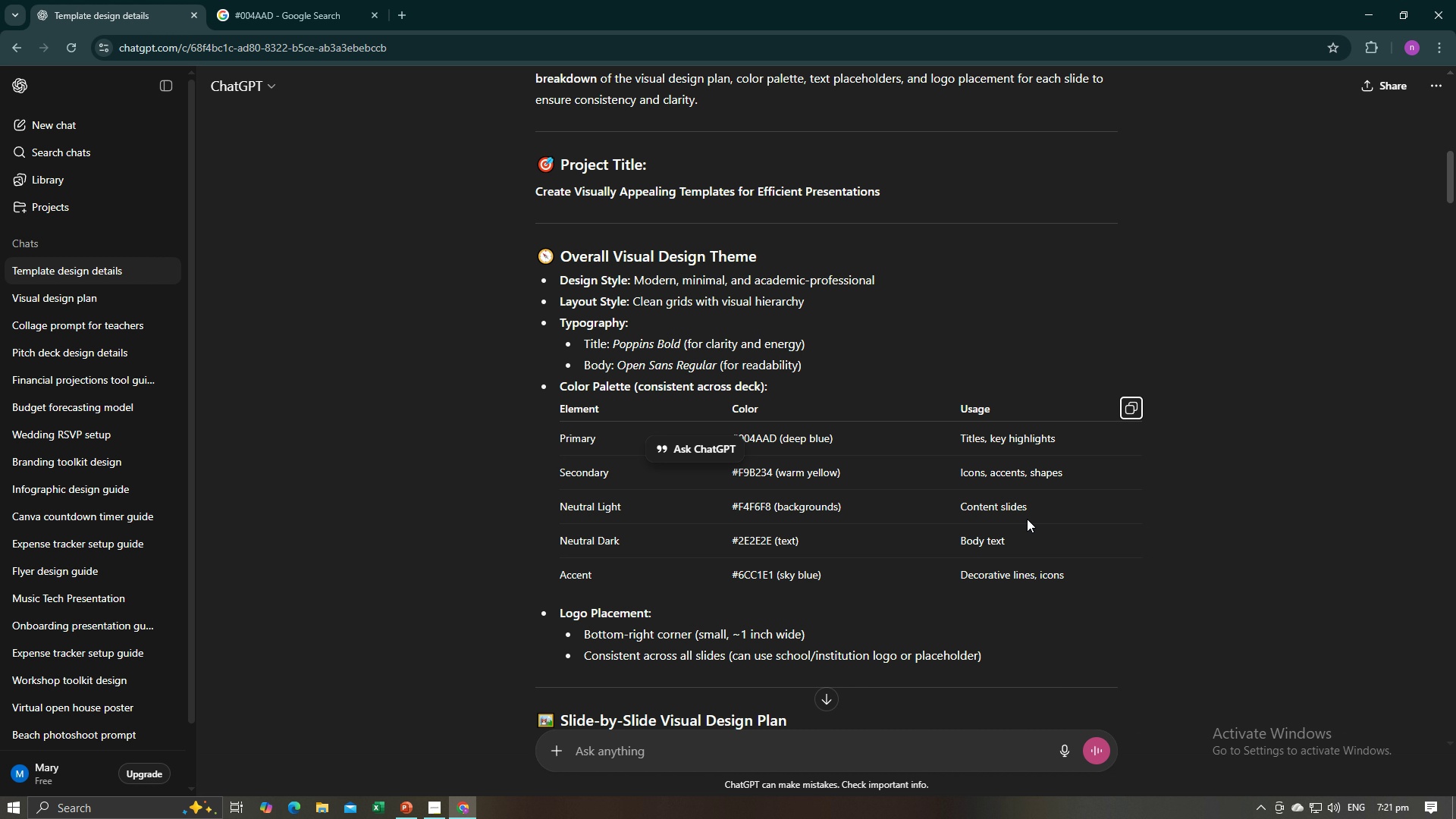 
key(Alt+AltLeft)
 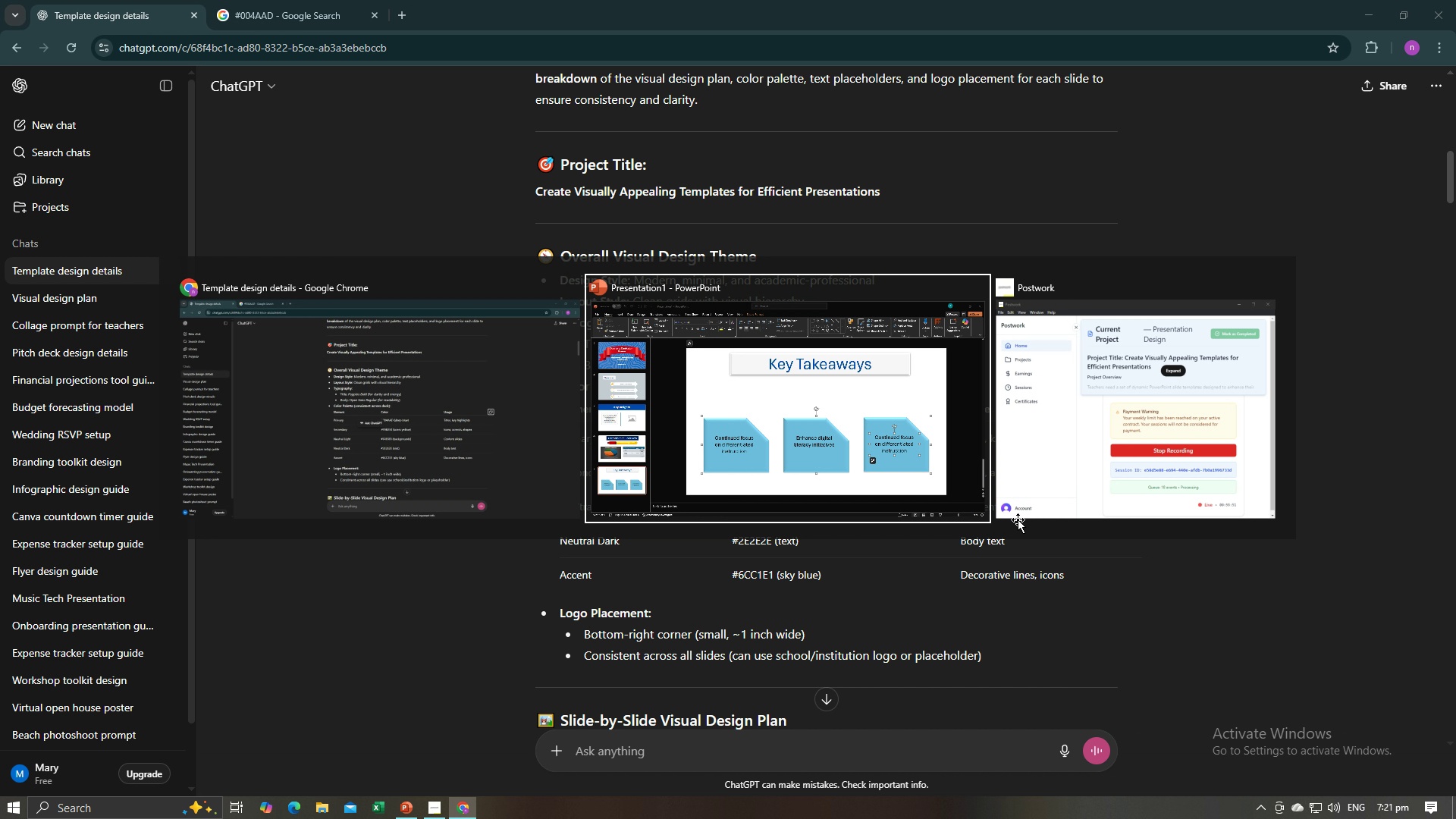 
key(Alt+Tab)
 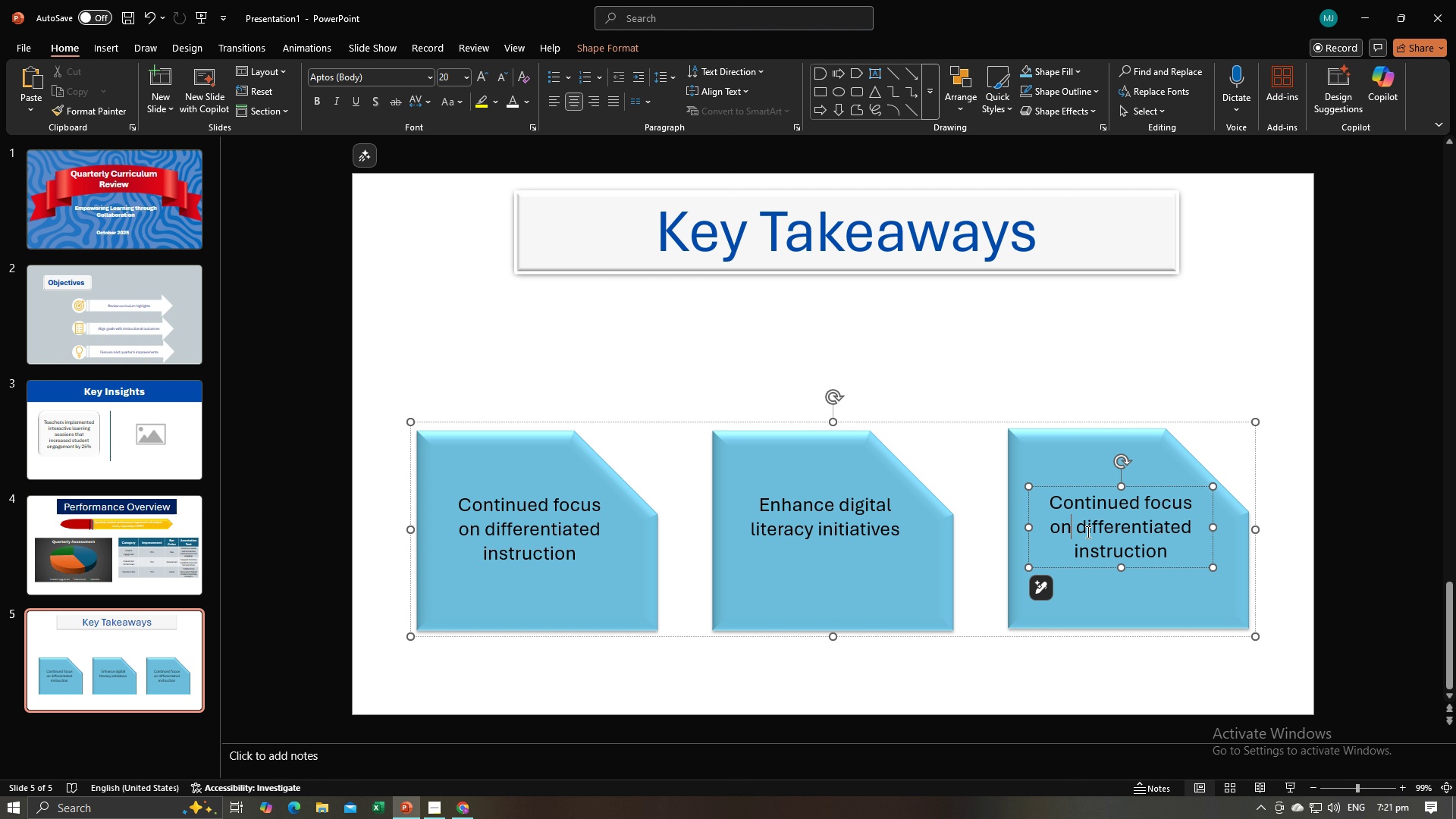 
left_click([1087, 532])
 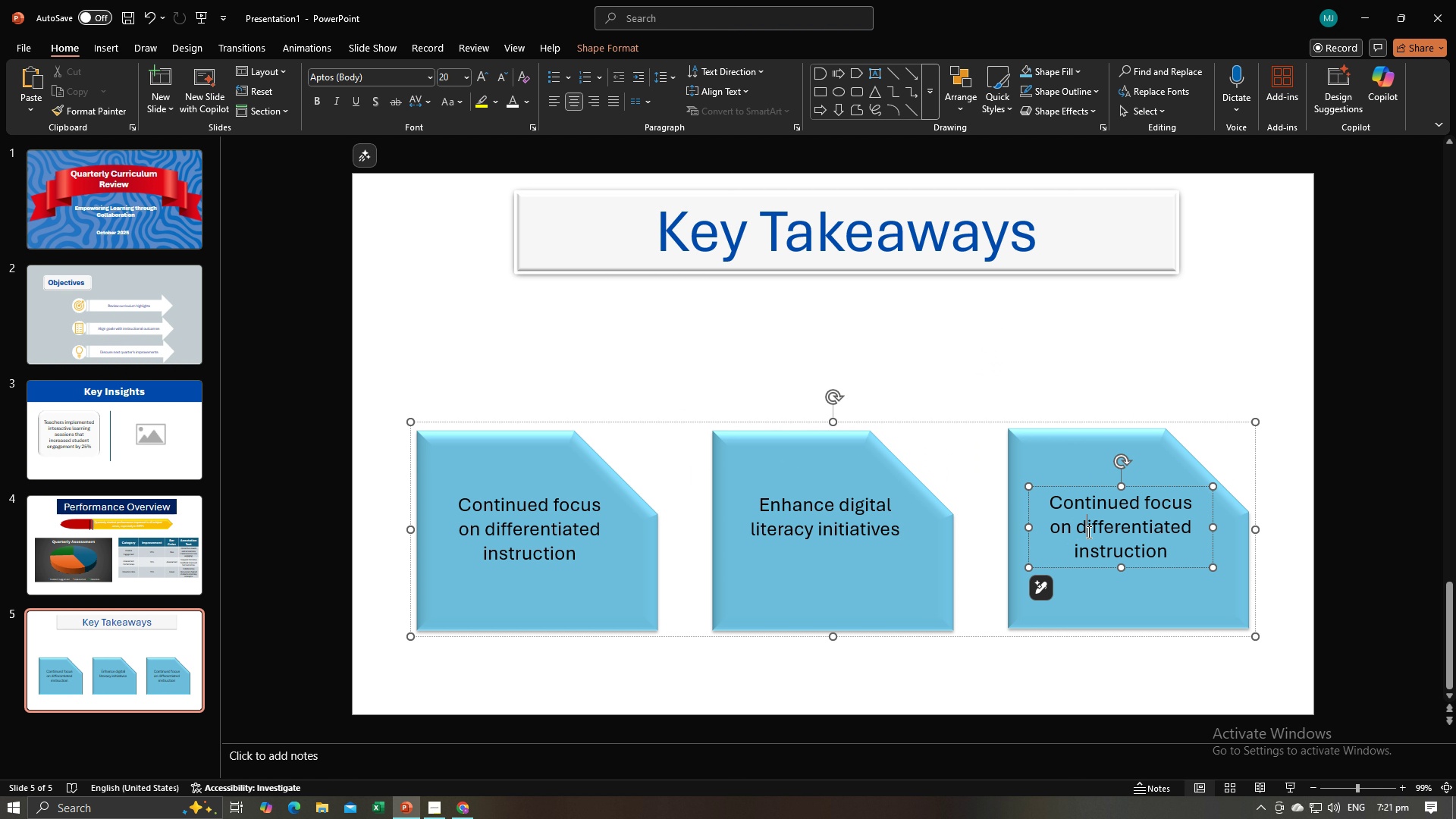 
key(Control+A)
 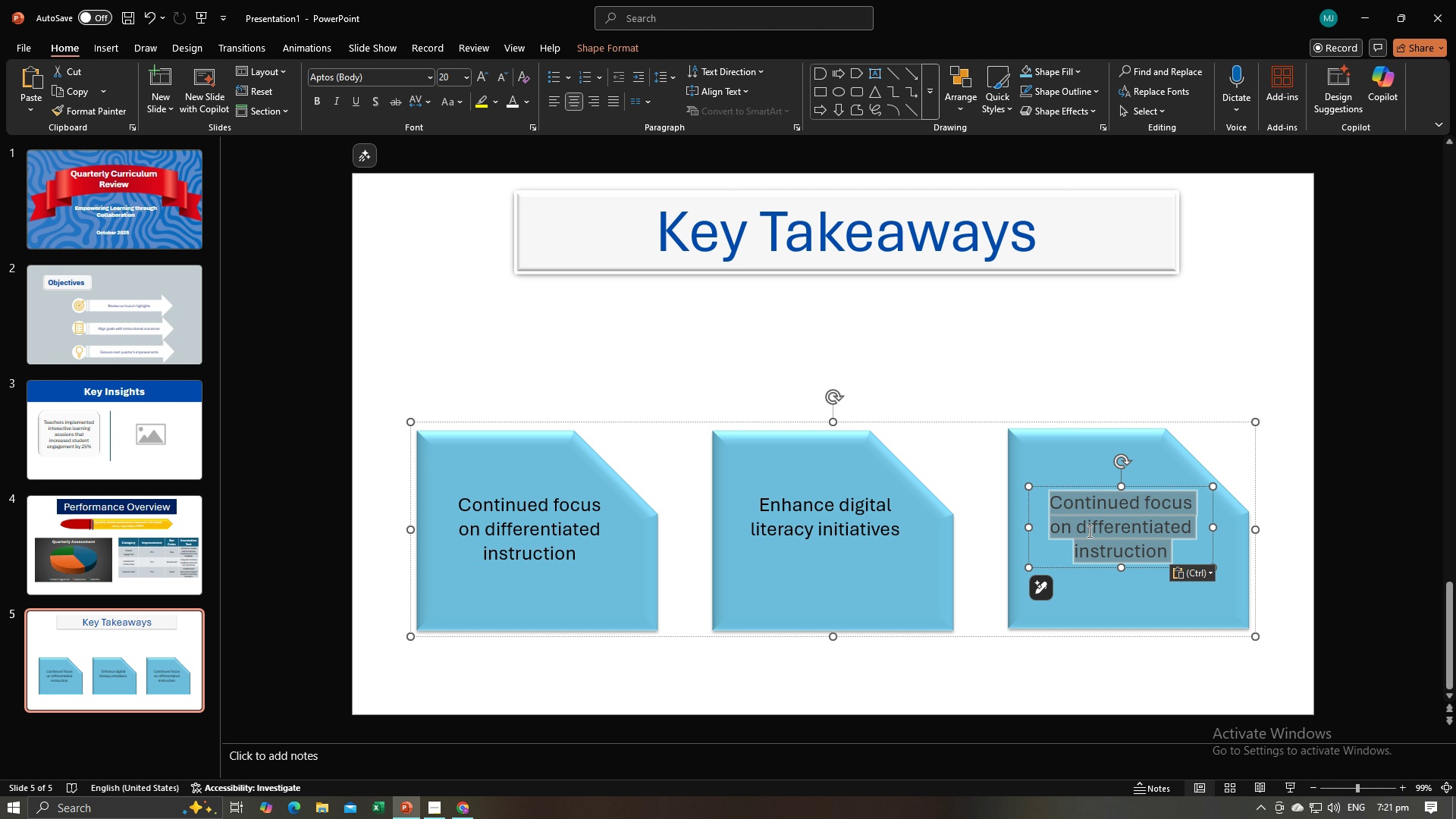 
key(Control+V)
 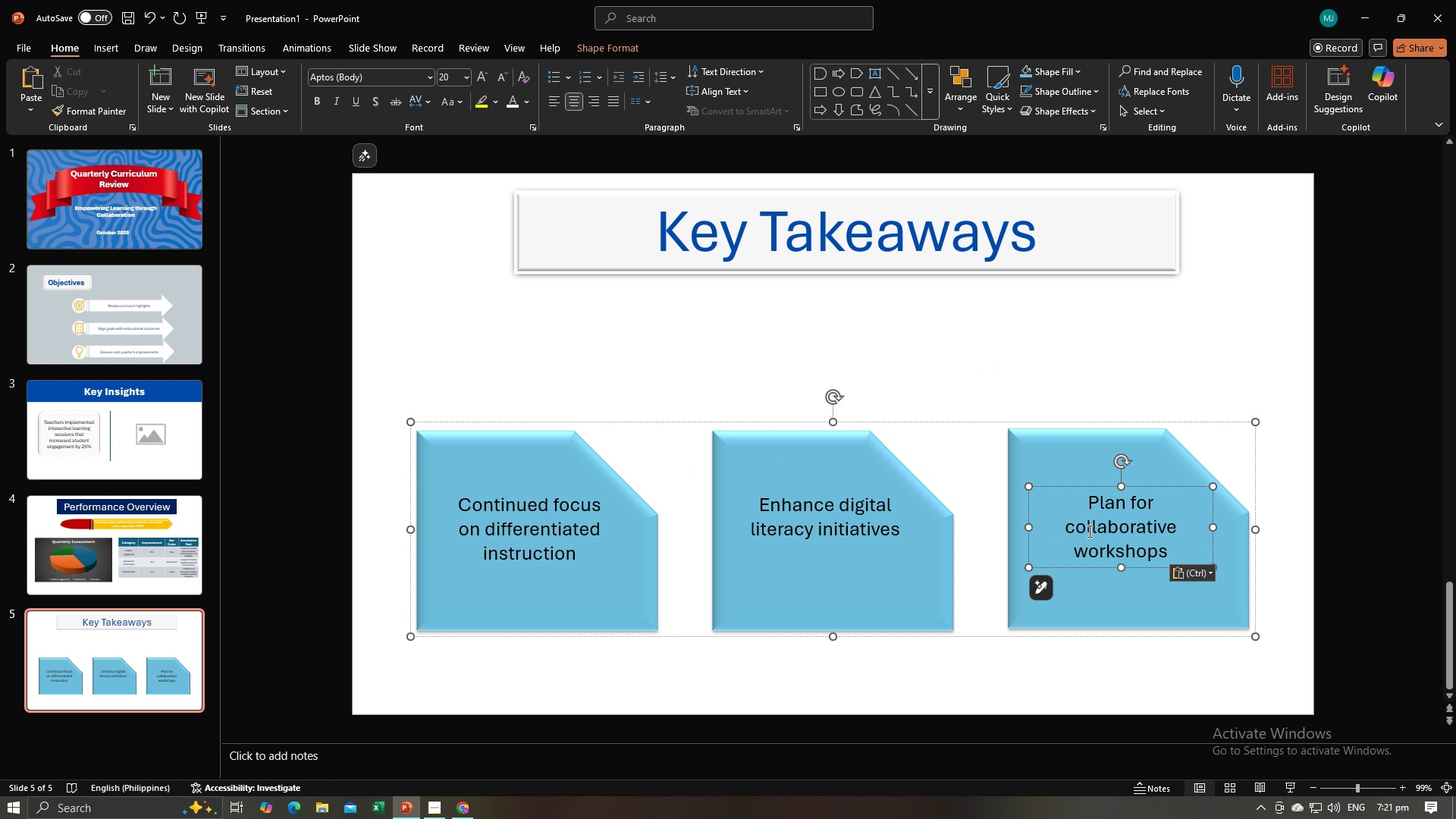 
hold_key(key=ControlLeft, duration=0.86)
 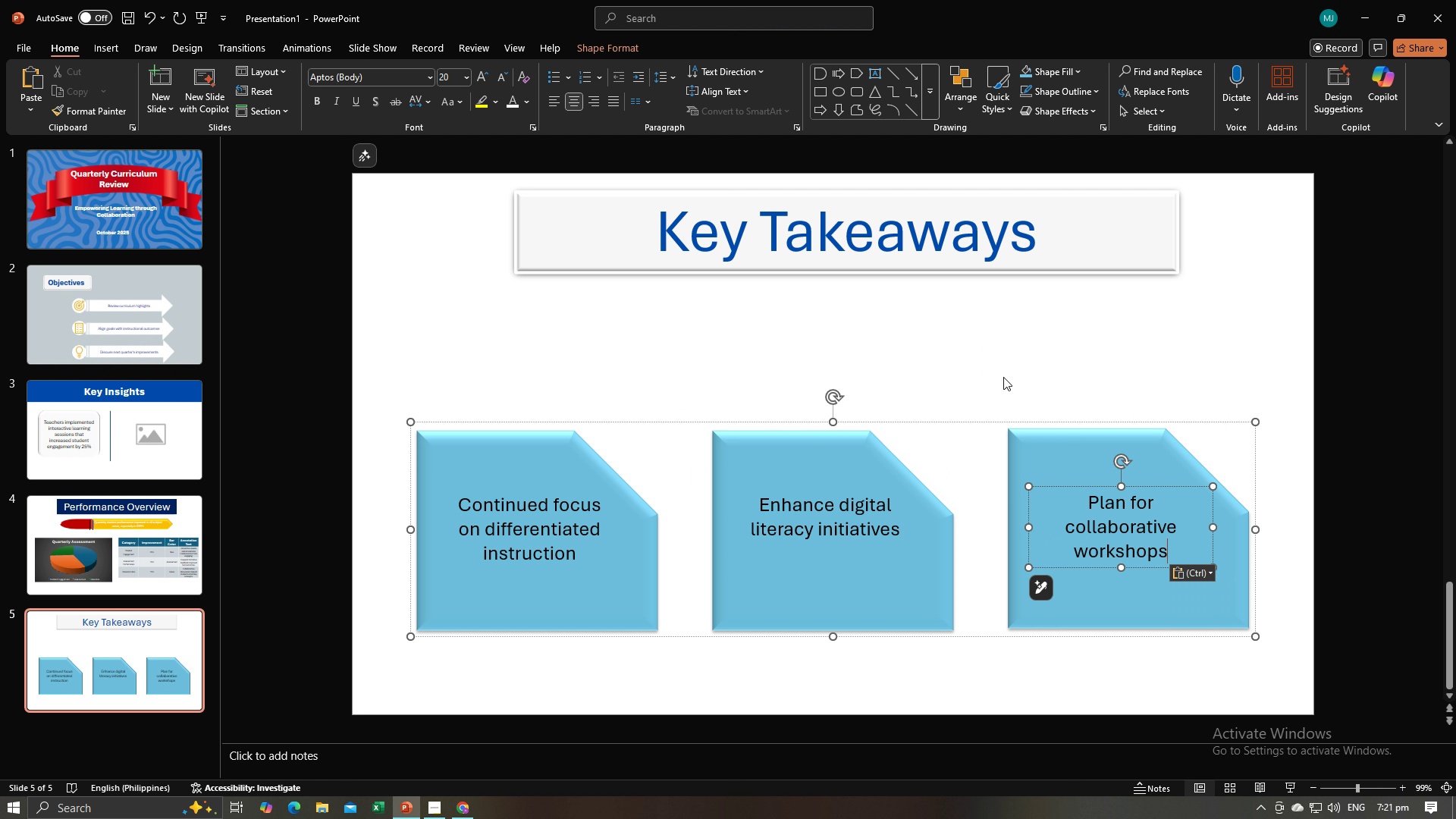 
left_click([1003, 377])
 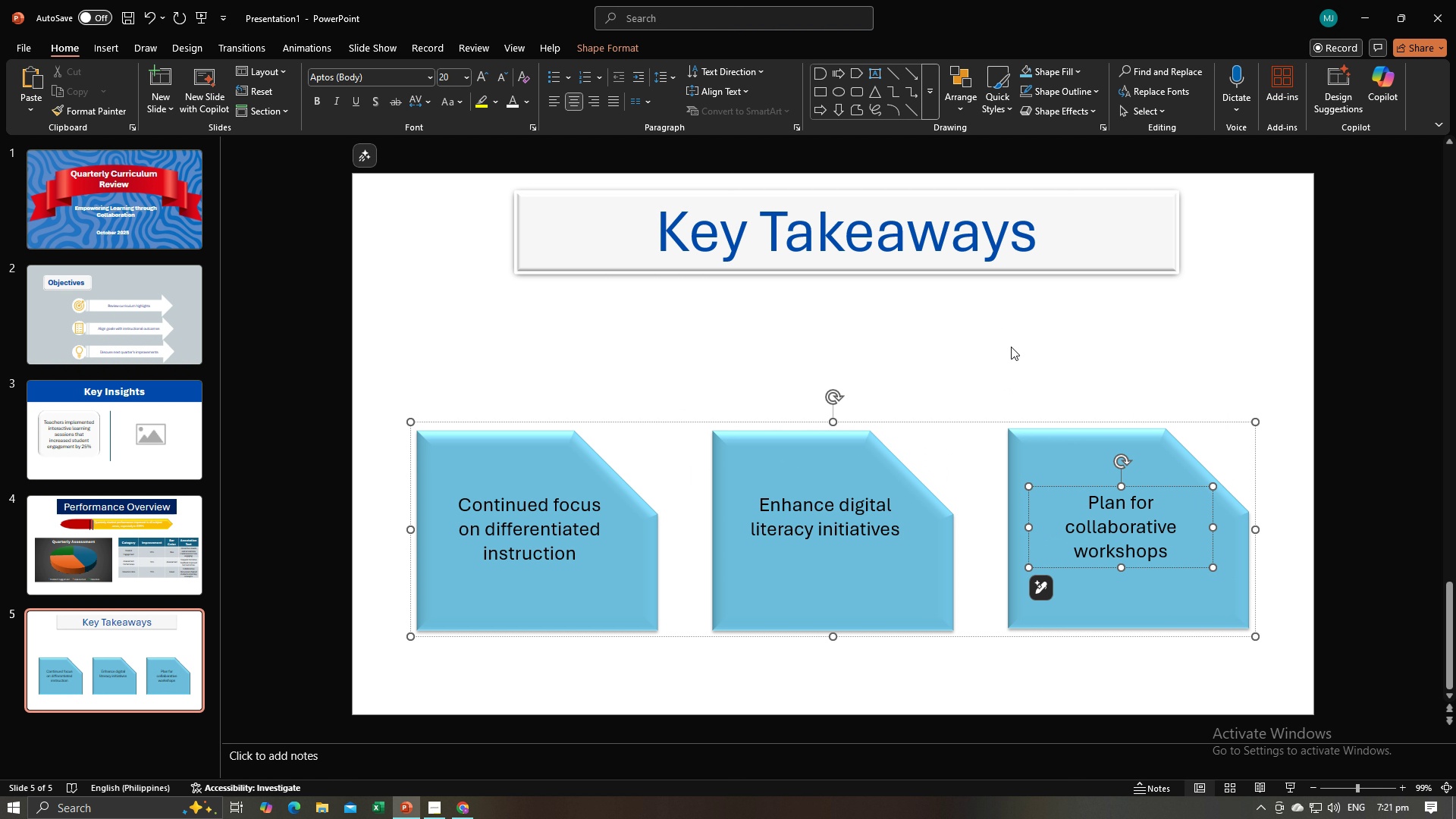 
left_click([1011, 347])
 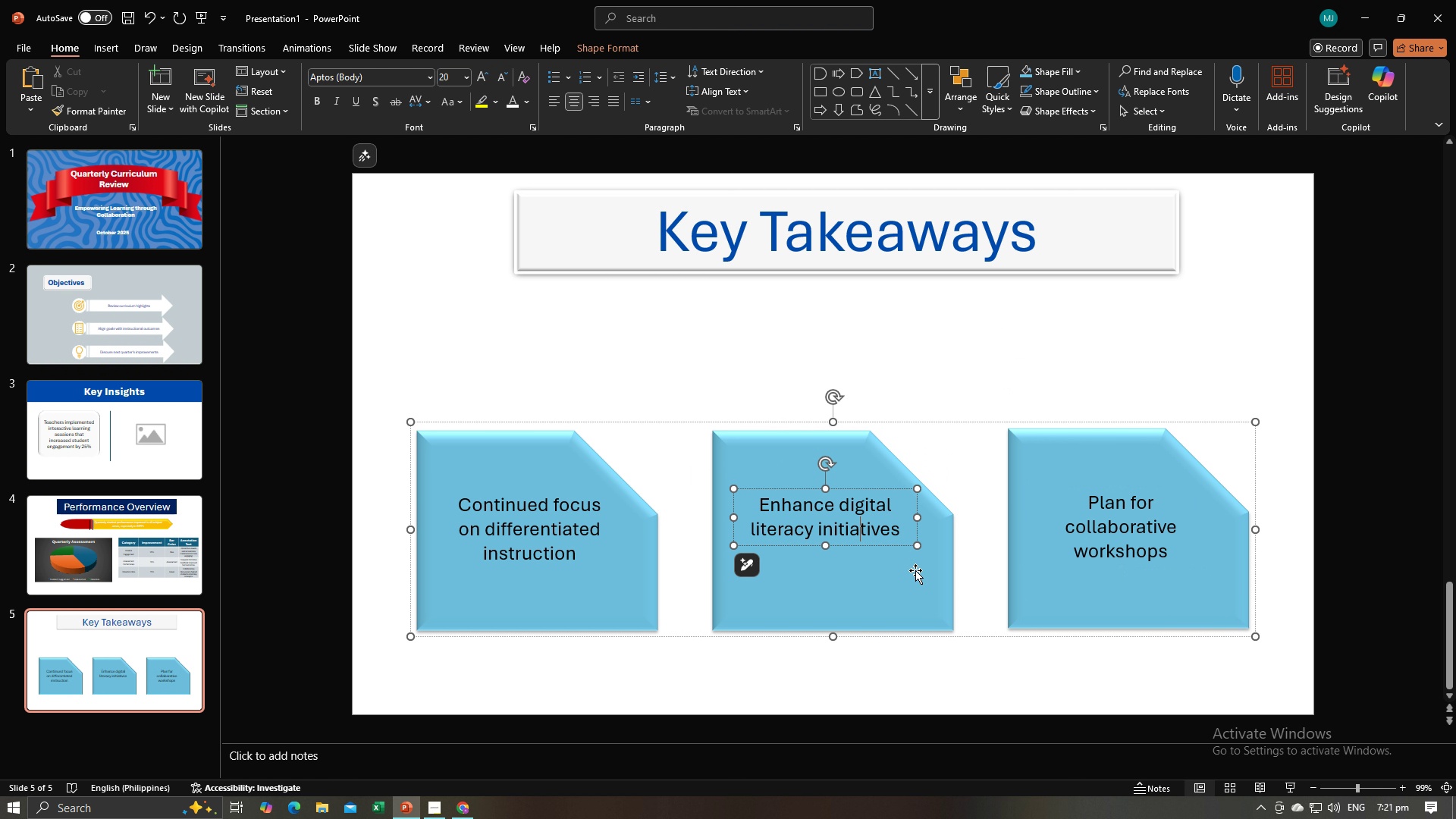 
double_click([916, 576])
 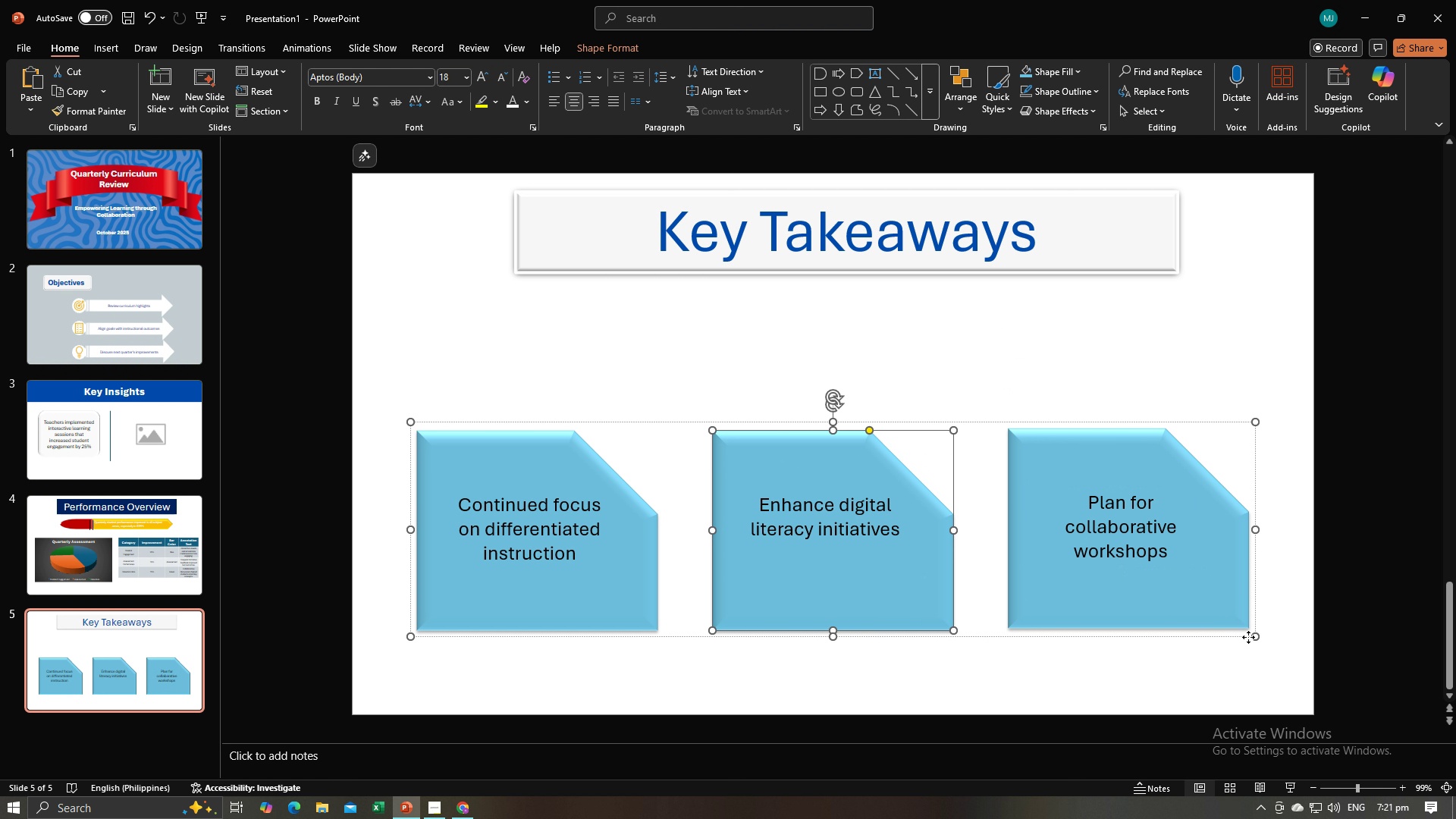 
left_click([1248, 637])
 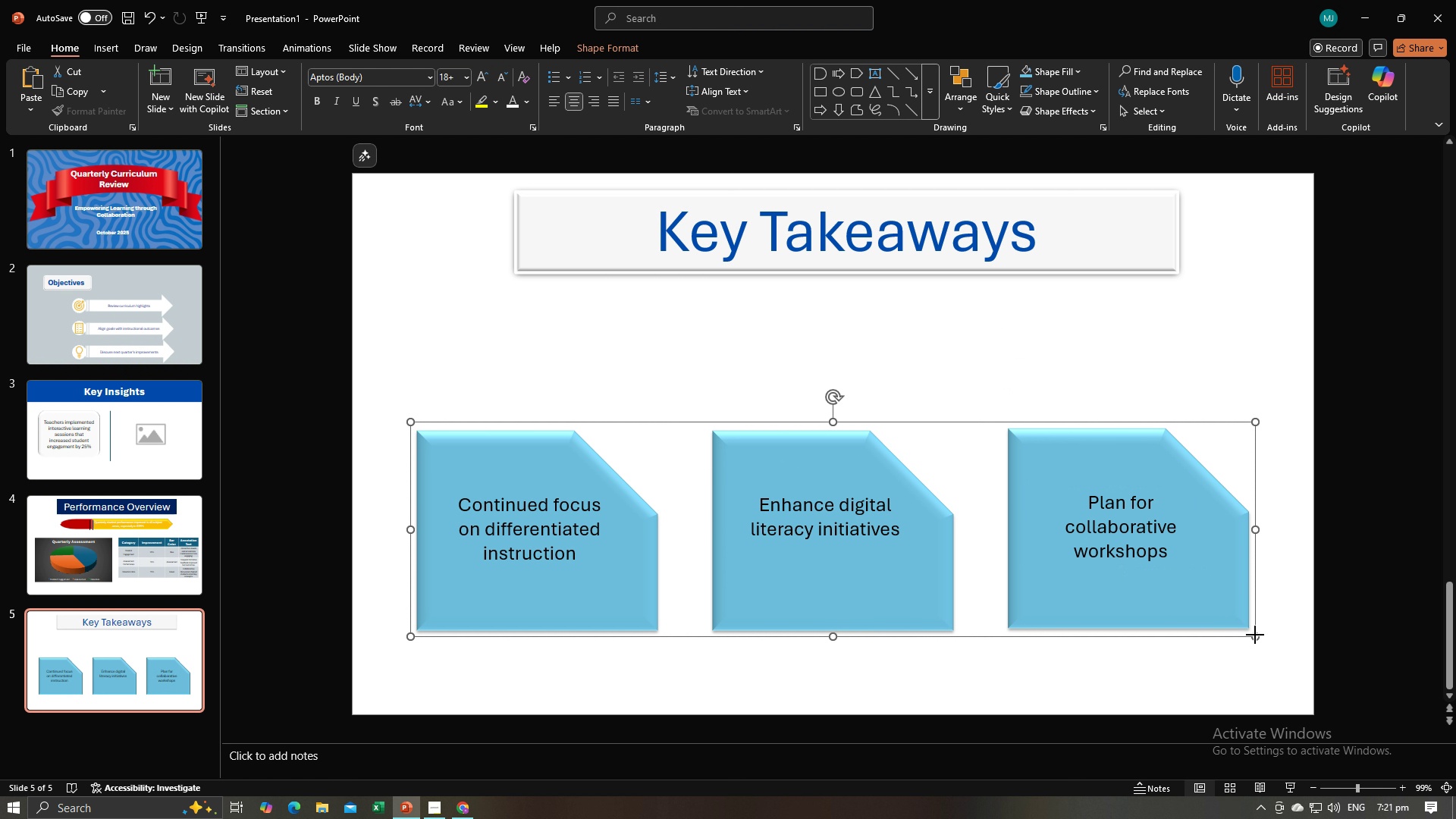 
left_click_drag(start_coordinate=[1255, 635], to_coordinate=[1237, 563])
 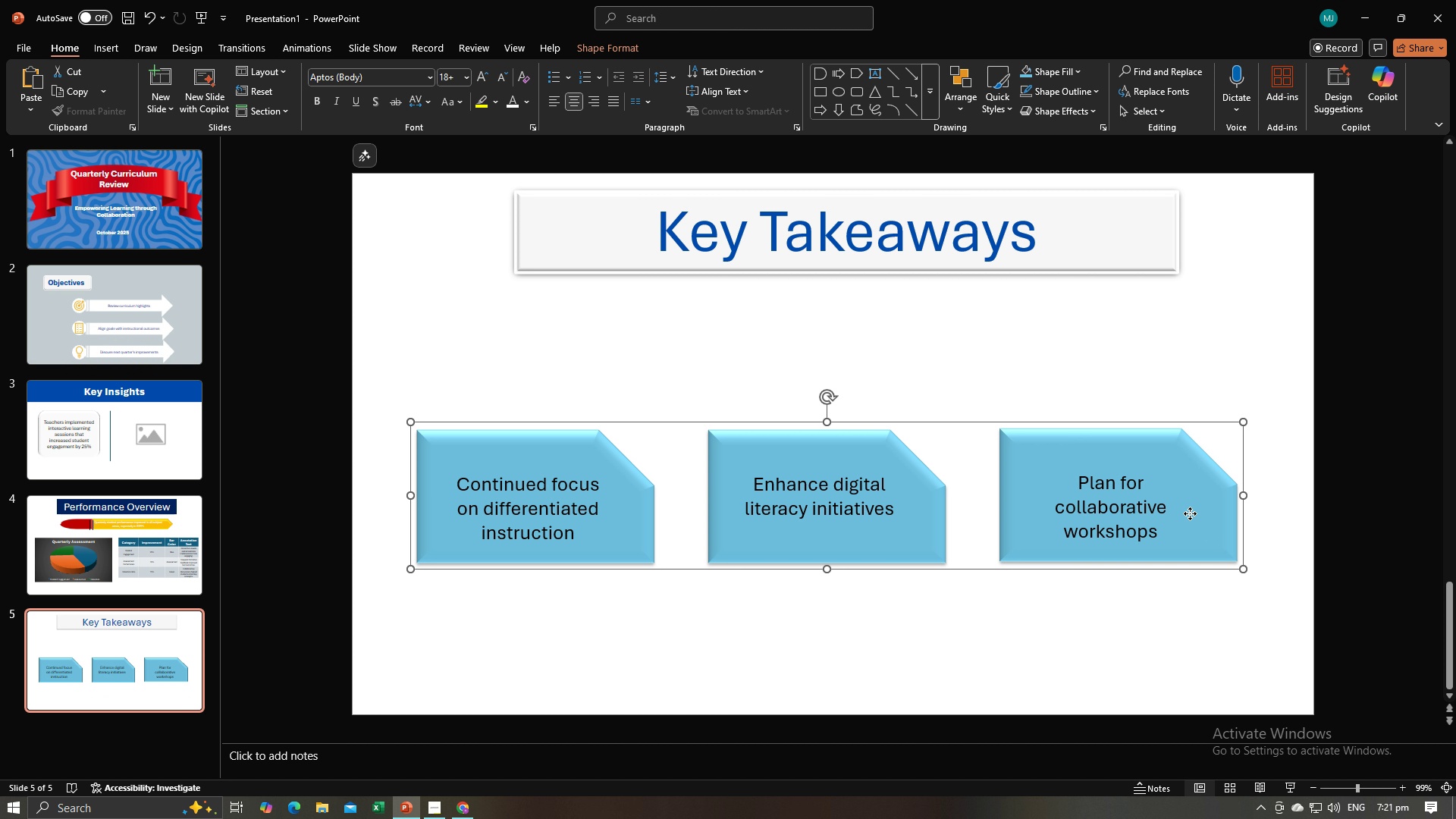 
left_click([1190, 513])
 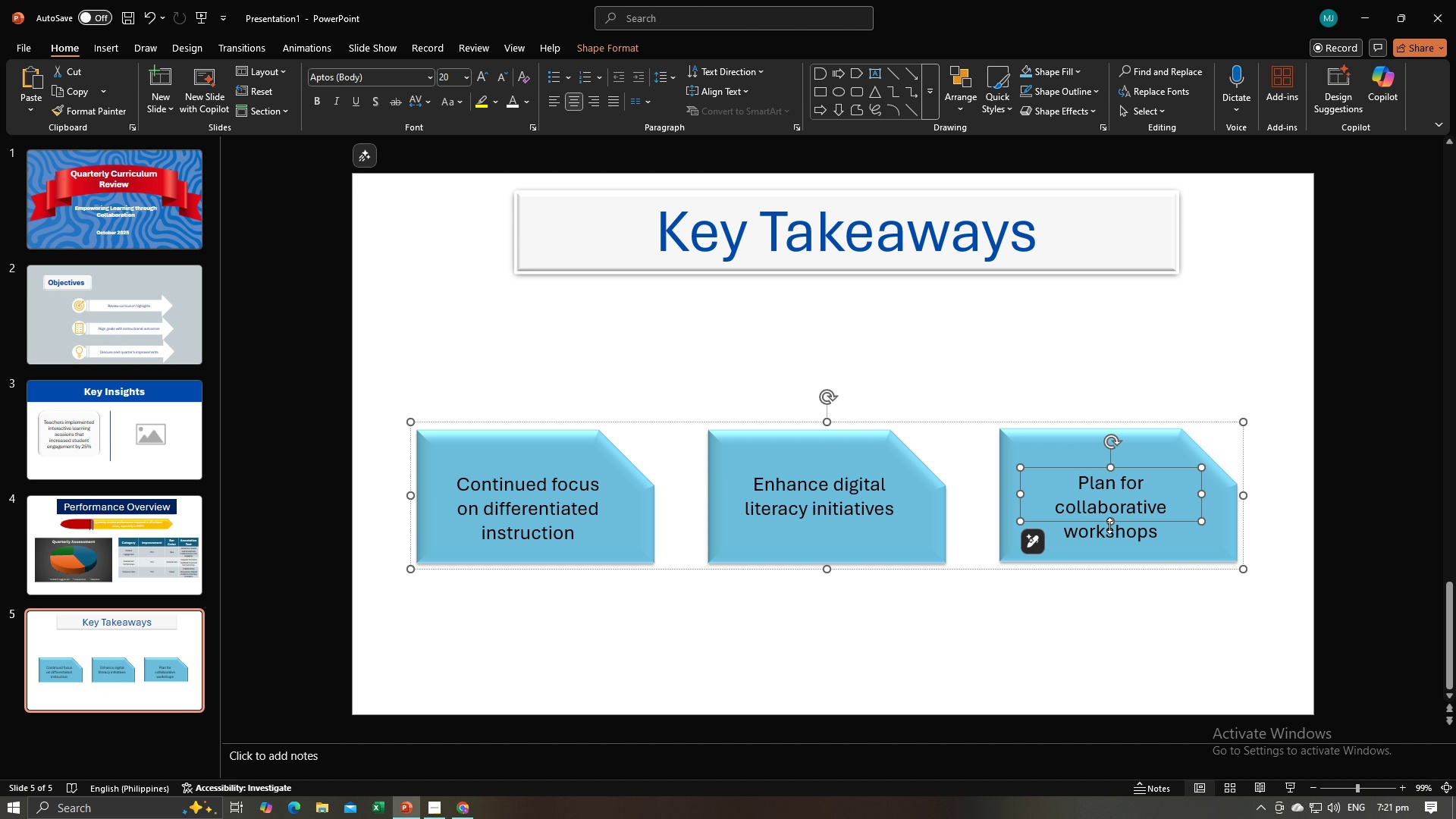 
left_click_drag(start_coordinate=[1111, 524], to_coordinate=[1106, 545])
 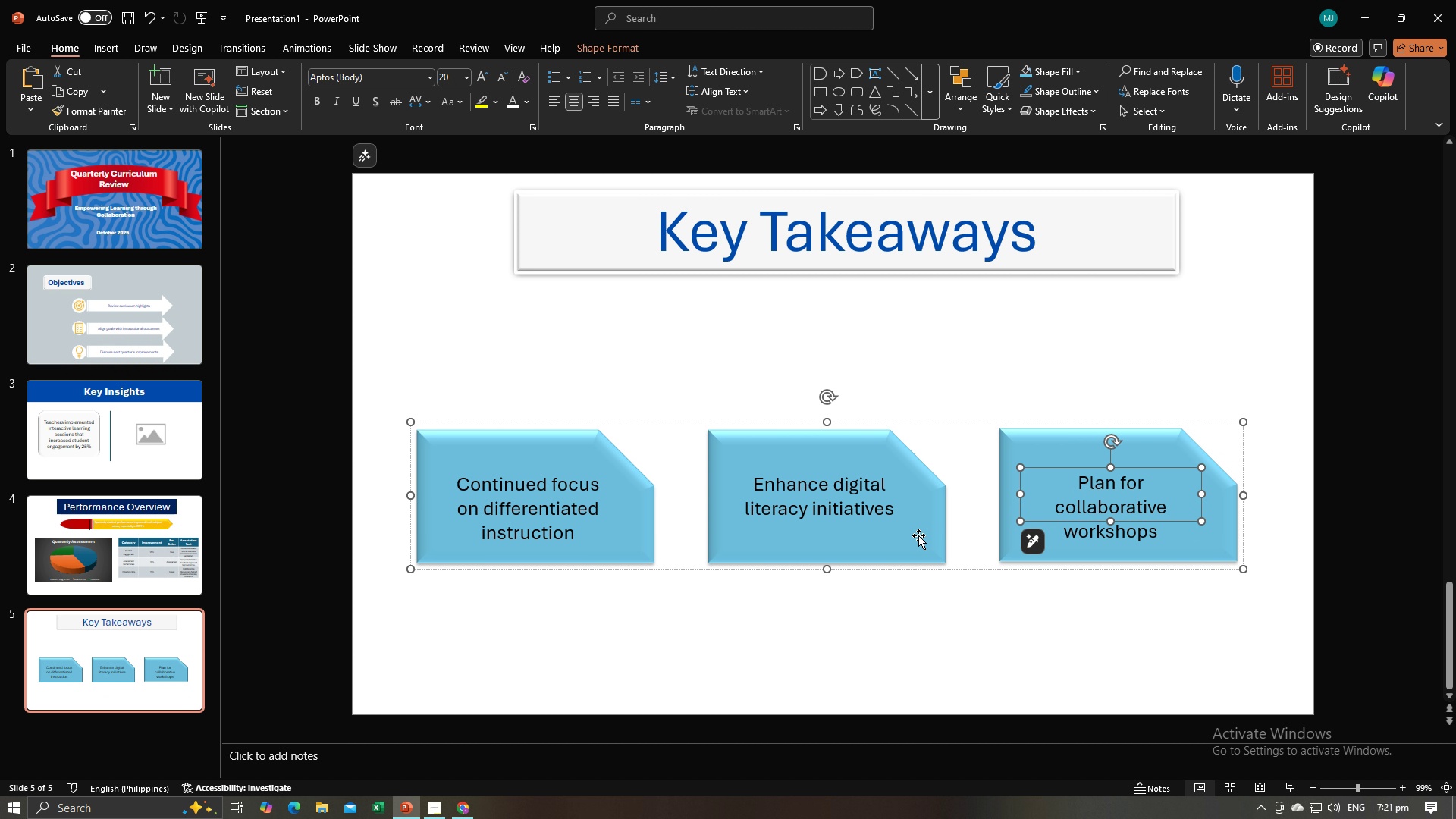 
left_click([918, 535])
 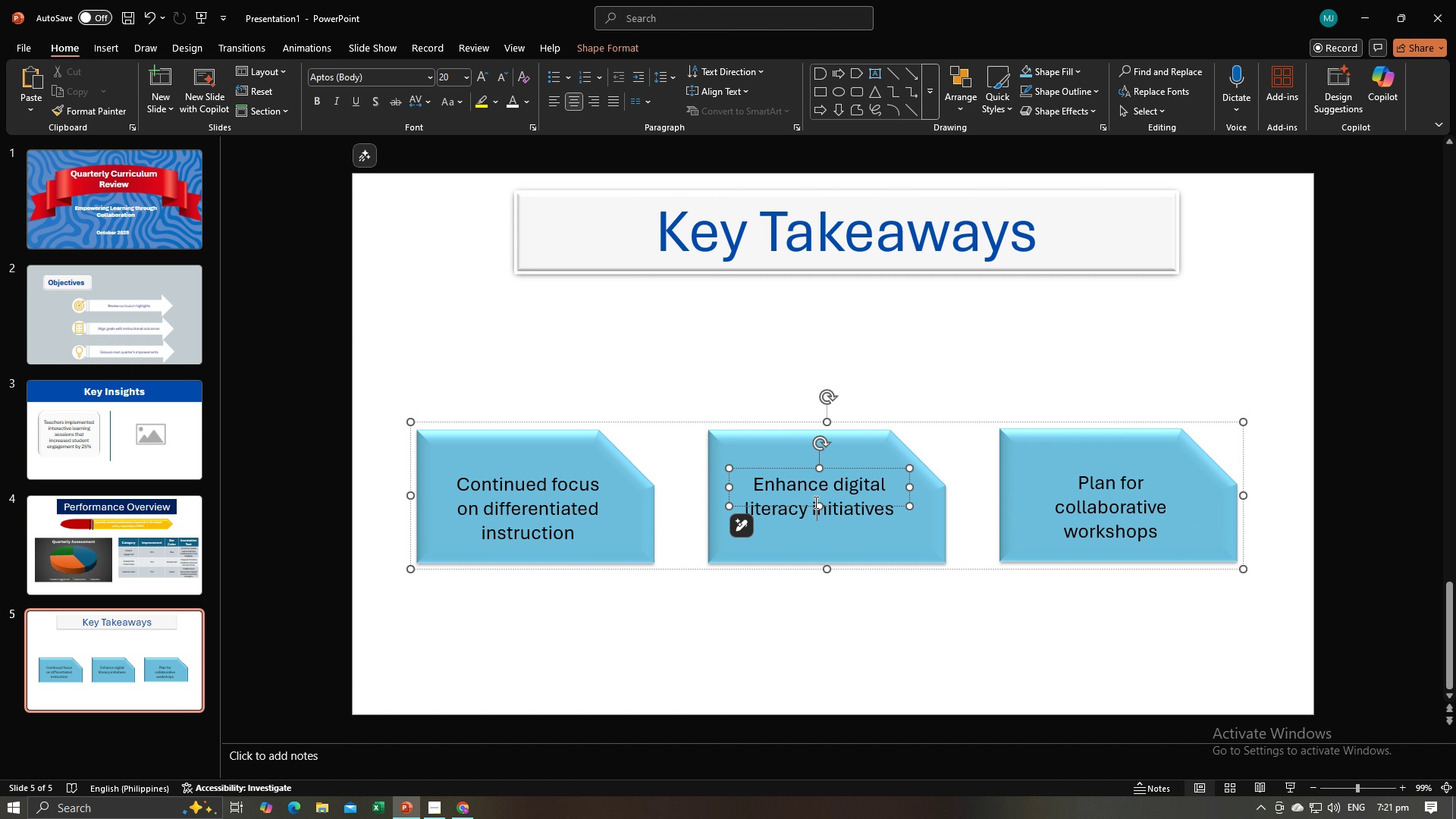 
left_click([814, 502])
 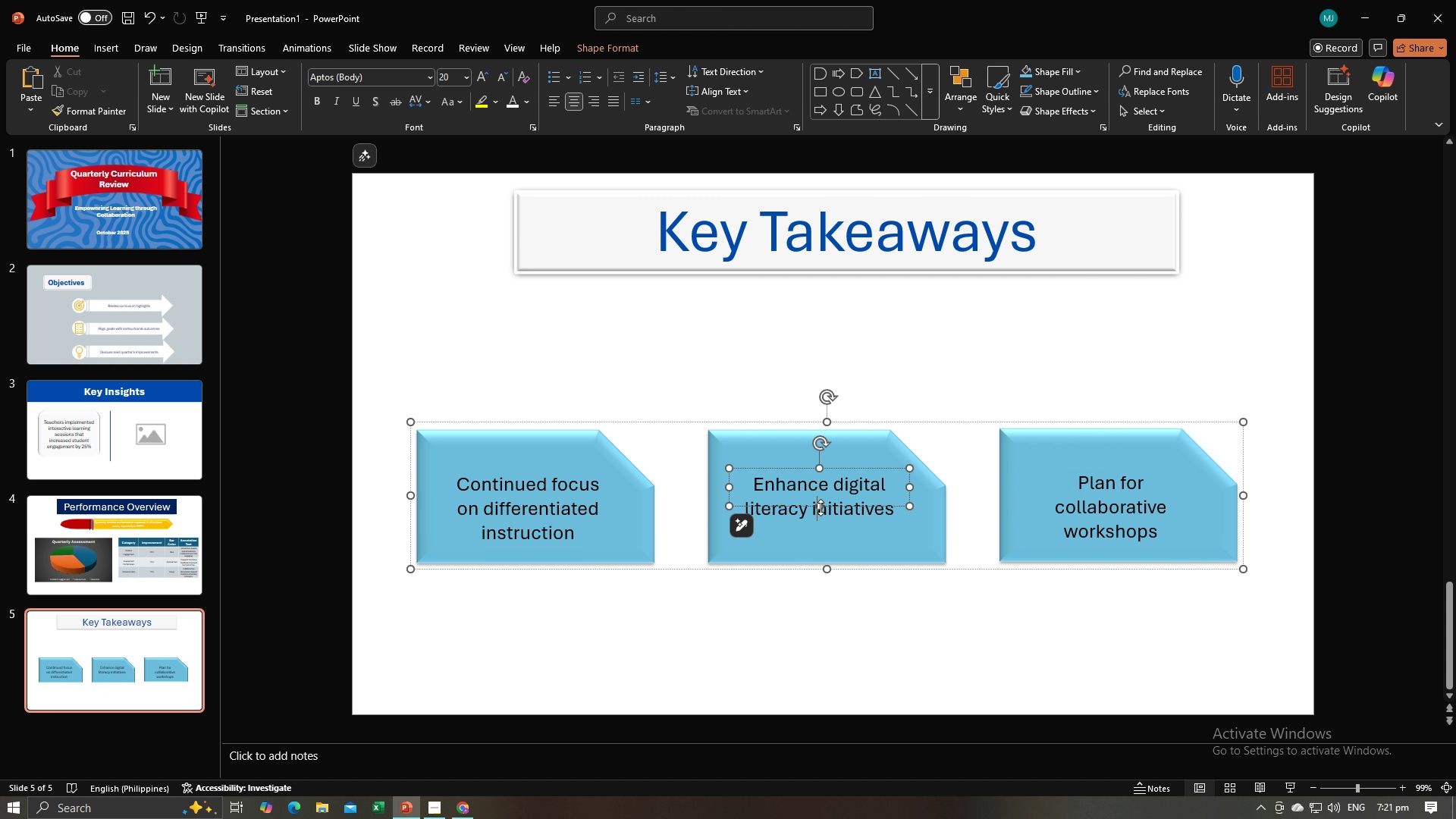 
left_click_drag(start_coordinate=[821, 507], to_coordinate=[821, 522])
 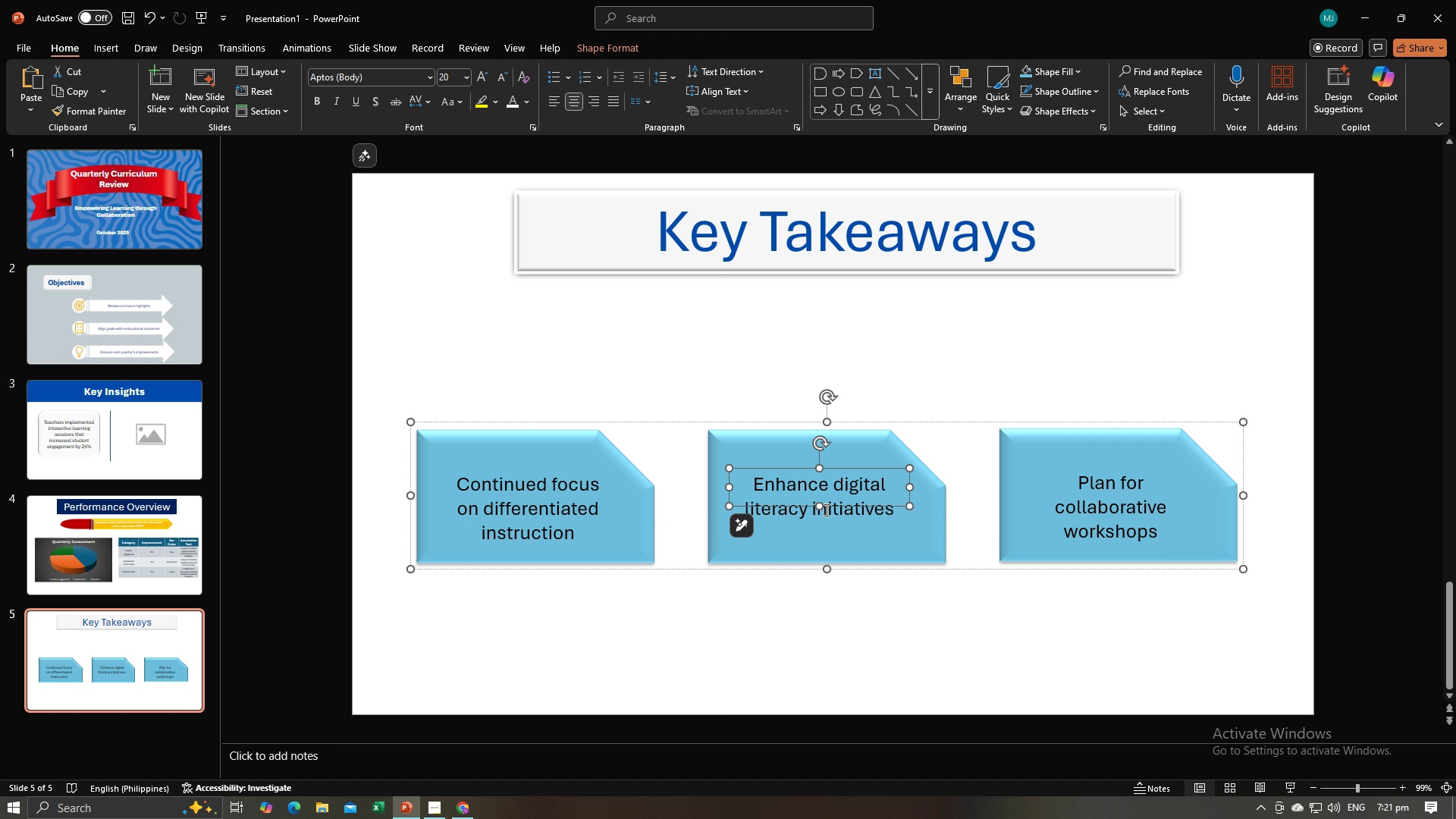 
left_click_drag(start_coordinate=[821, 507], to_coordinate=[823, 534])
 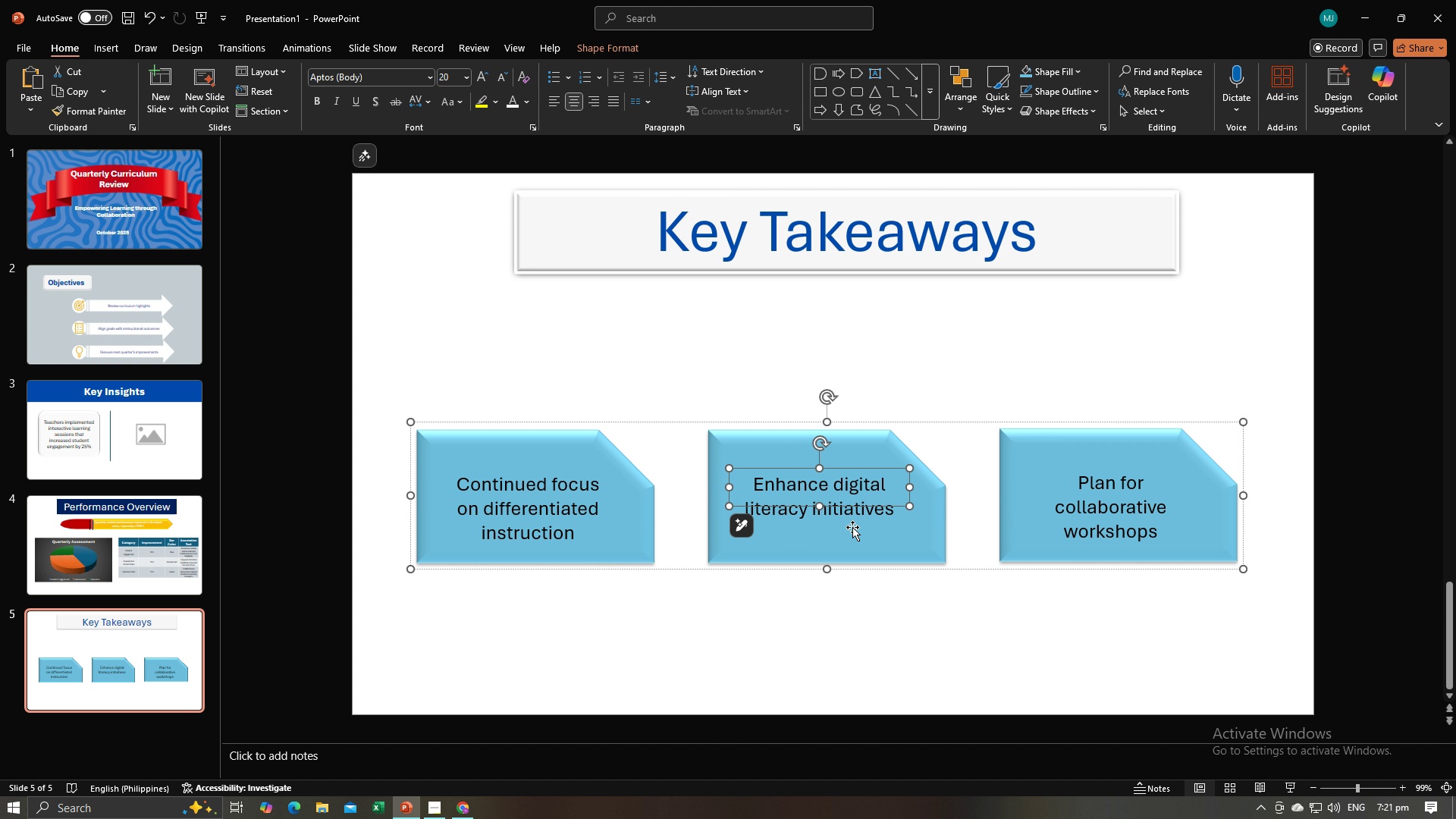 
left_click([605, 519])
 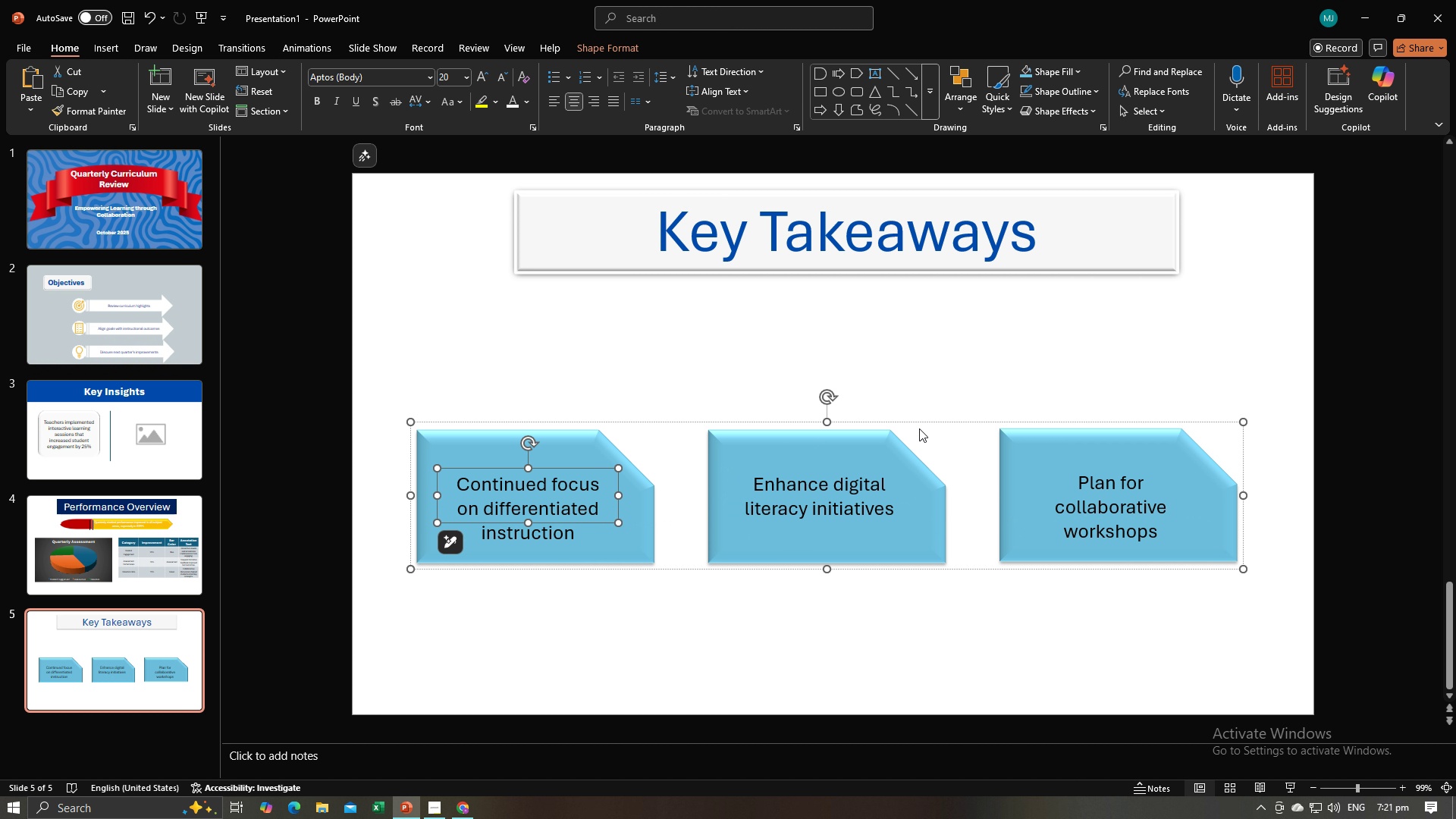 
left_click([946, 390])
 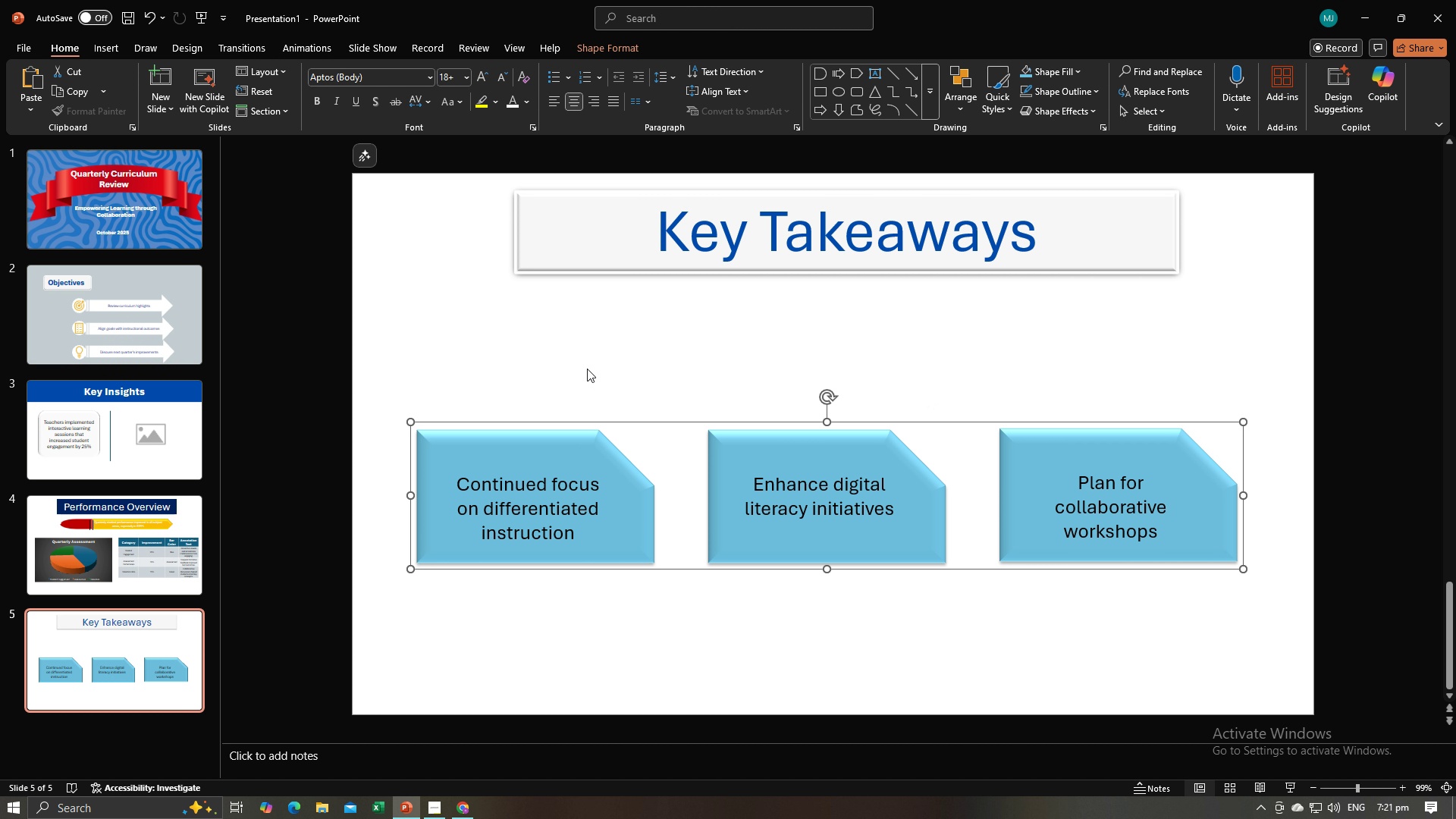 
double_click([574, 496])
 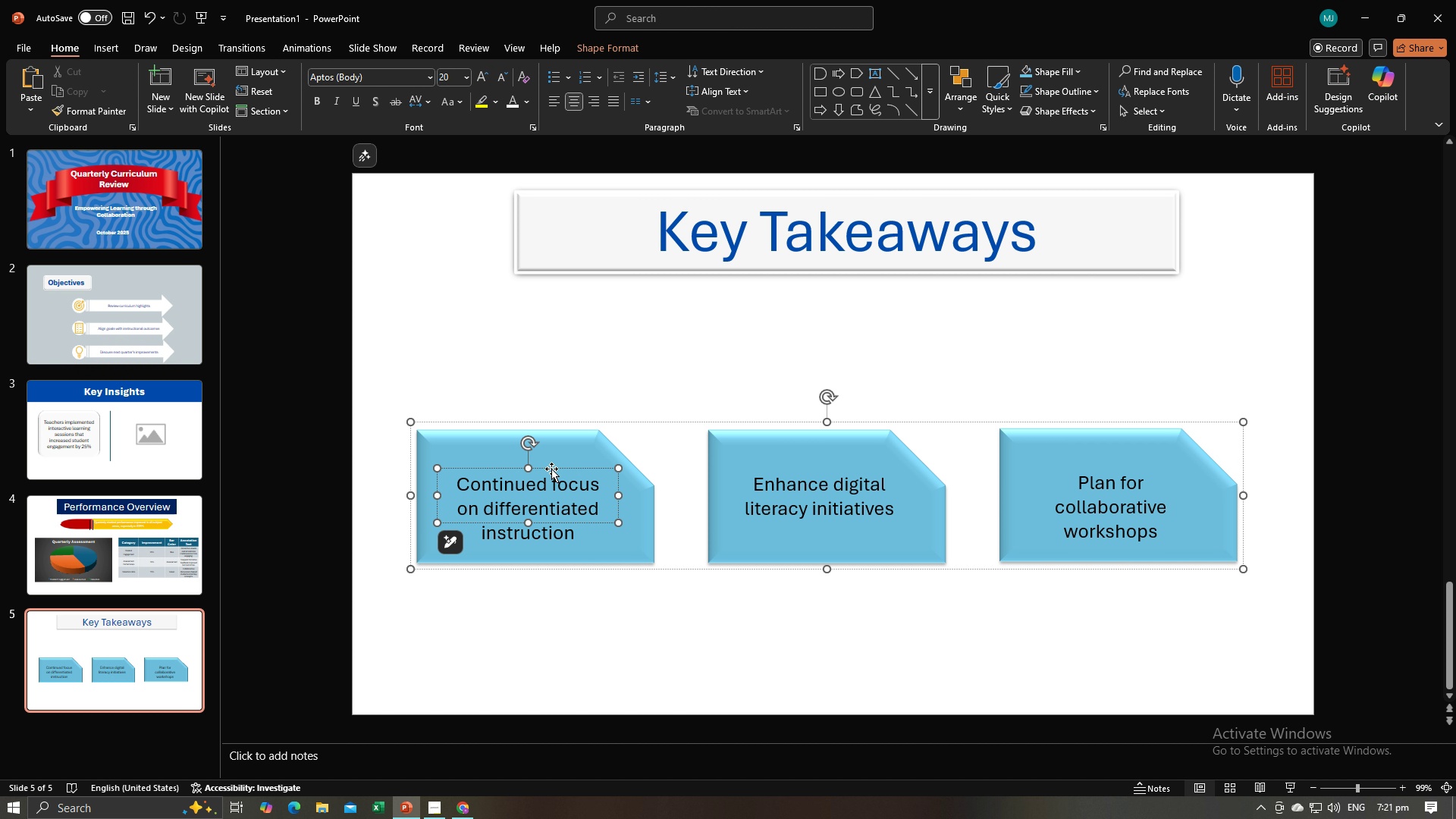 
left_click_drag(start_coordinate=[551, 468], to_coordinate=[551, 455])
 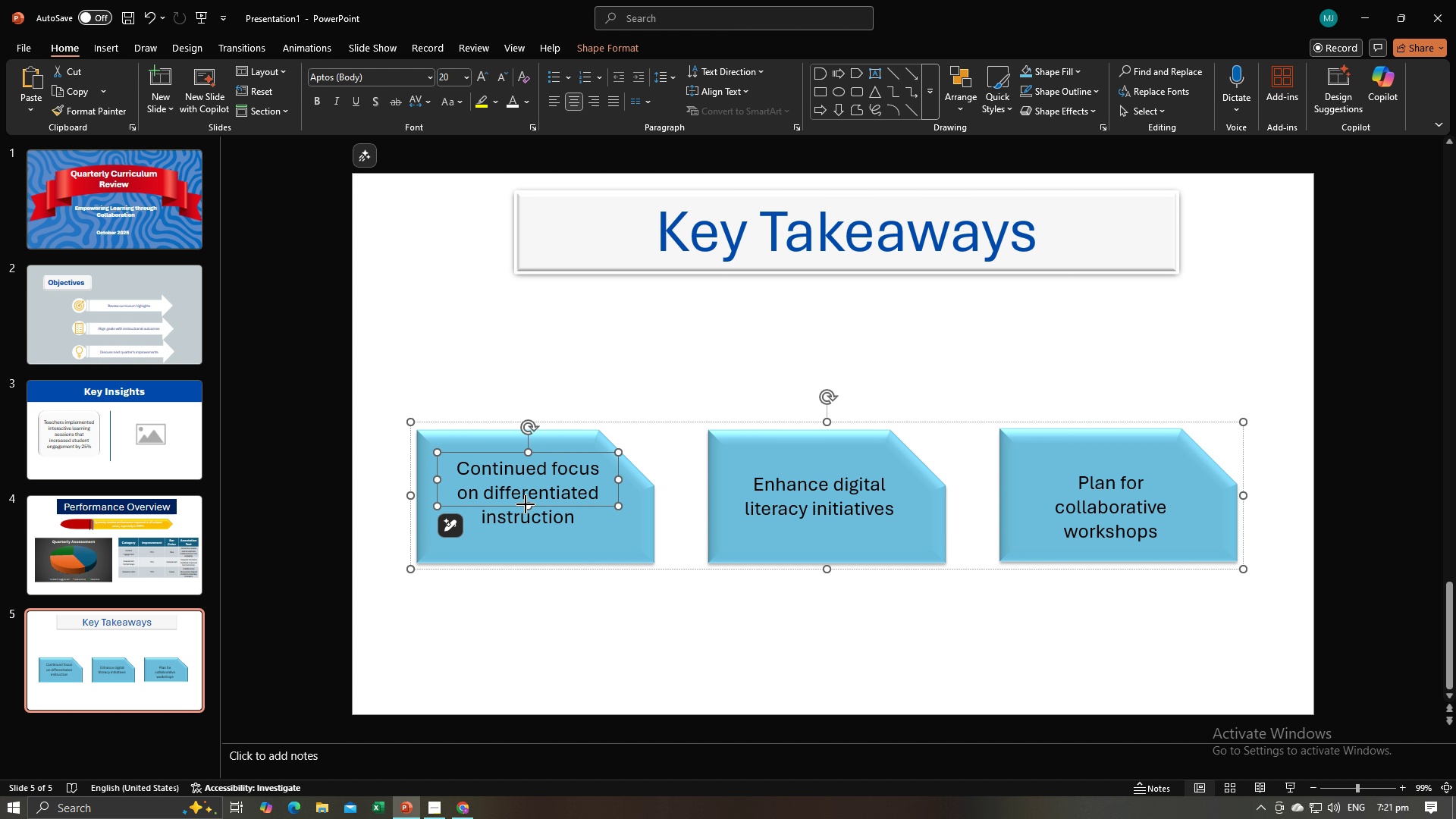 
left_click_drag(start_coordinate=[526, 504], to_coordinate=[526, 525])
 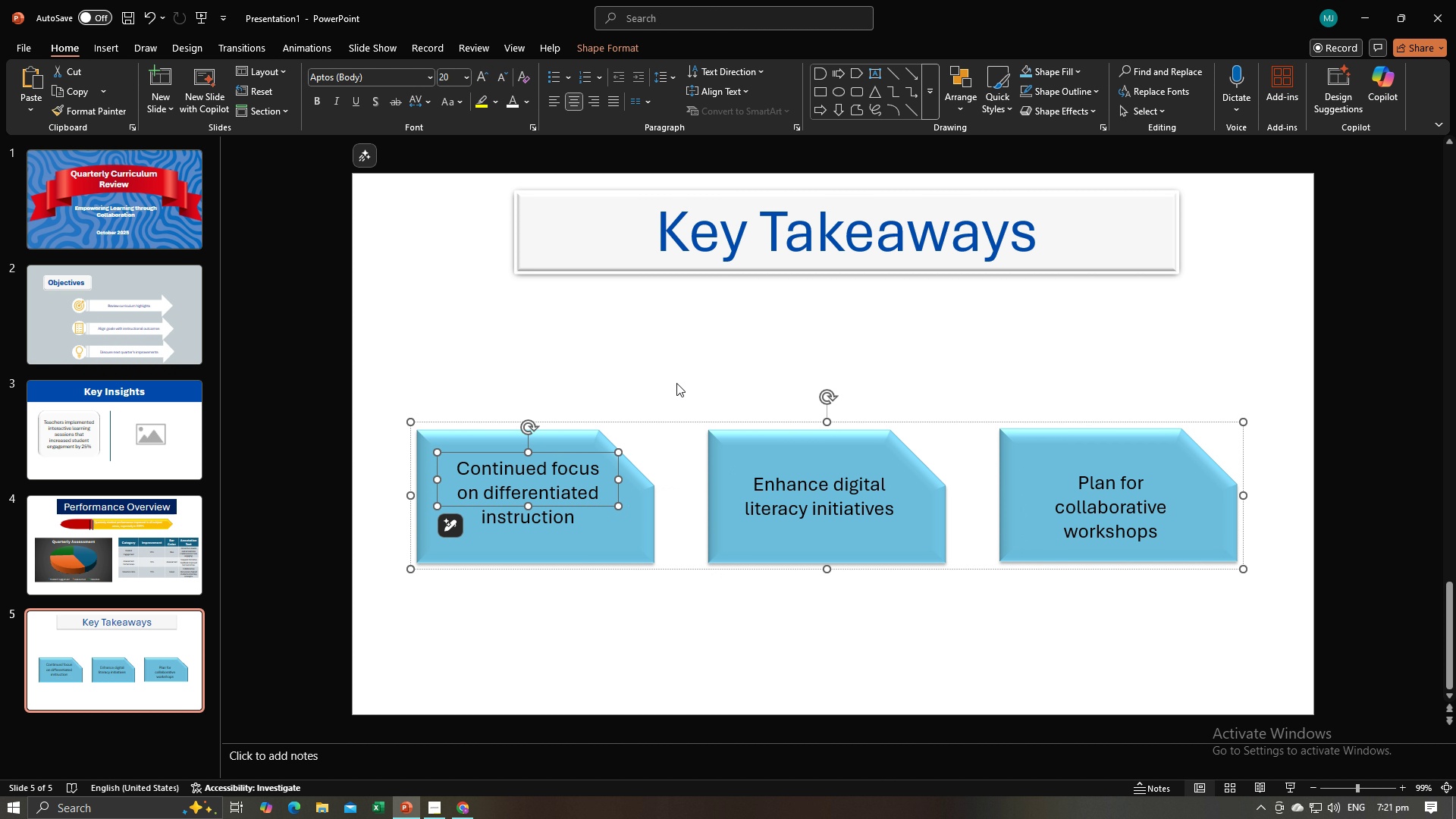 
left_click([669, 366])
 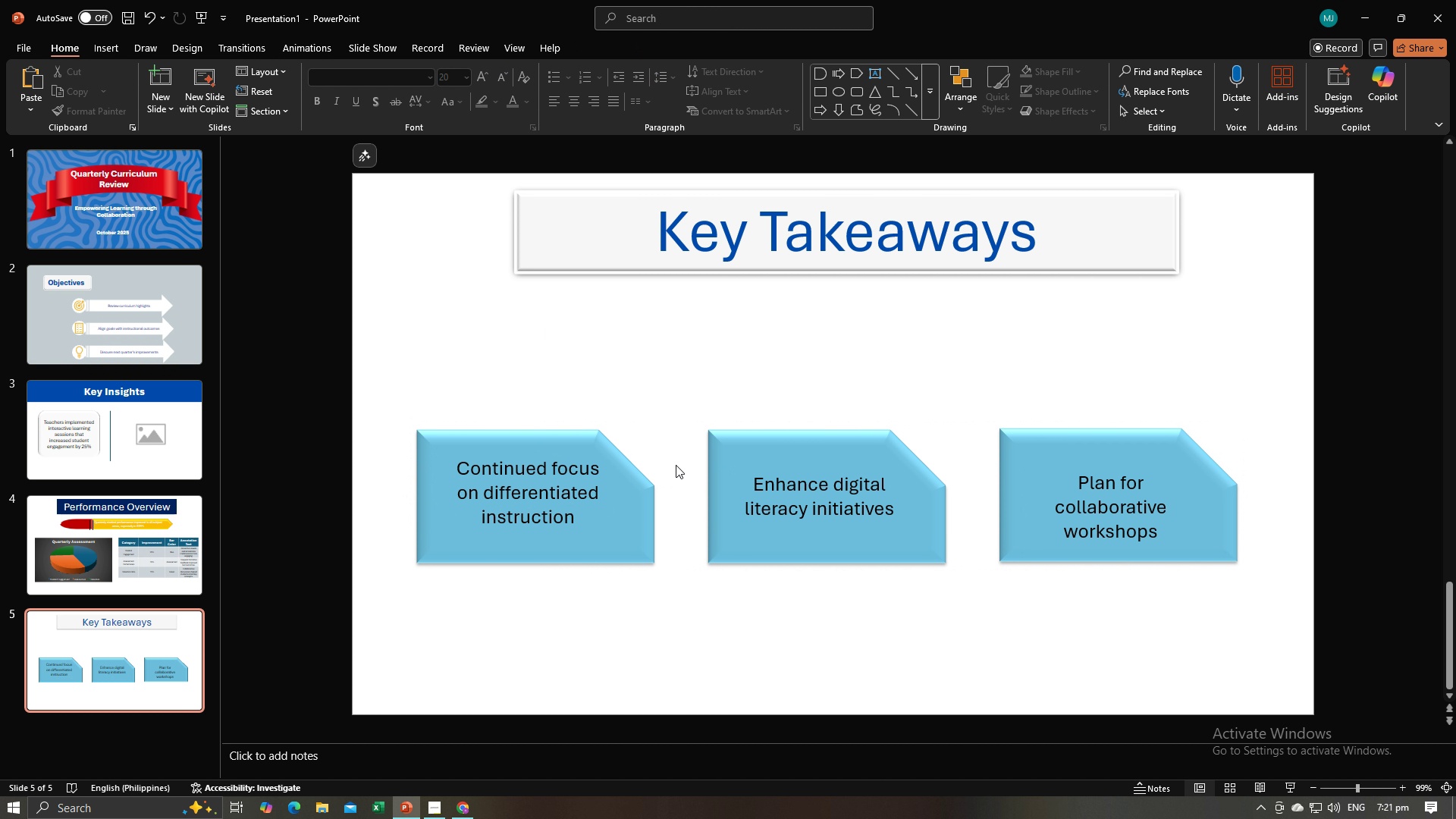 
left_click([764, 475])
 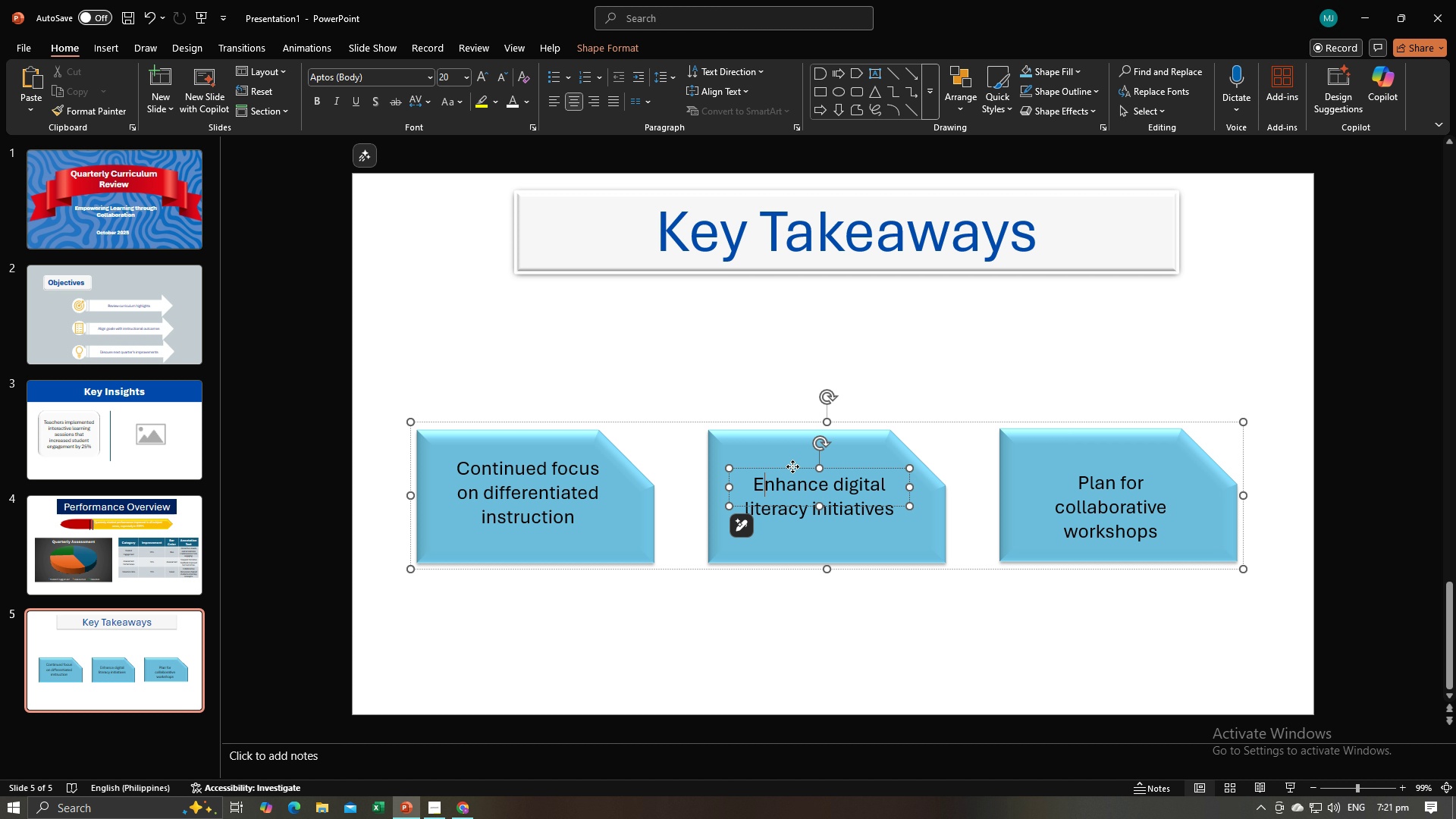 
left_click_drag(start_coordinate=[792, 466], to_coordinate=[792, 457])
 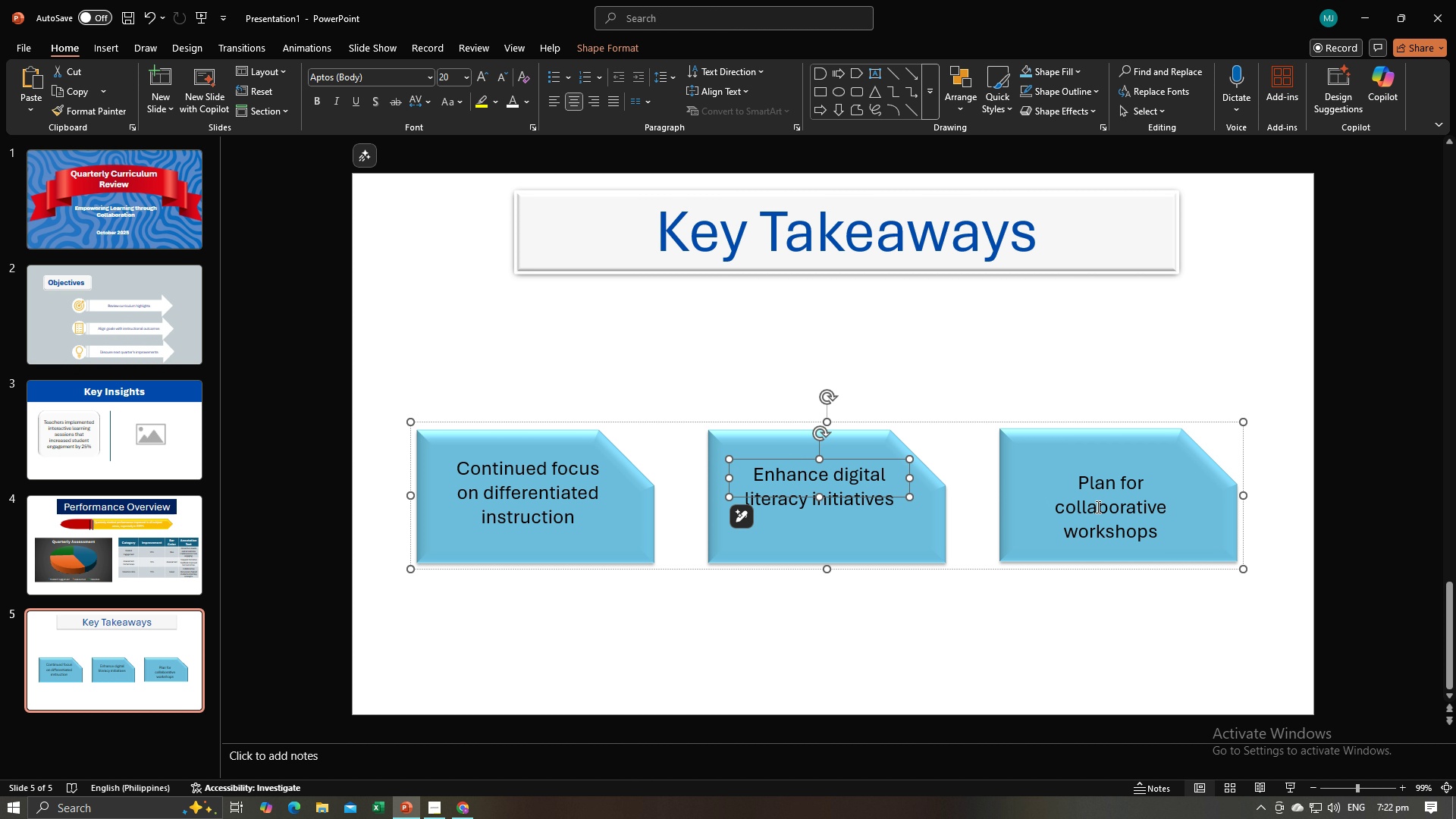 
left_click([1097, 507])
 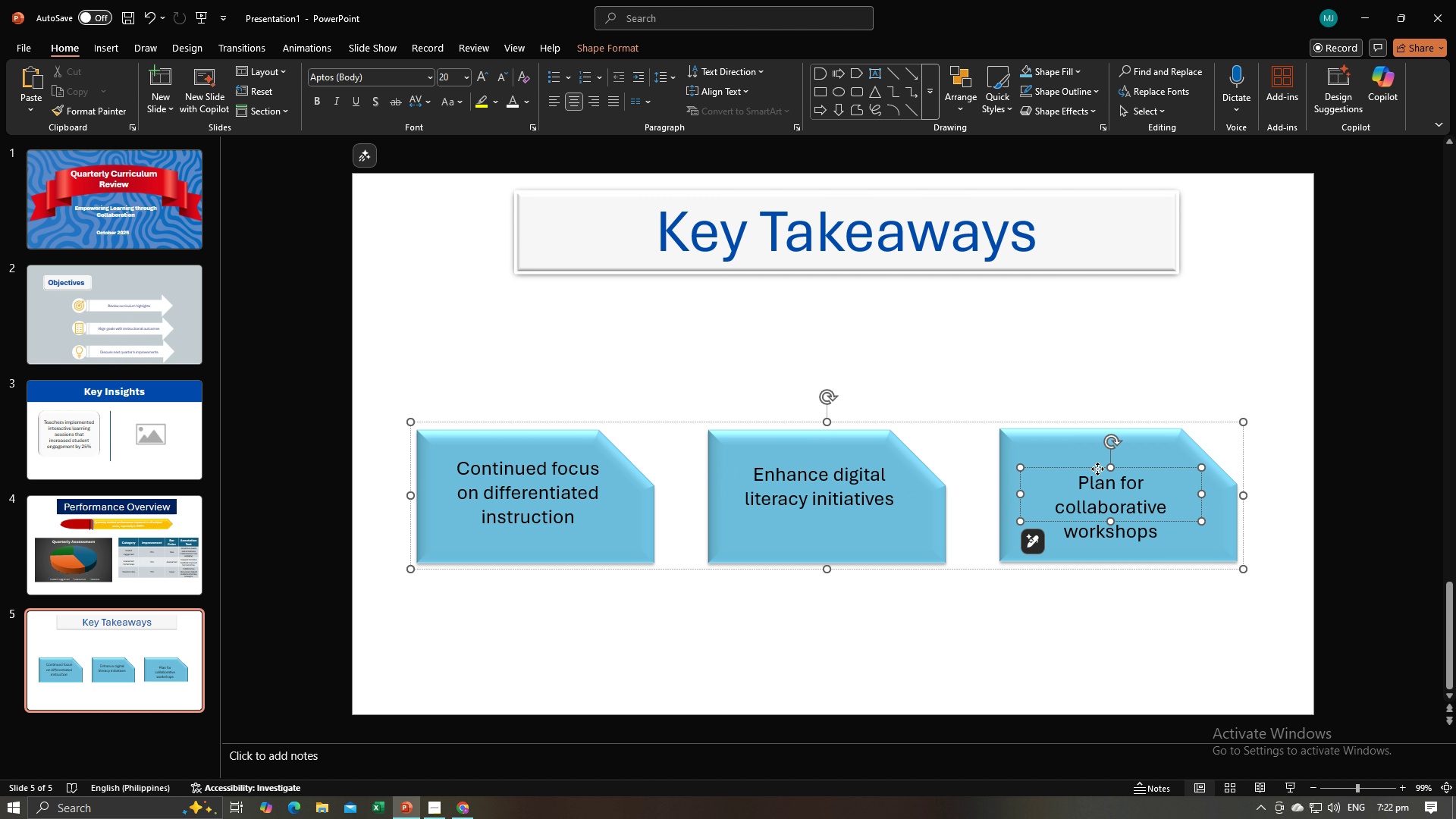 
left_click_drag(start_coordinate=[1097, 469], to_coordinate=[1097, 457])
 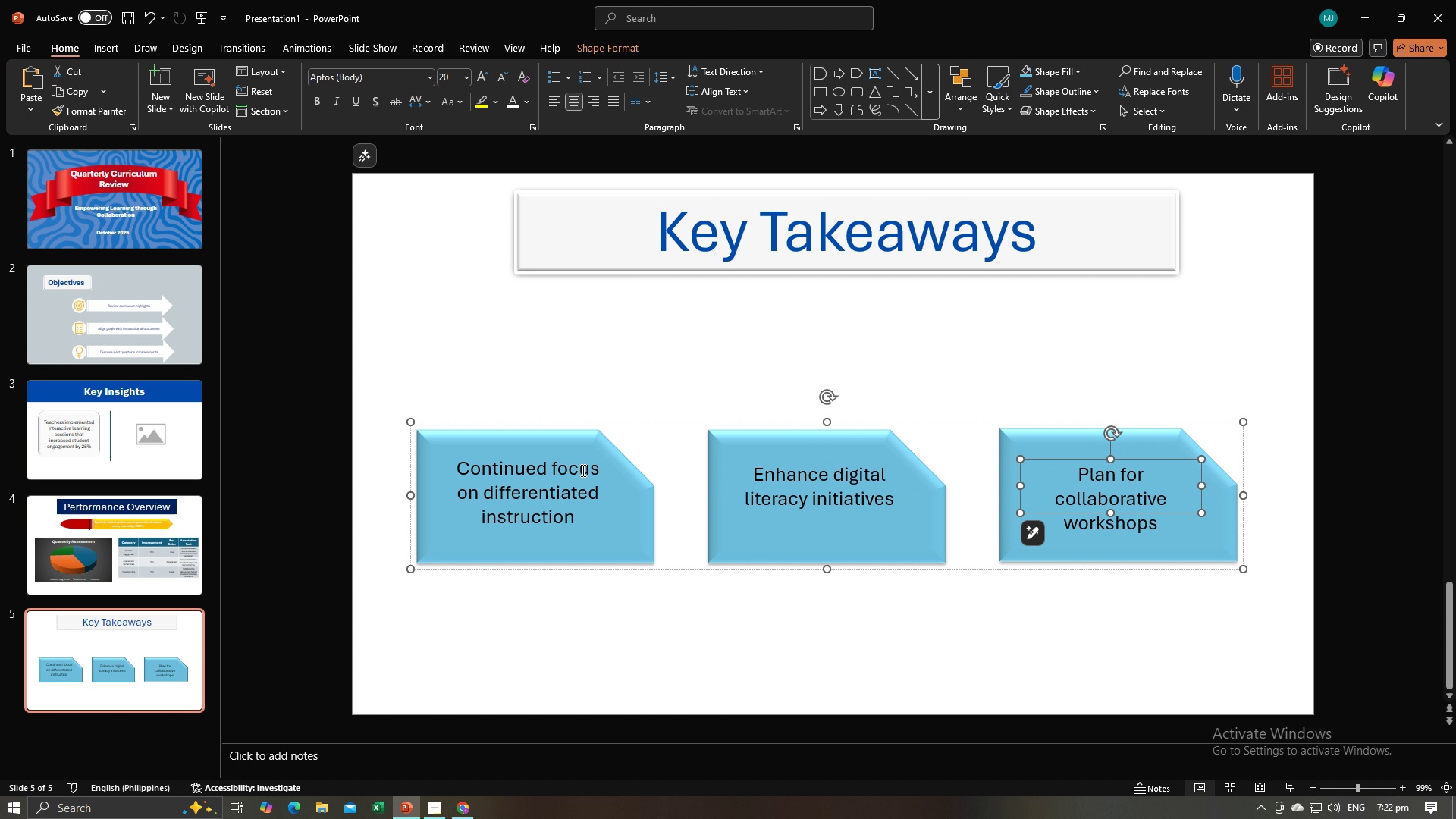 
left_click([581, 471])
 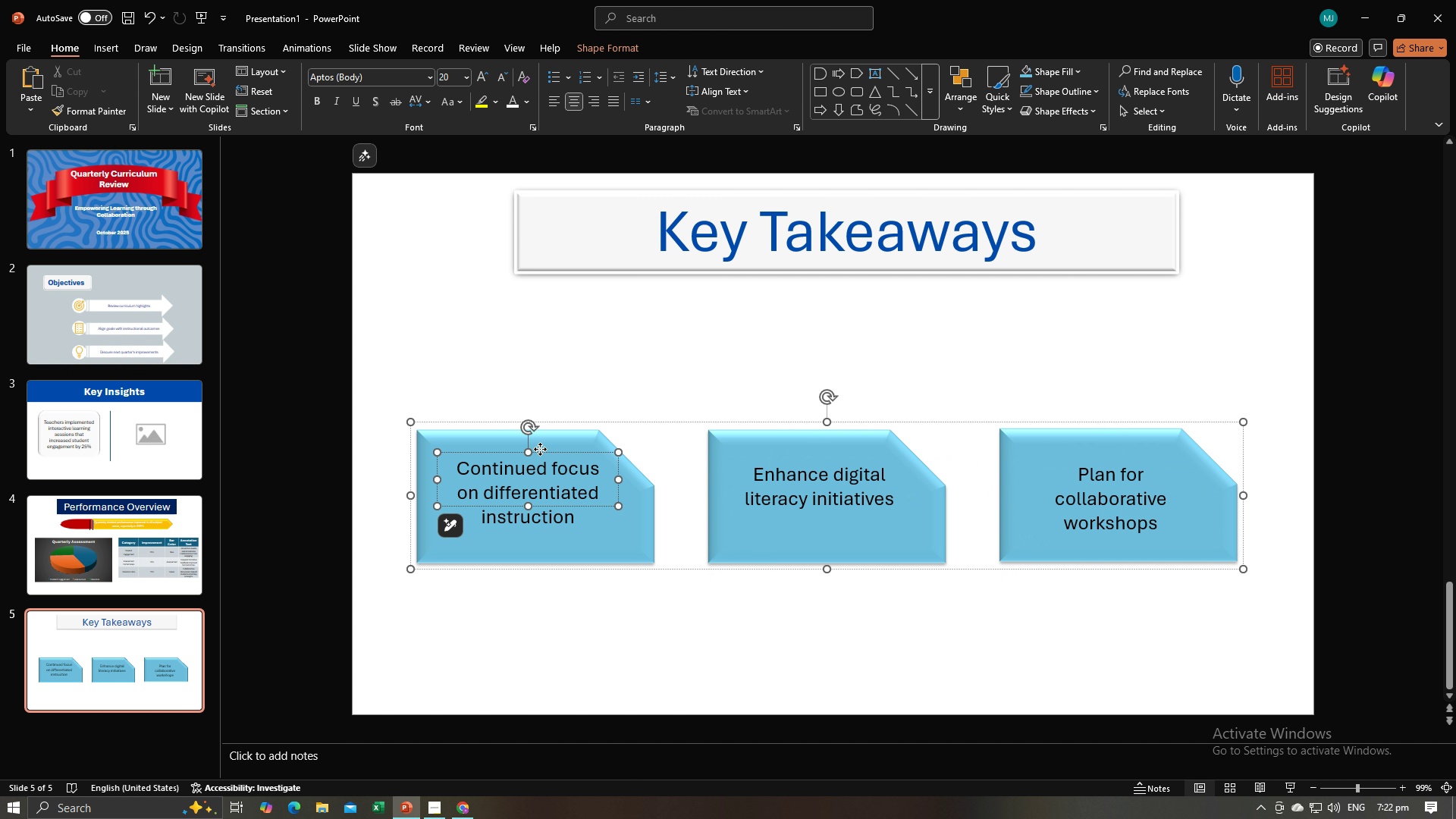 
left_click_drag(start_coordinate=[540, 449], to_coordinate=[538, 454])
 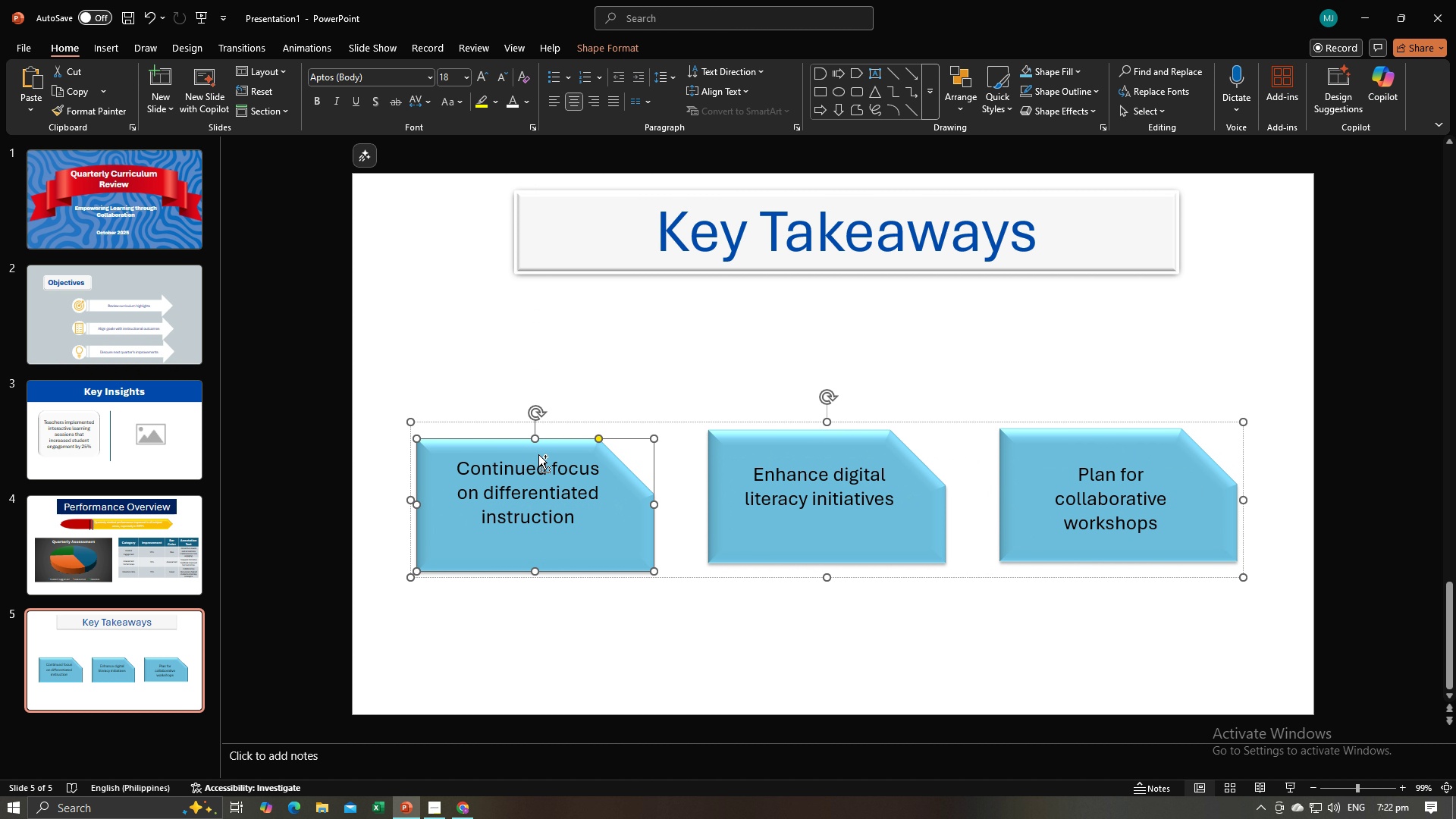 
key(Control+Z)
 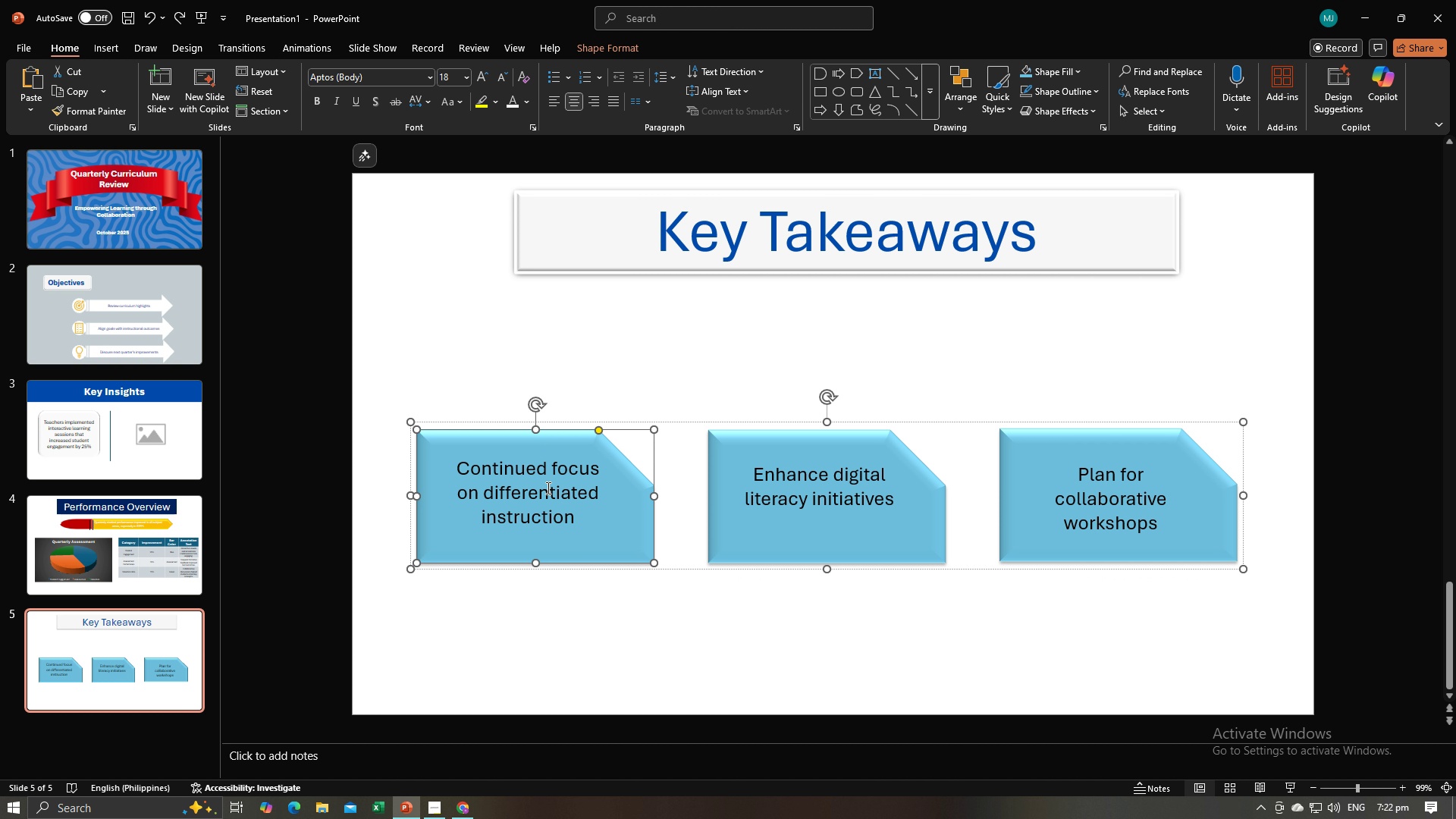 
left_click([547, 488])
 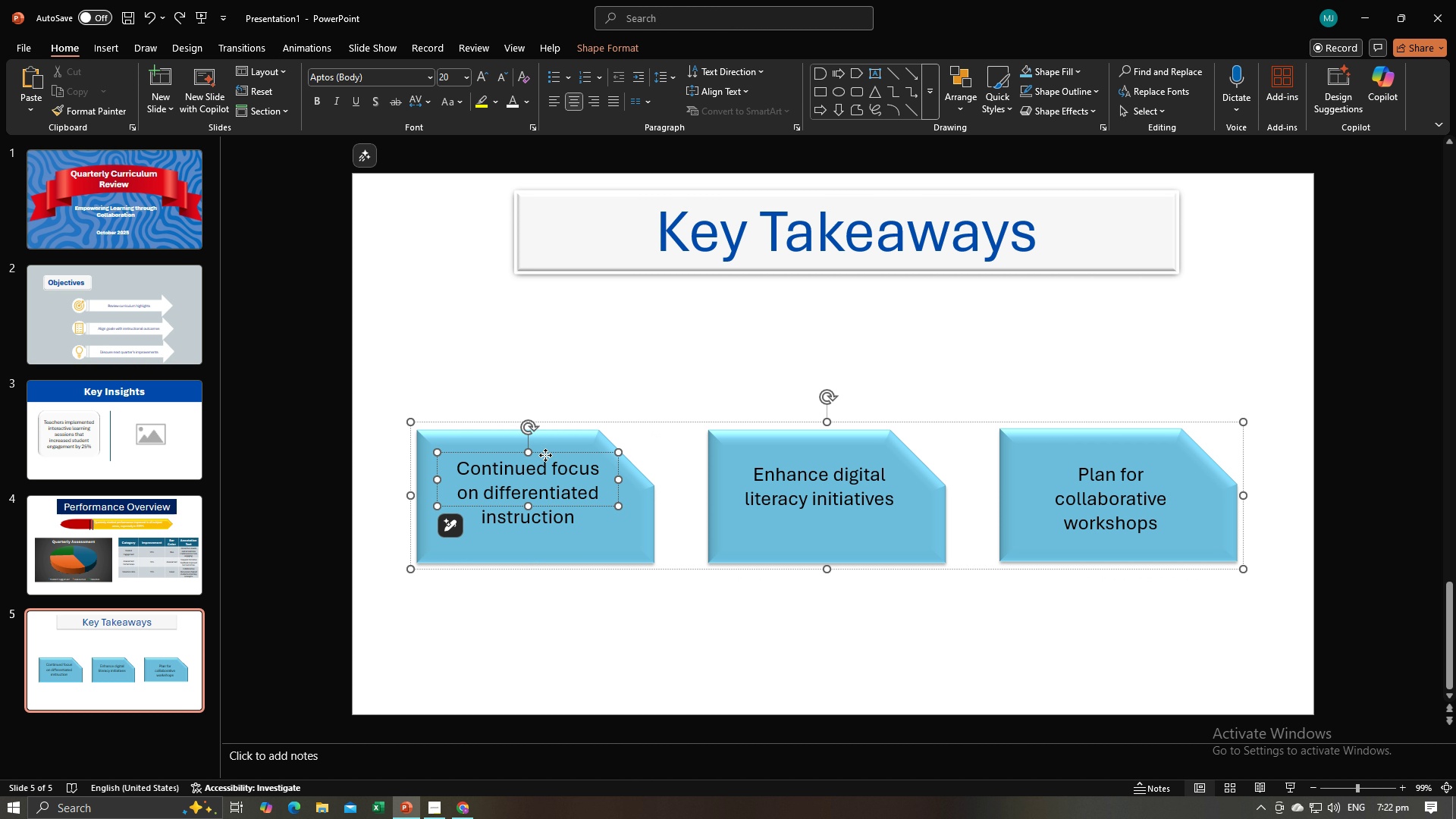 
left_click_drag(start_coordinate=[545, 455], to_coordinate=[545, 462])
 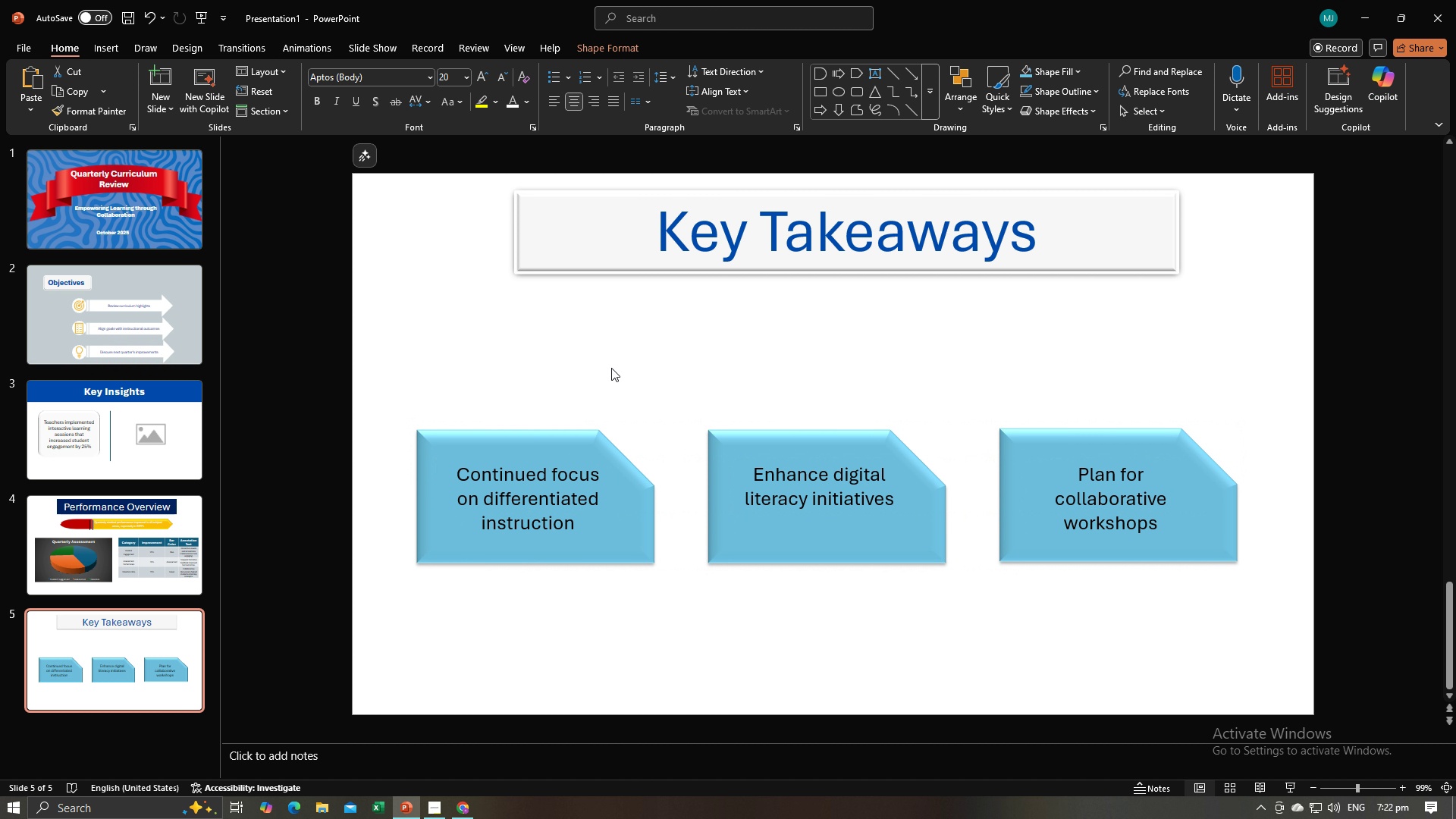 
left_click([611, 368])
 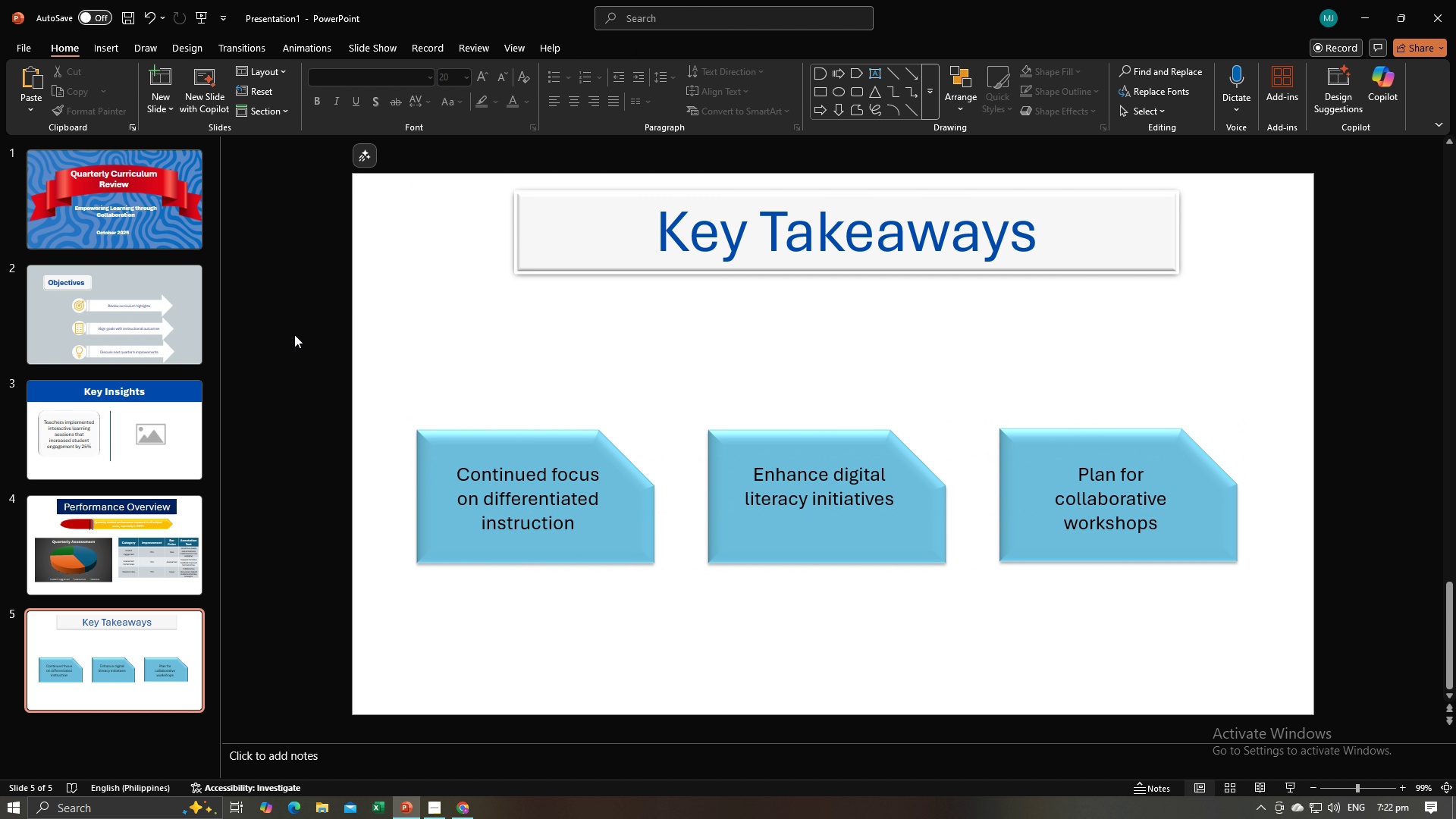 
left_click([190, 413])
 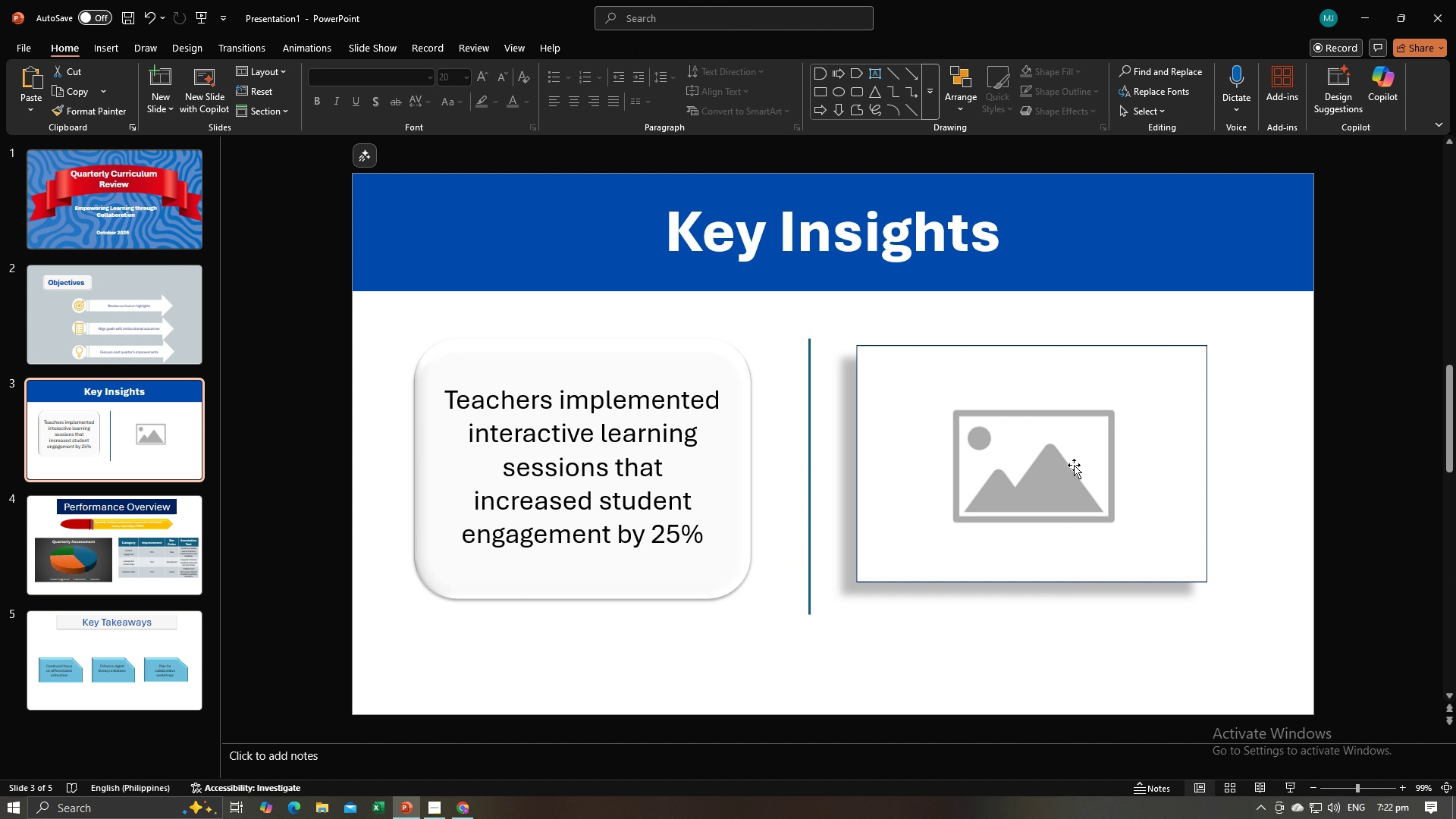 
key(Alt+AltLeft)
 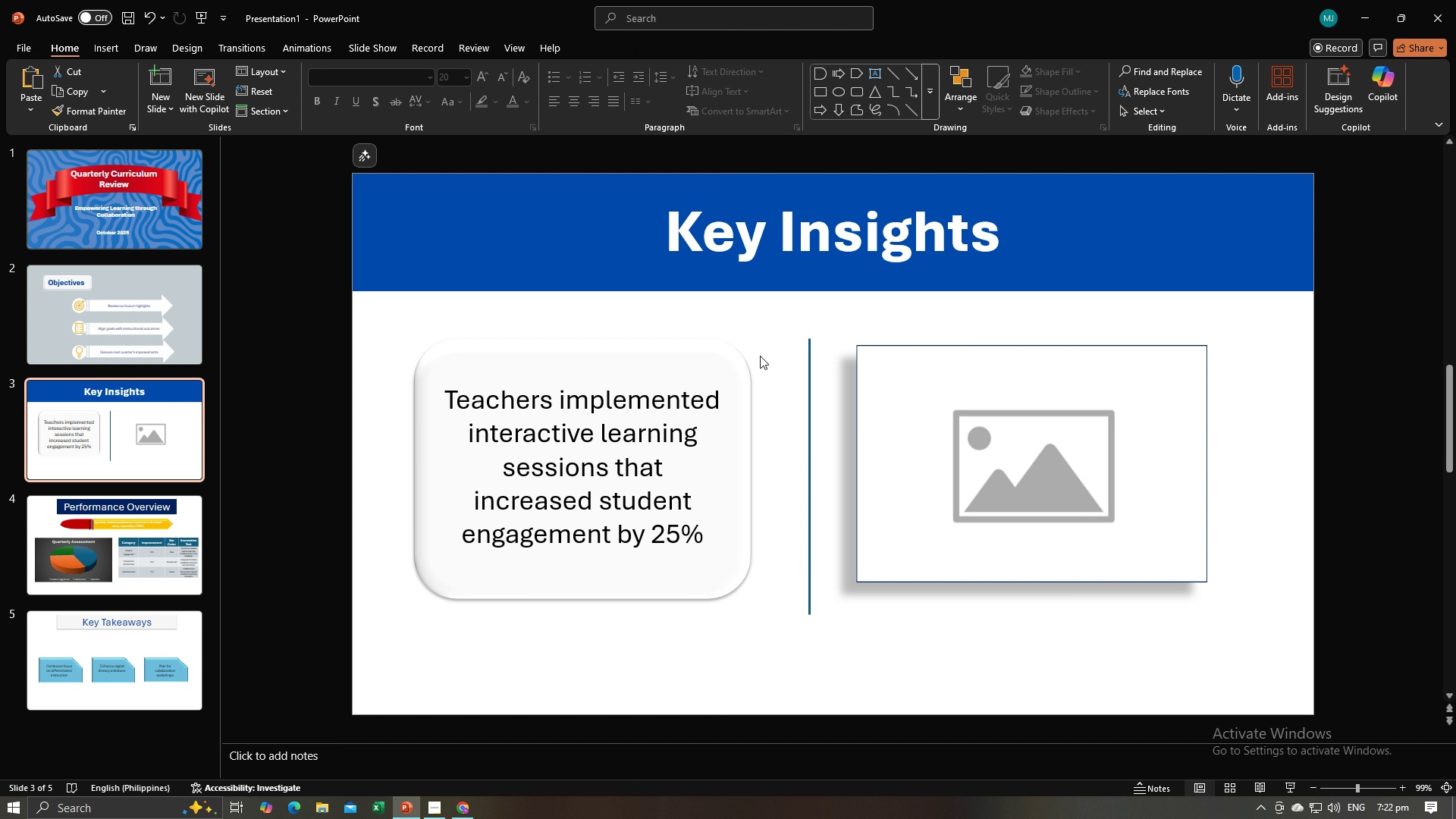 
key(Alt+Tab)
 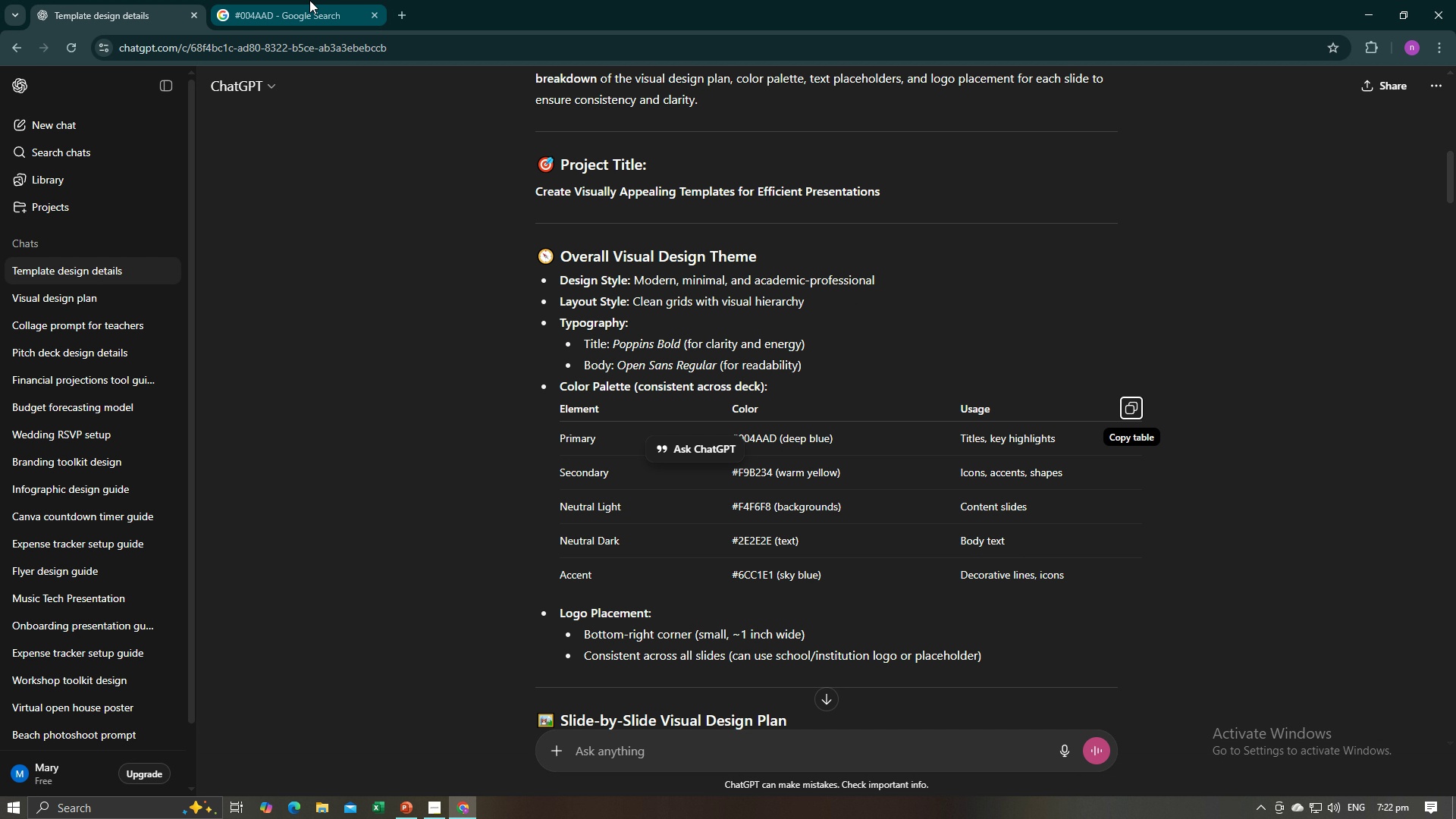 
left_click([303, 0])
 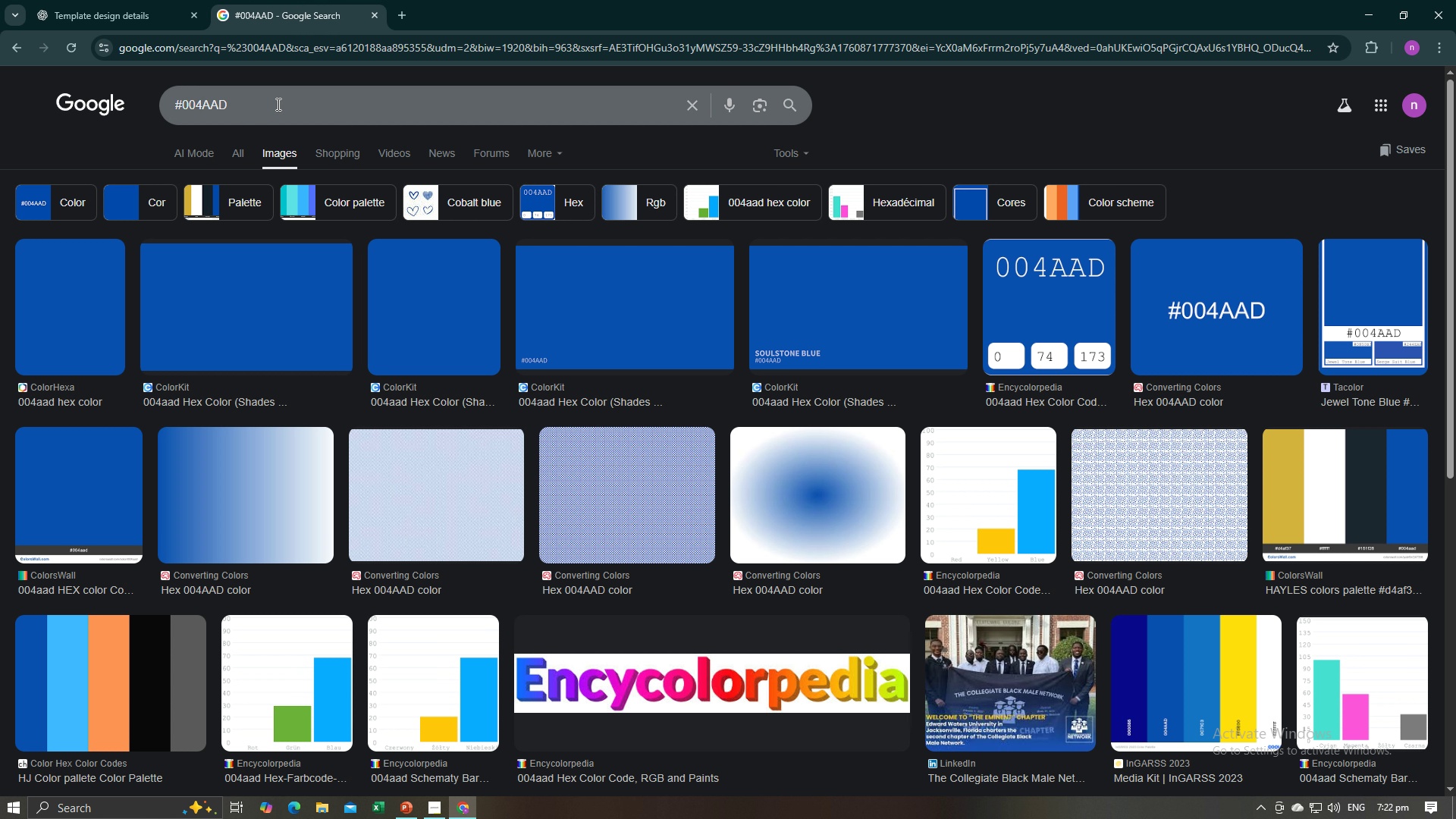 
left_click_drag(start_coordinate=[277, 103], to_coordinate=[149, 112])
 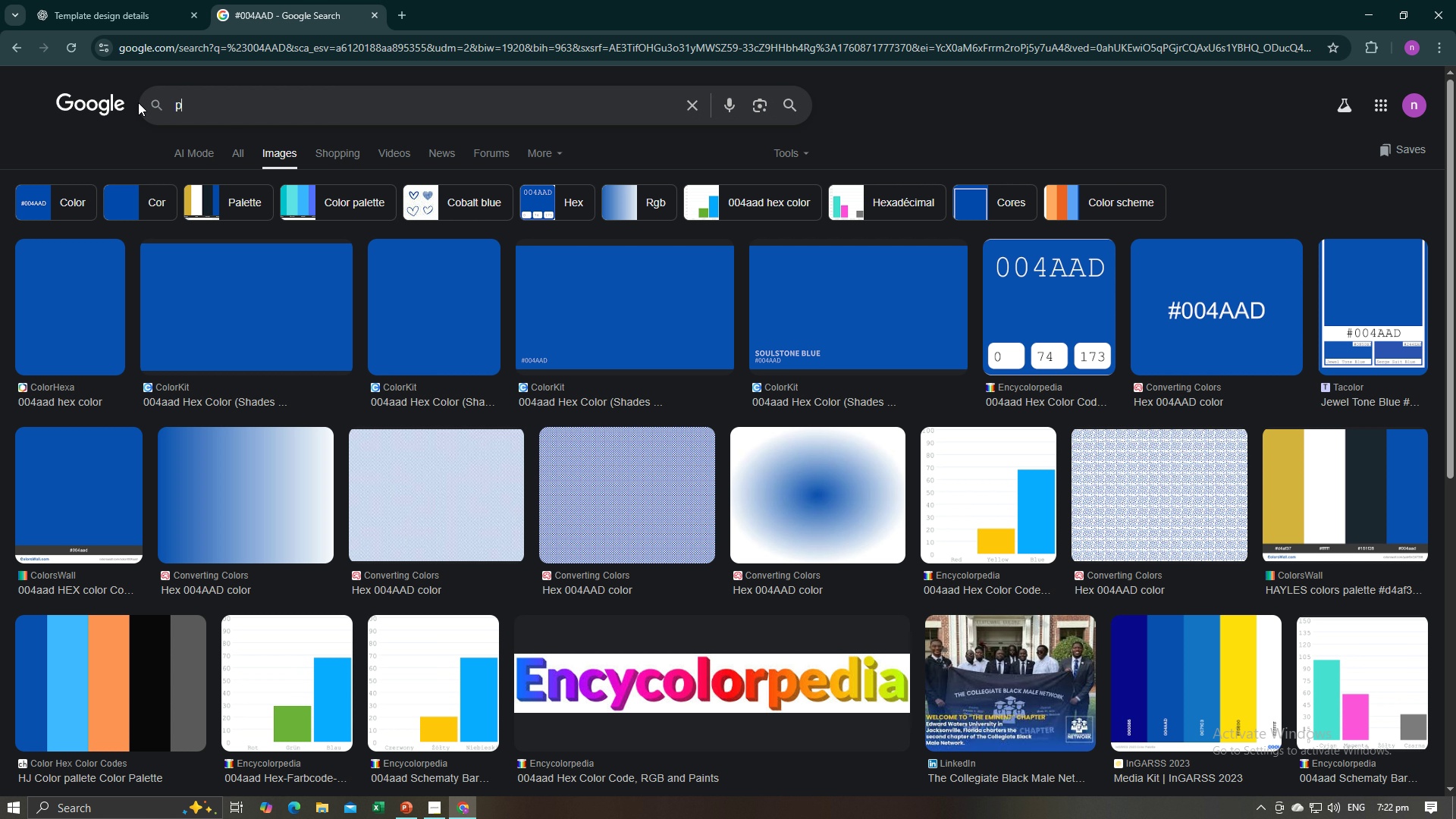 
type(placeholder)
 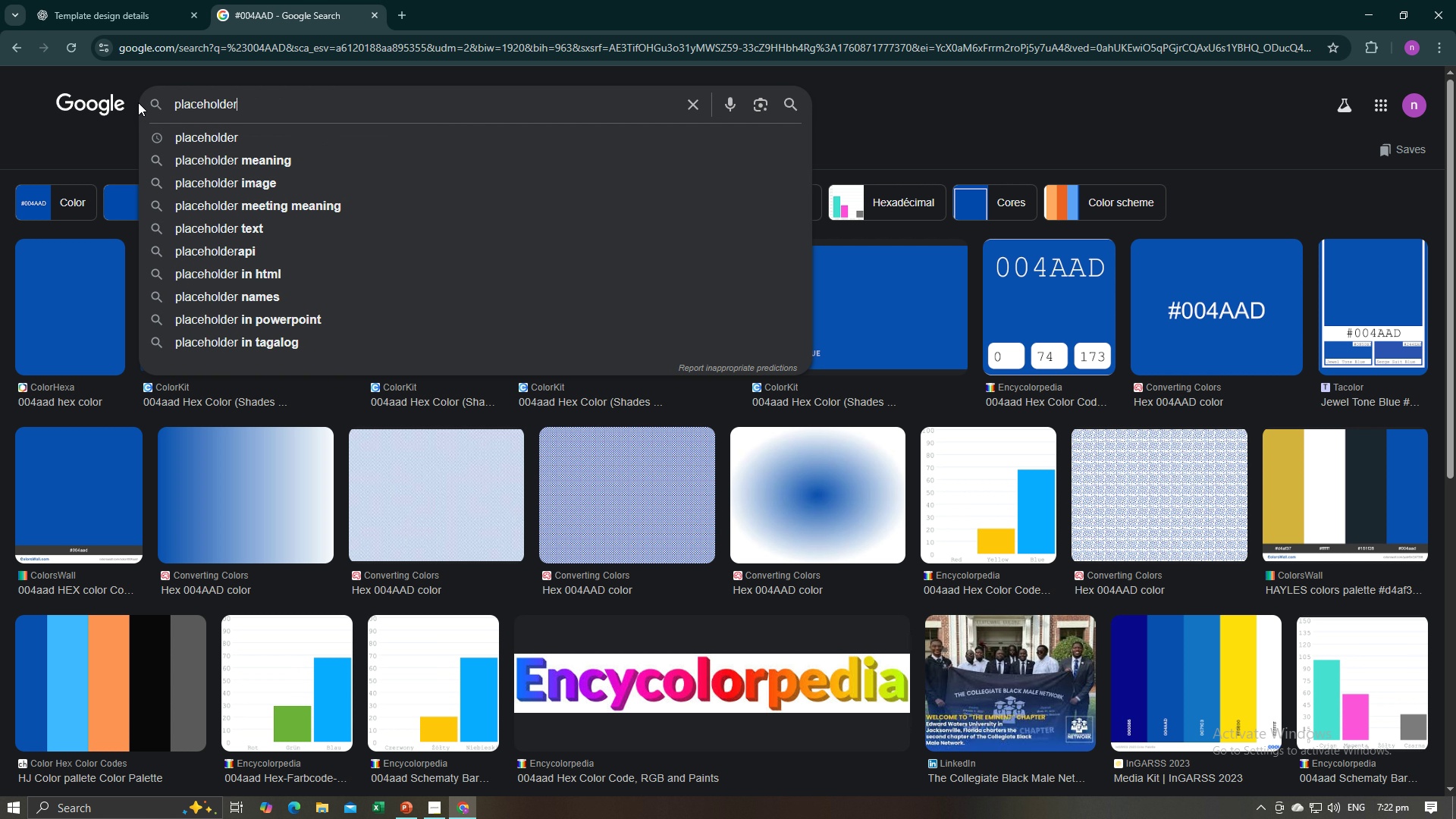 
key(Enter)
 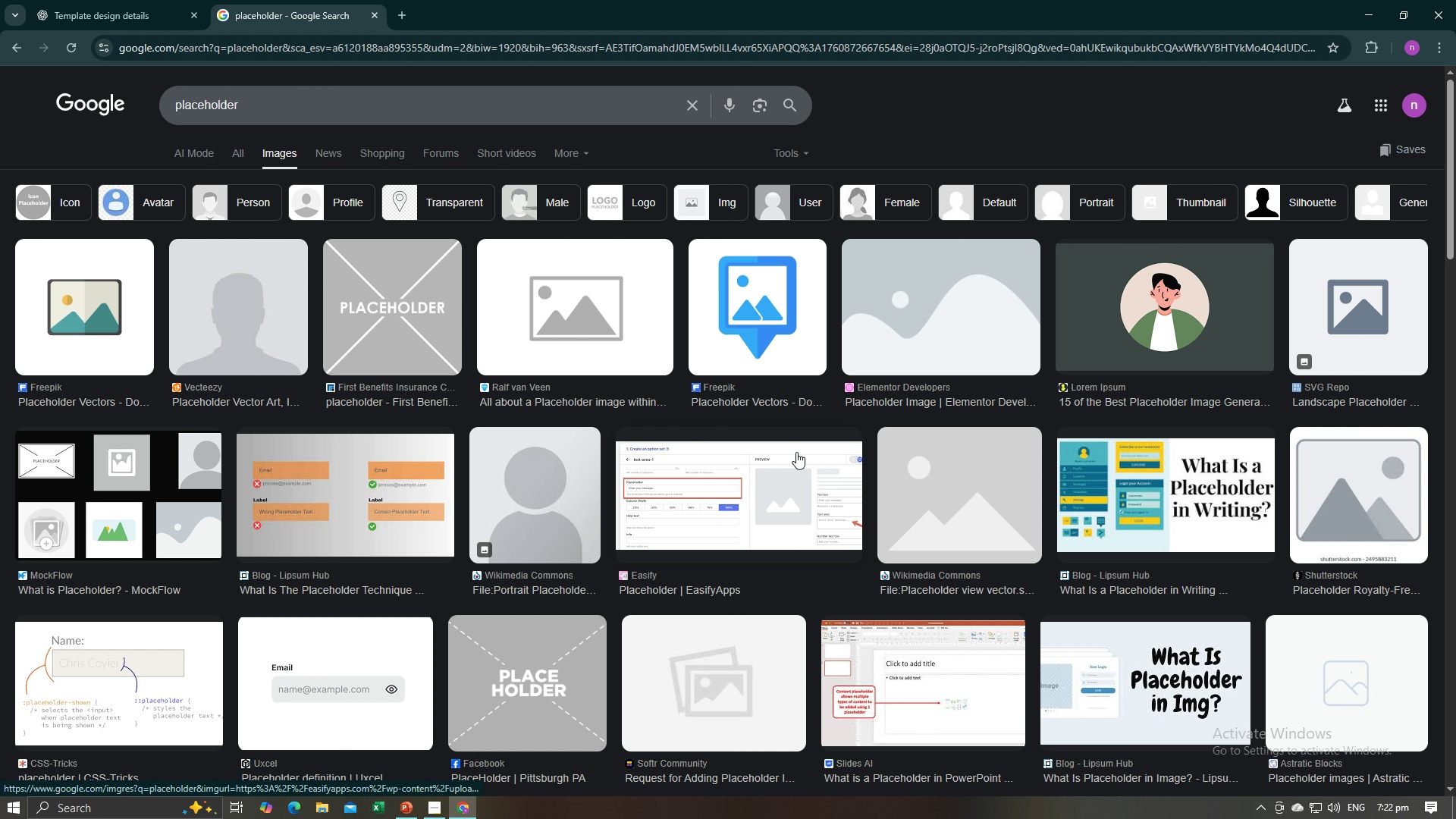 
wait(5.27)
 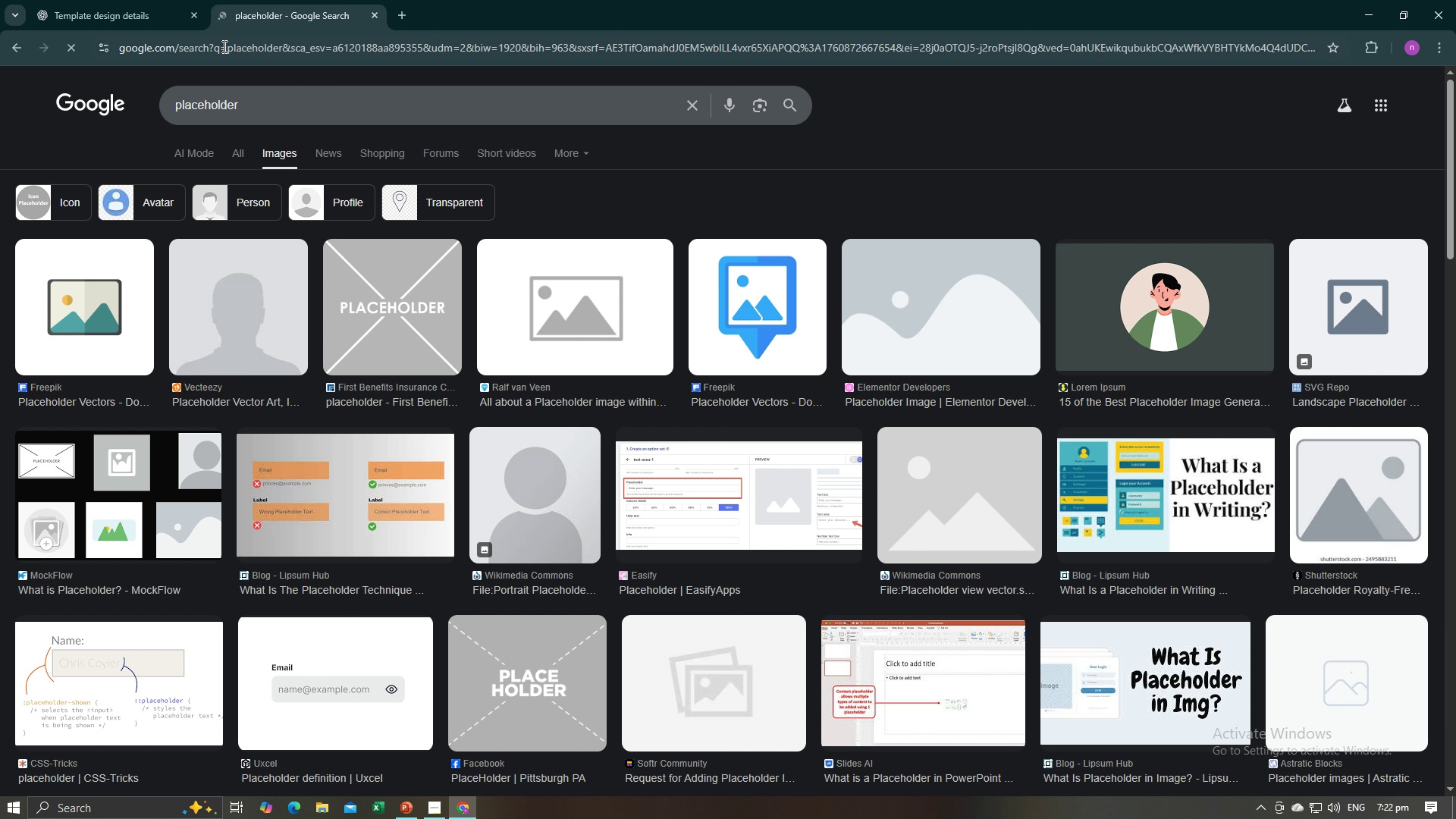 
scroll: coordinate [1132, 471], scroll_direction: down, amount: 2.0
 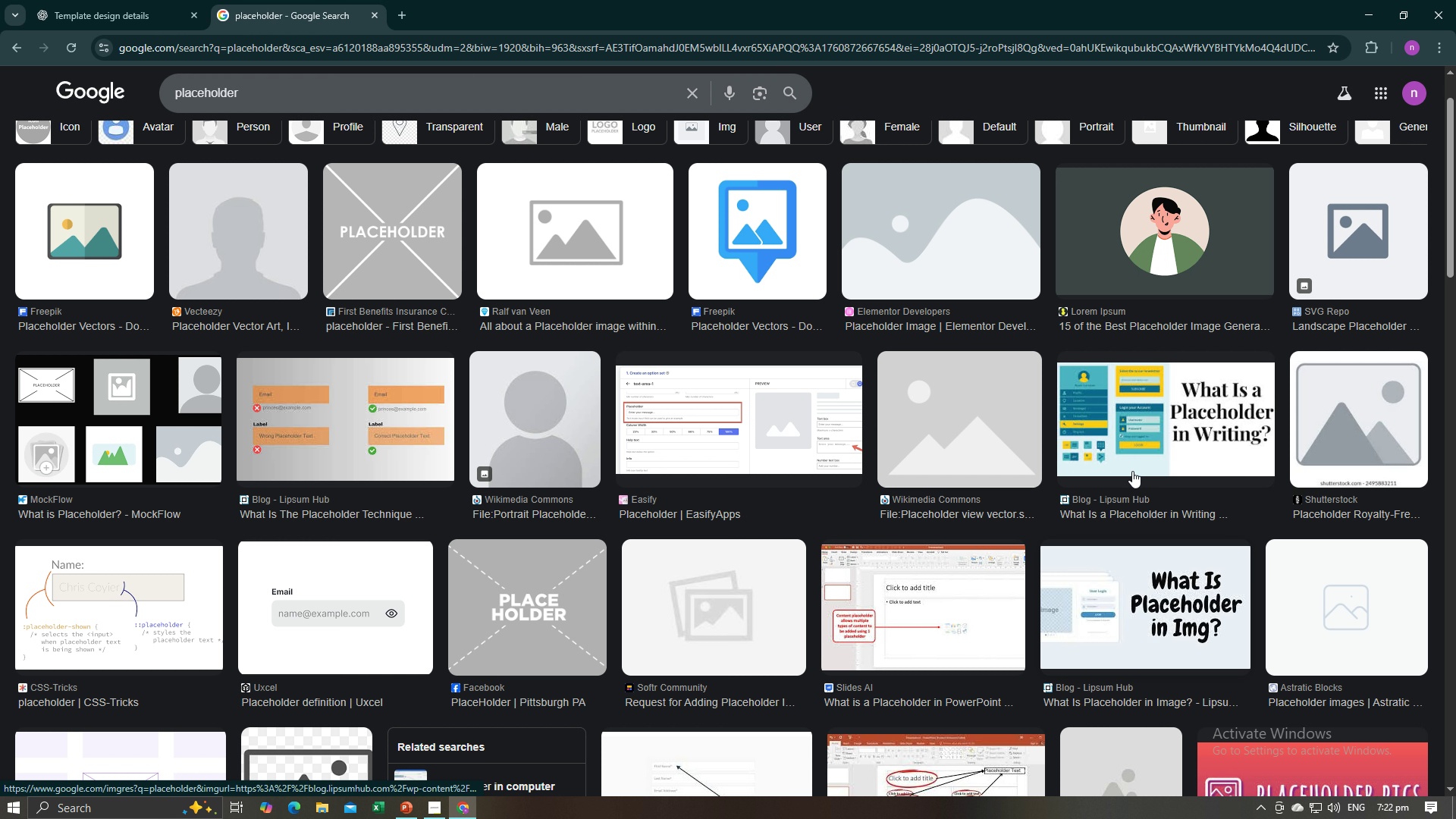 
scroll: coordinate [1132, 471], scroll_direction: up, amount: 4.0
 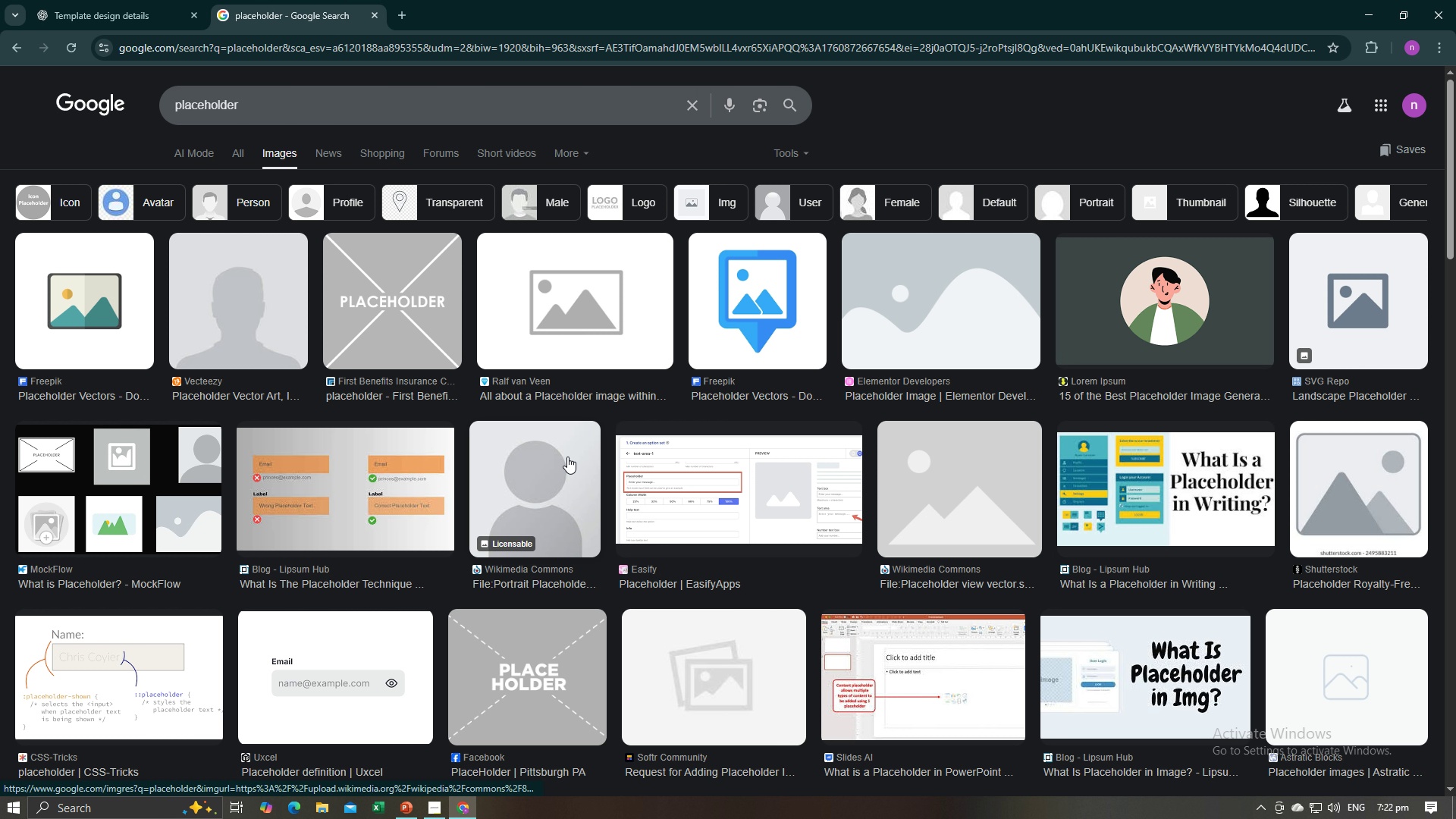 
left_click([548, 497])
 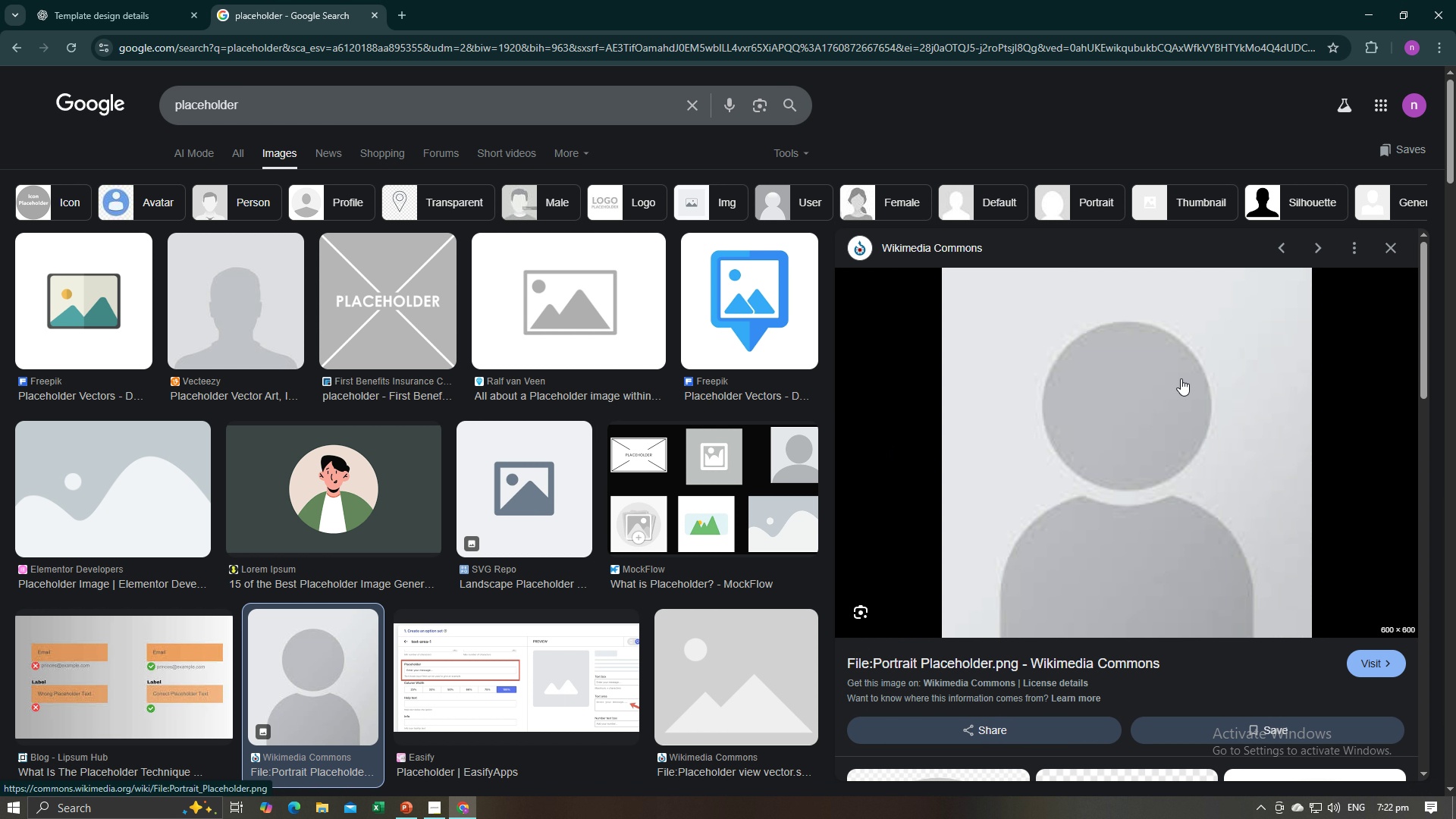 
left_click([902, 201])
 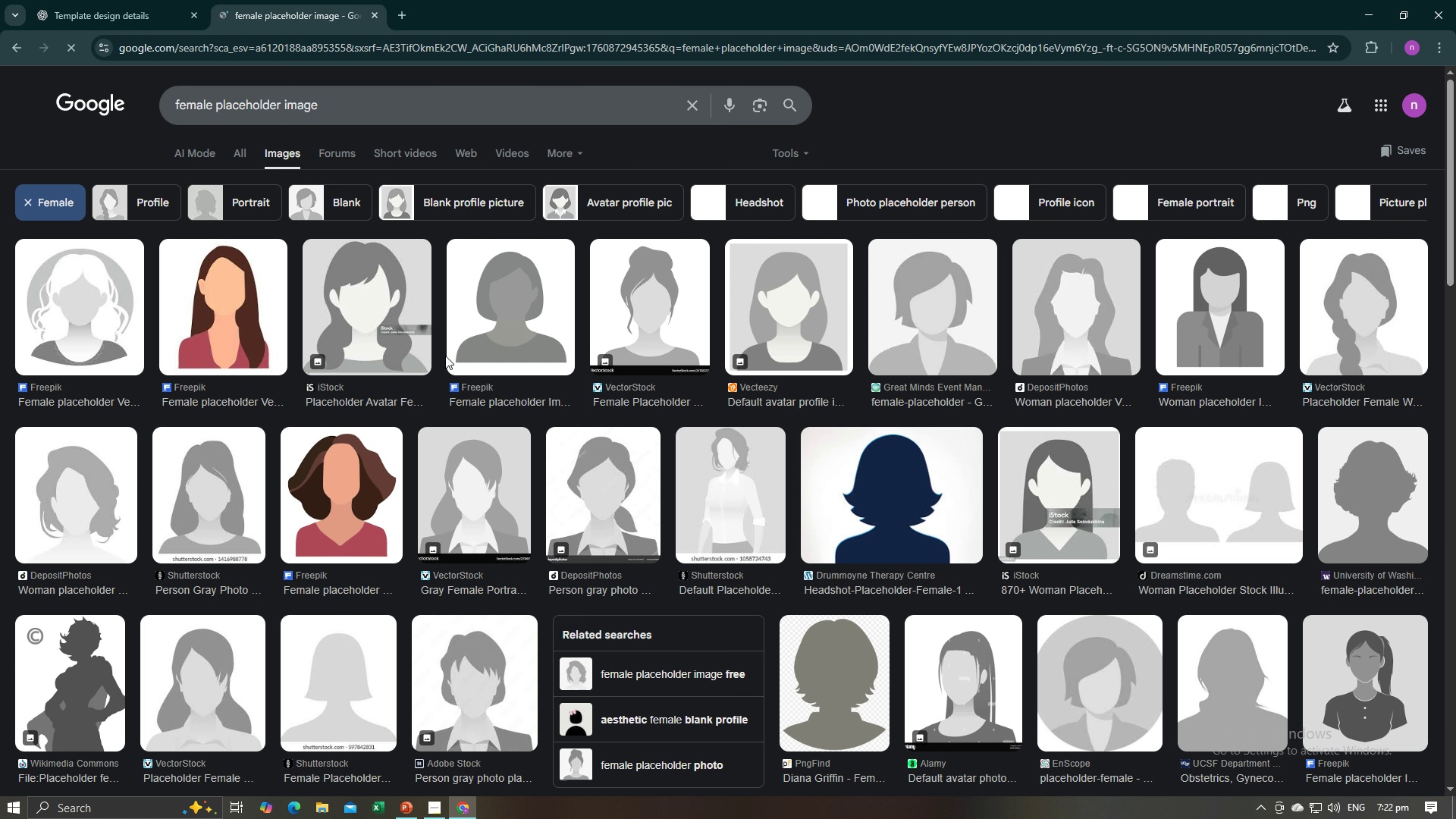 
mouse_move([821, 330])
 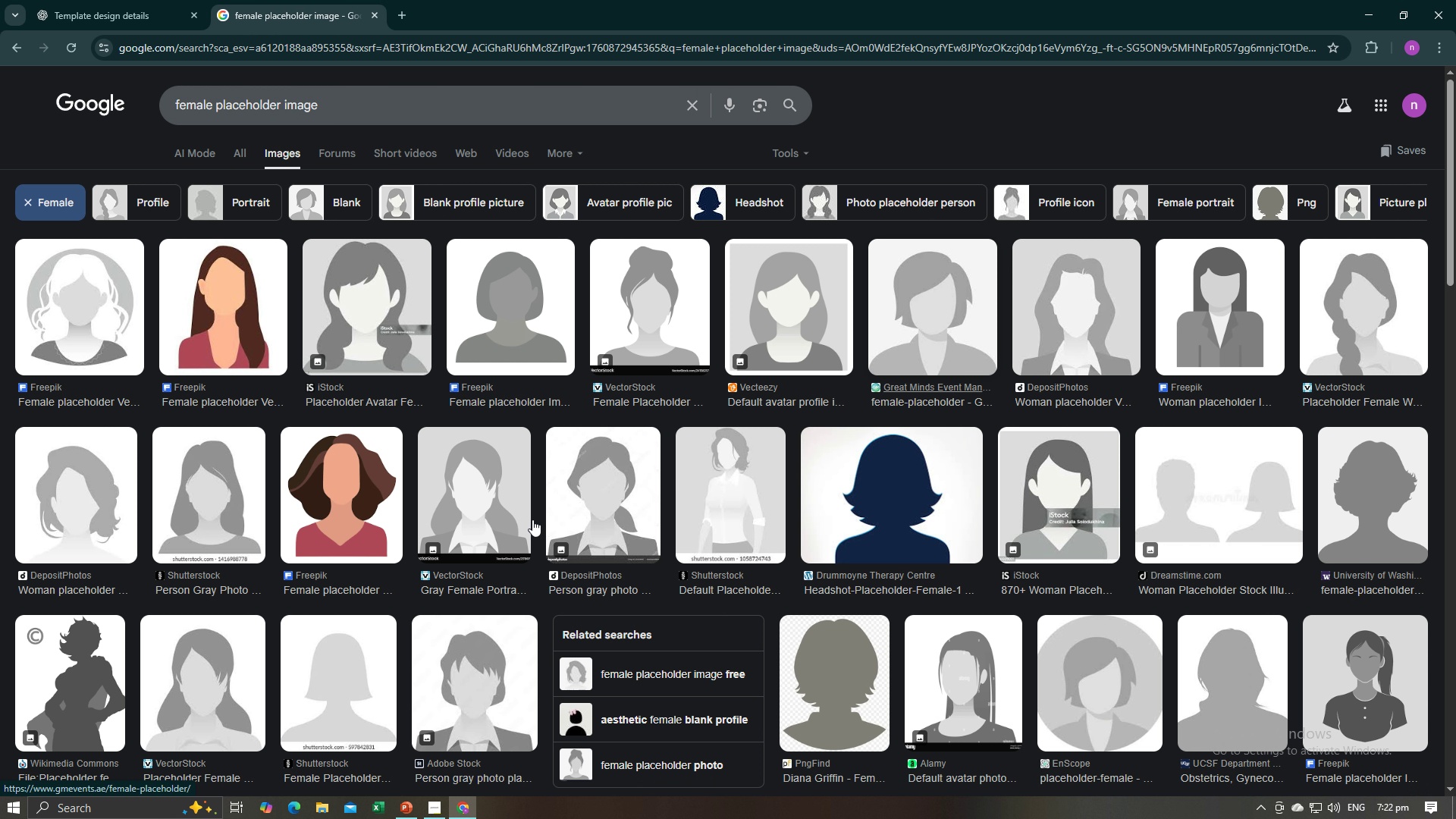 
left_click([1060, 340])
 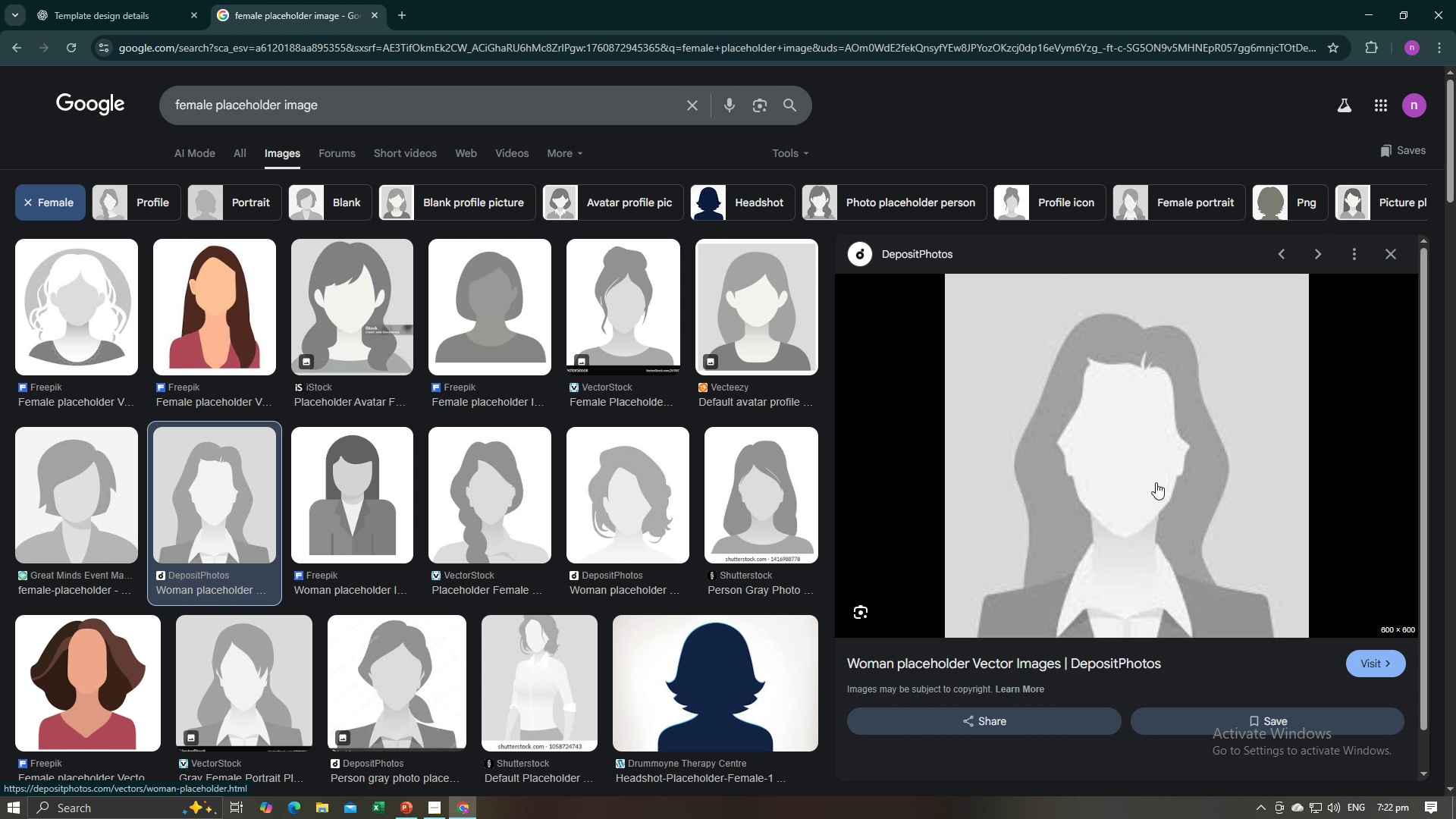 
scroll: coordinate [1153, 457], scroll_direction: down, amount: 9.0
 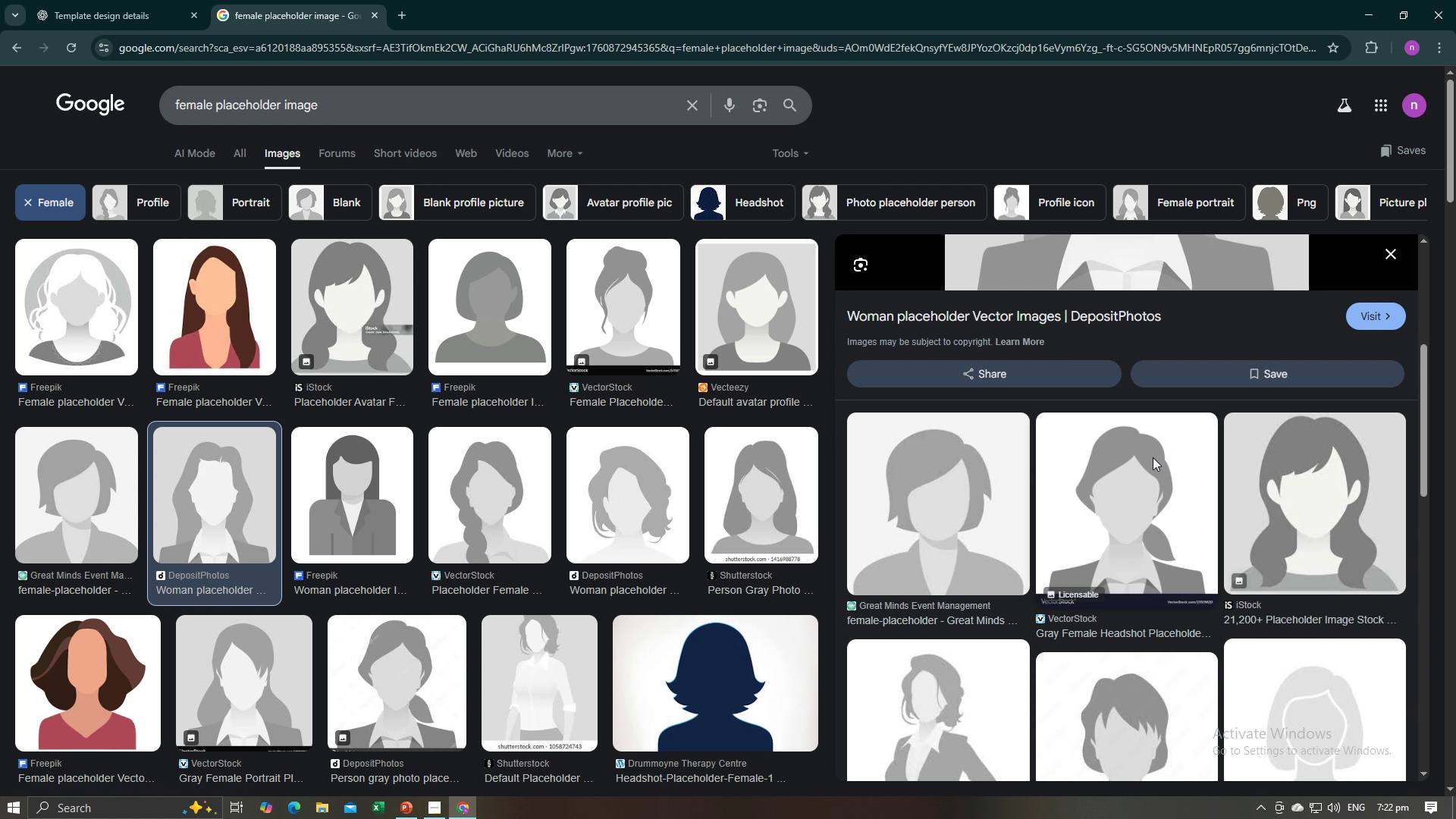 
scroll: coordinate [1153, 457], scroll_direction: up, amount: 2.0
 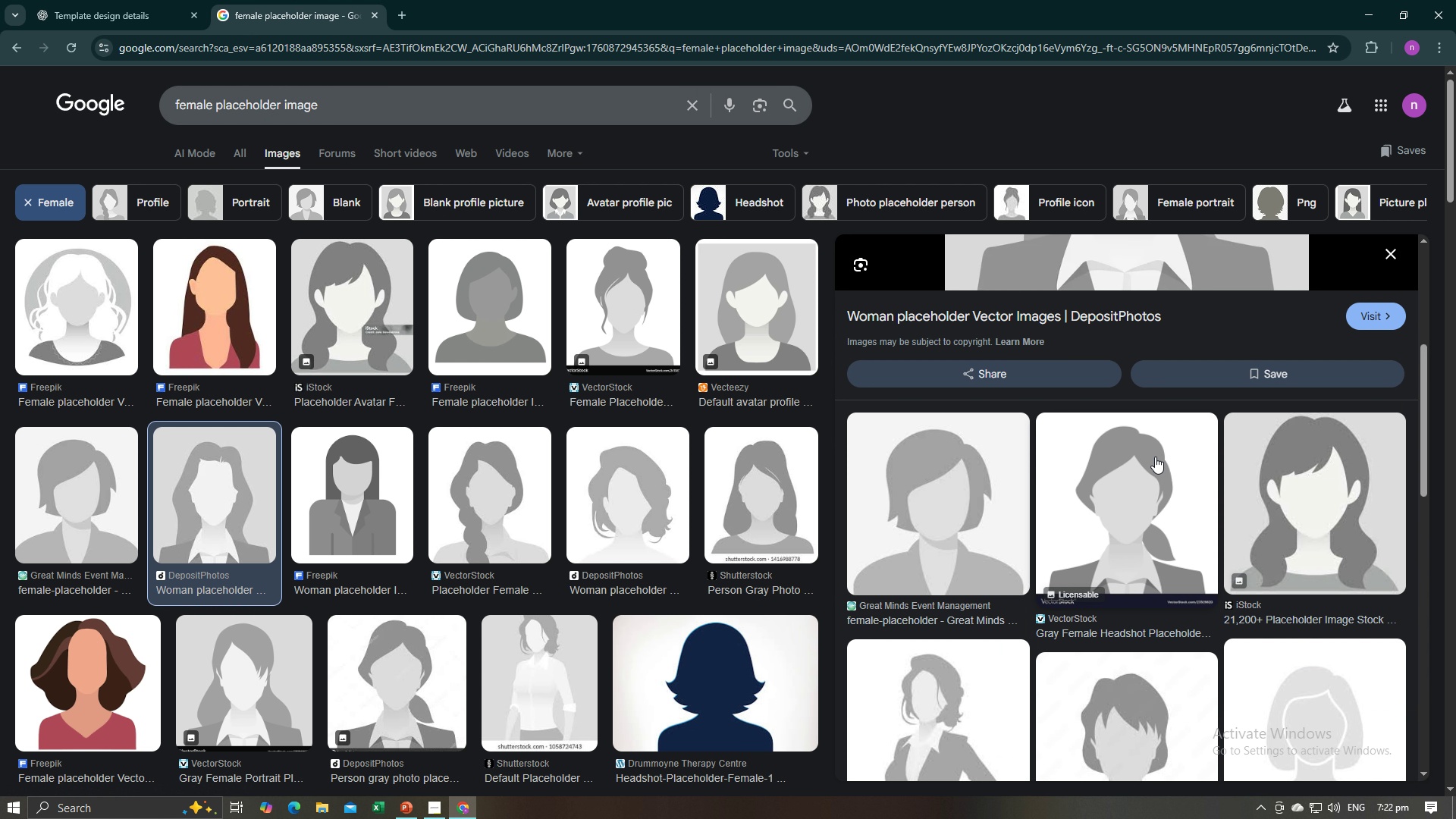 
left_click([1155, 457])
 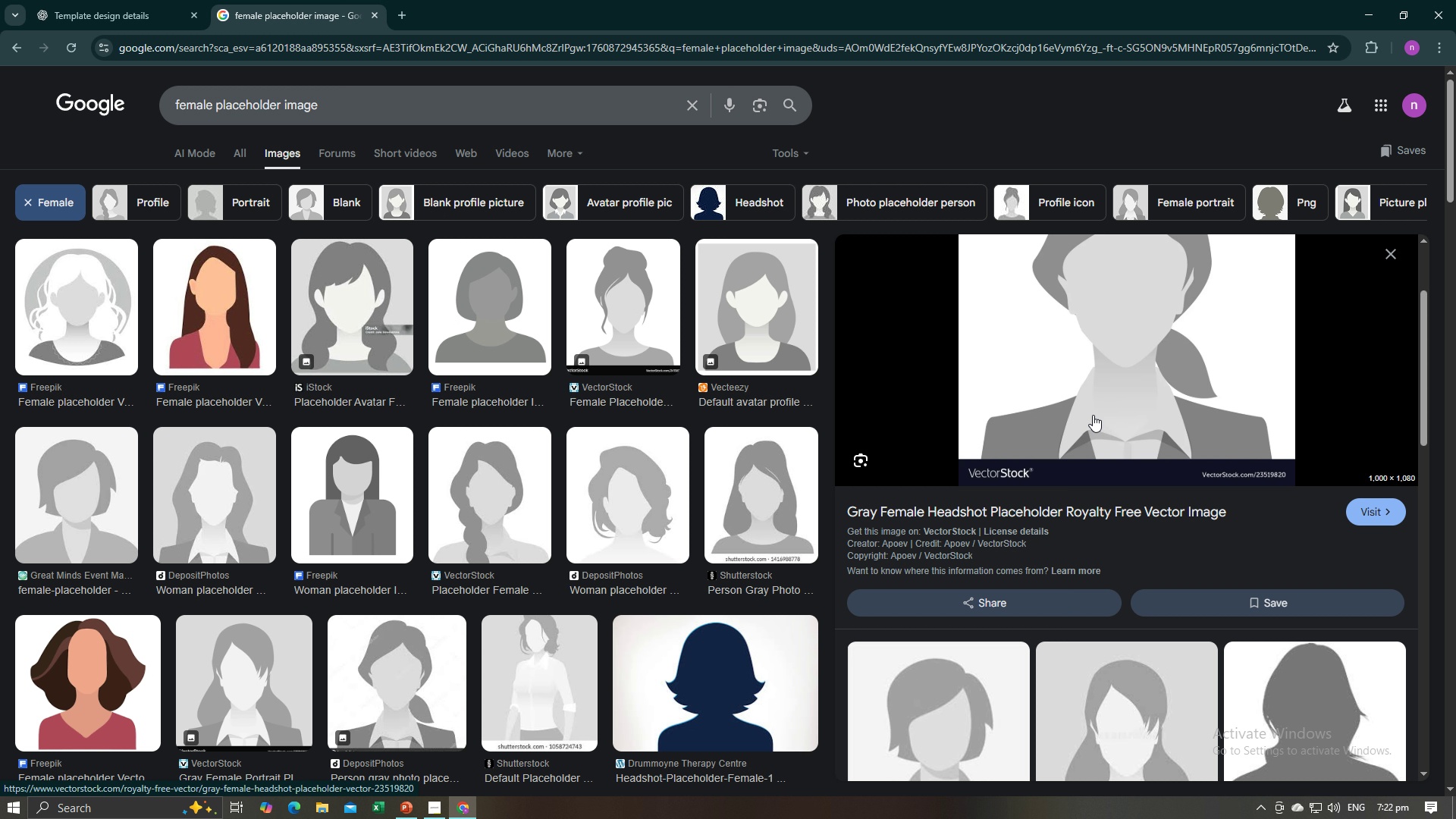 
scroll: coordinate [1093, 415], scroll_direction: down, amount: 7.0
 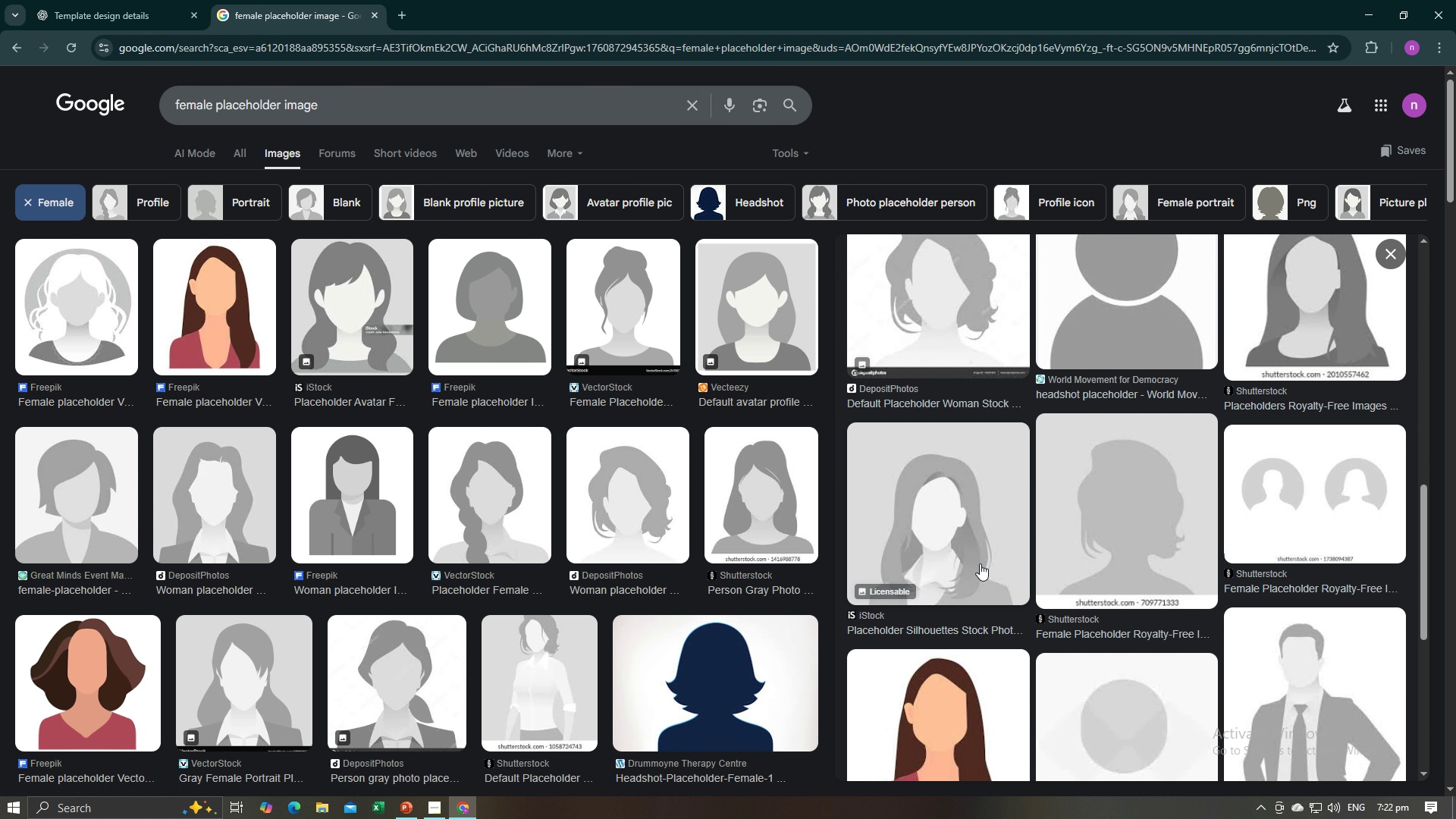 
left_click([980, 563])
 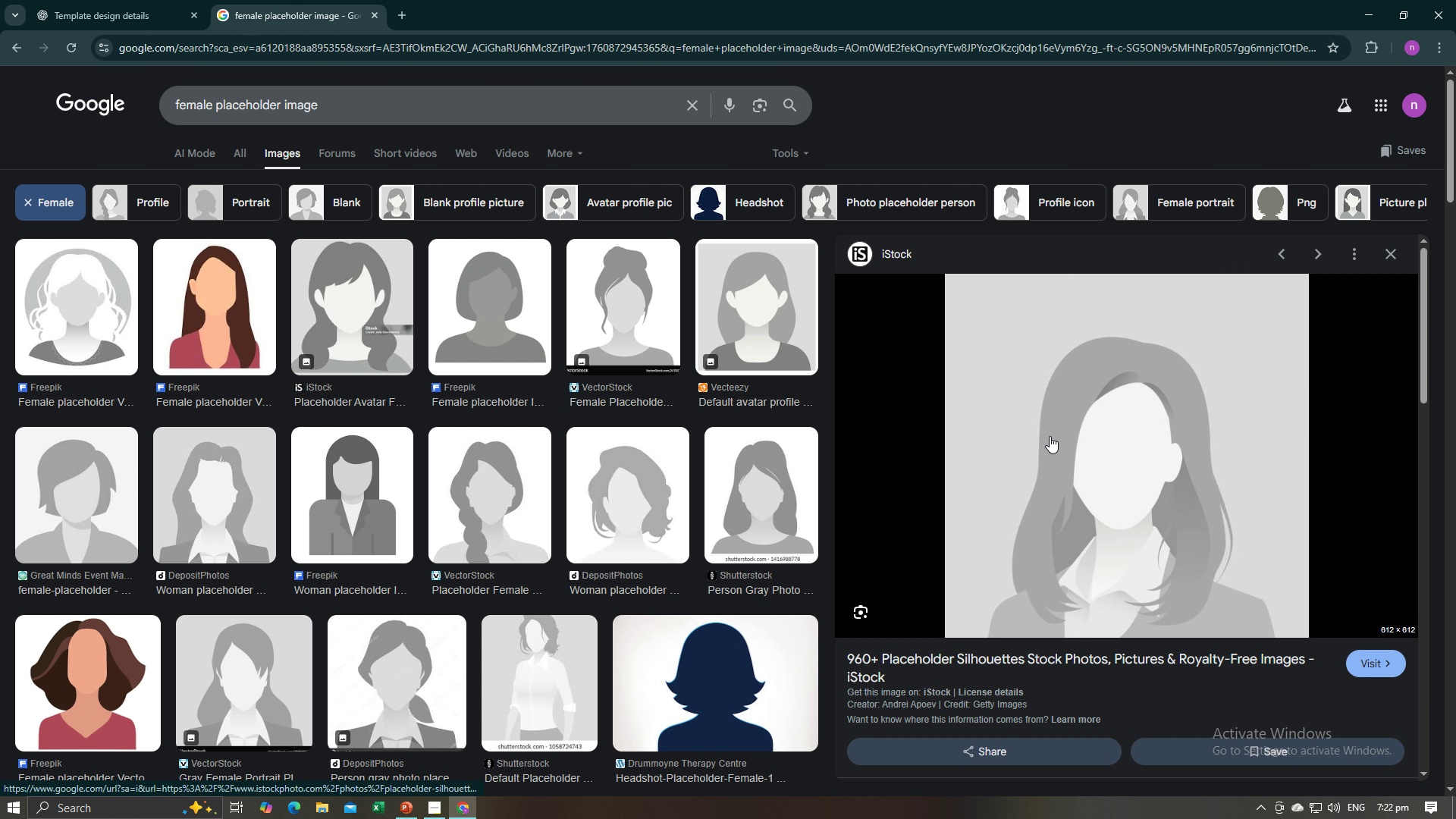 
right_click([1050, 436])
 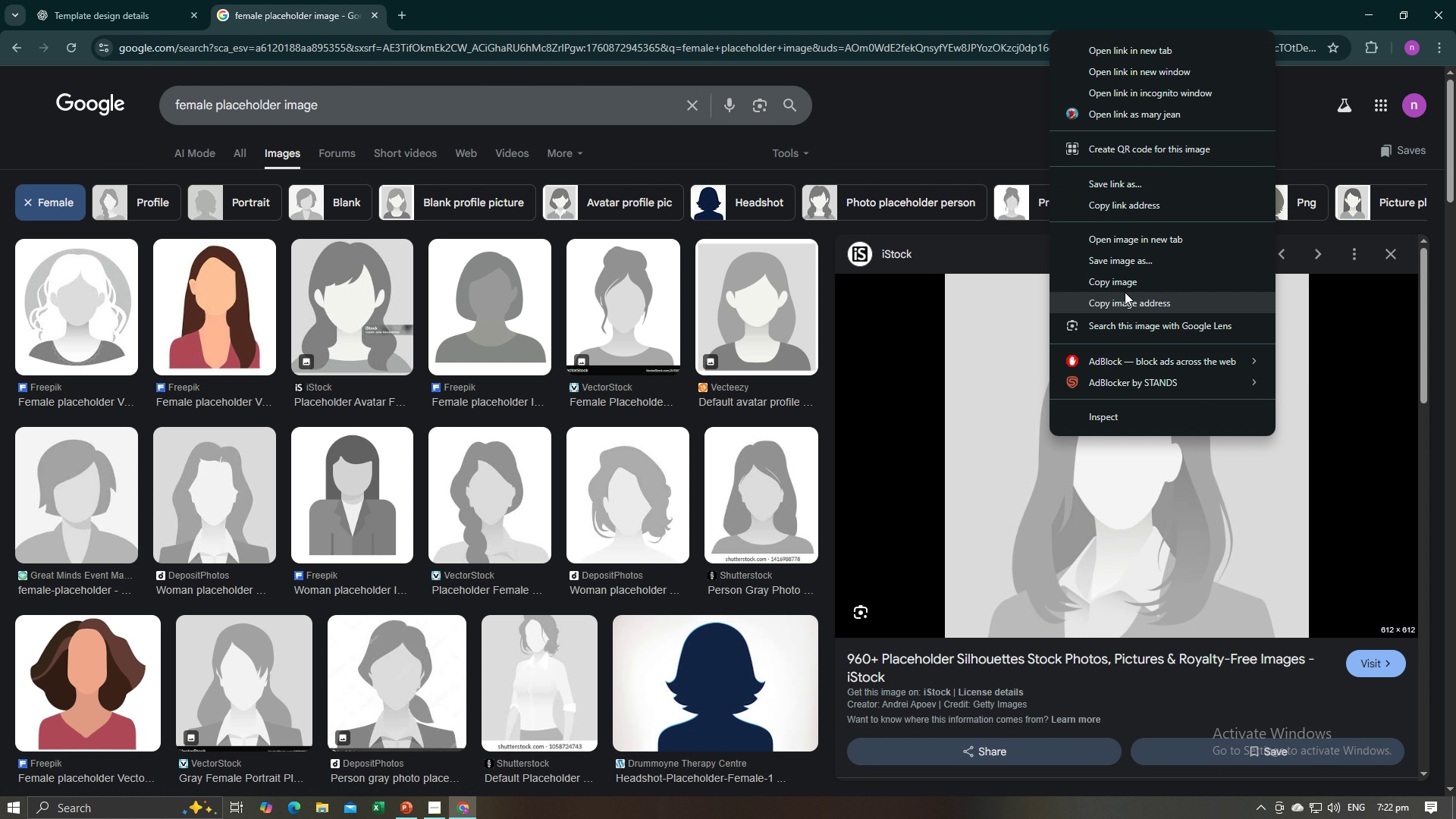 
left_click([1125, 289])
 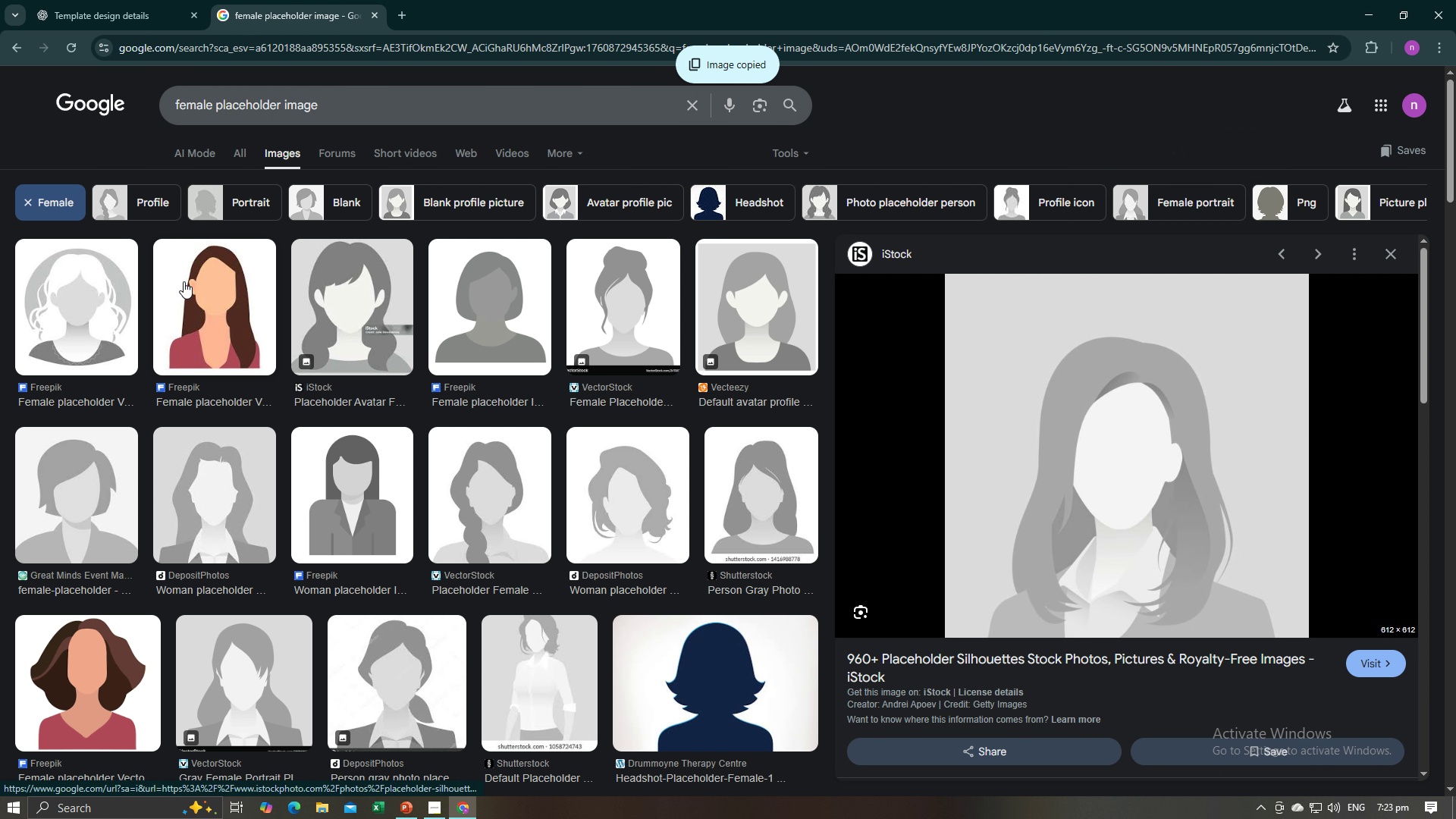 
key(Alt+AltLeft)
 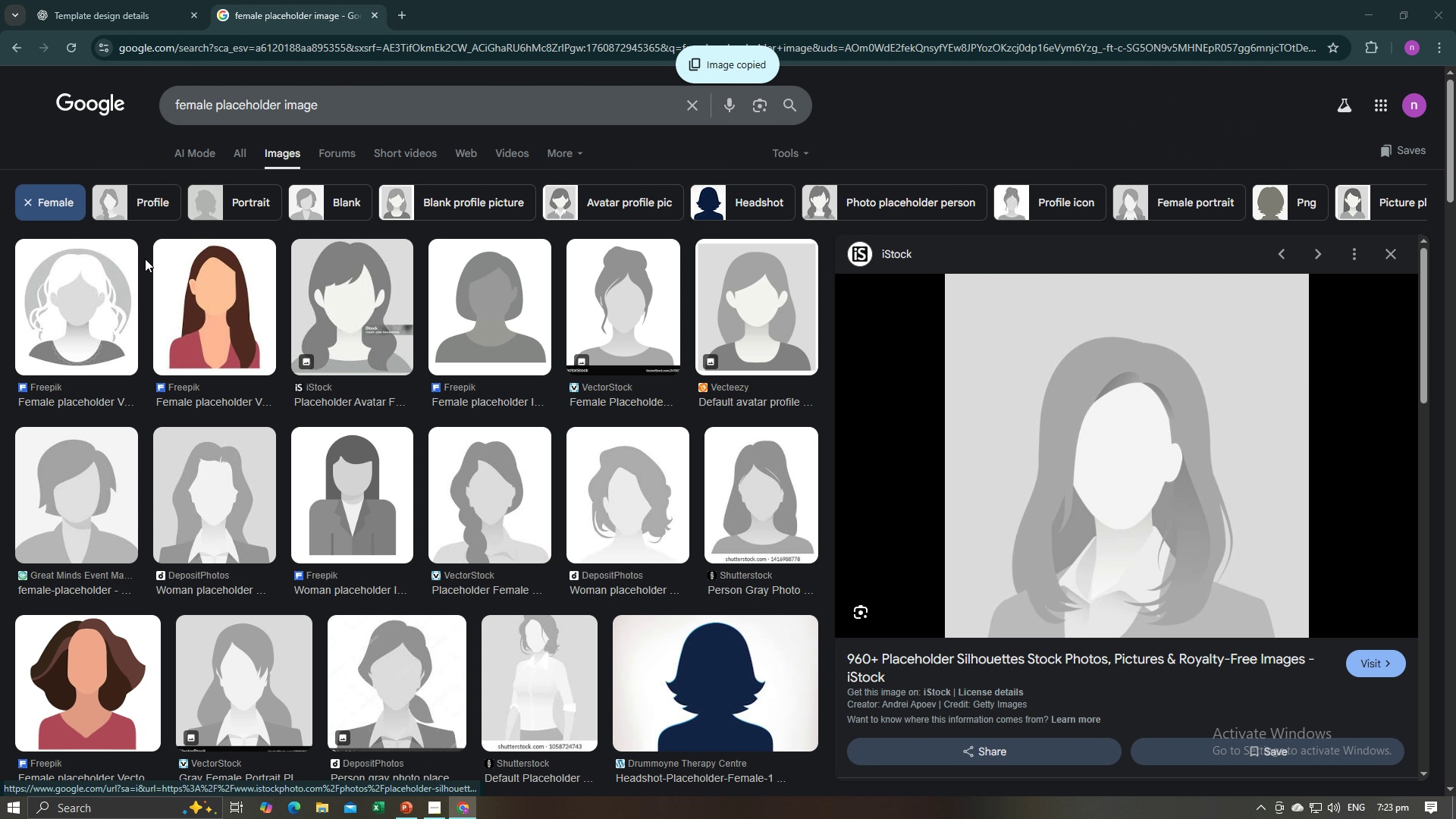 
key(Alt+Tab)
 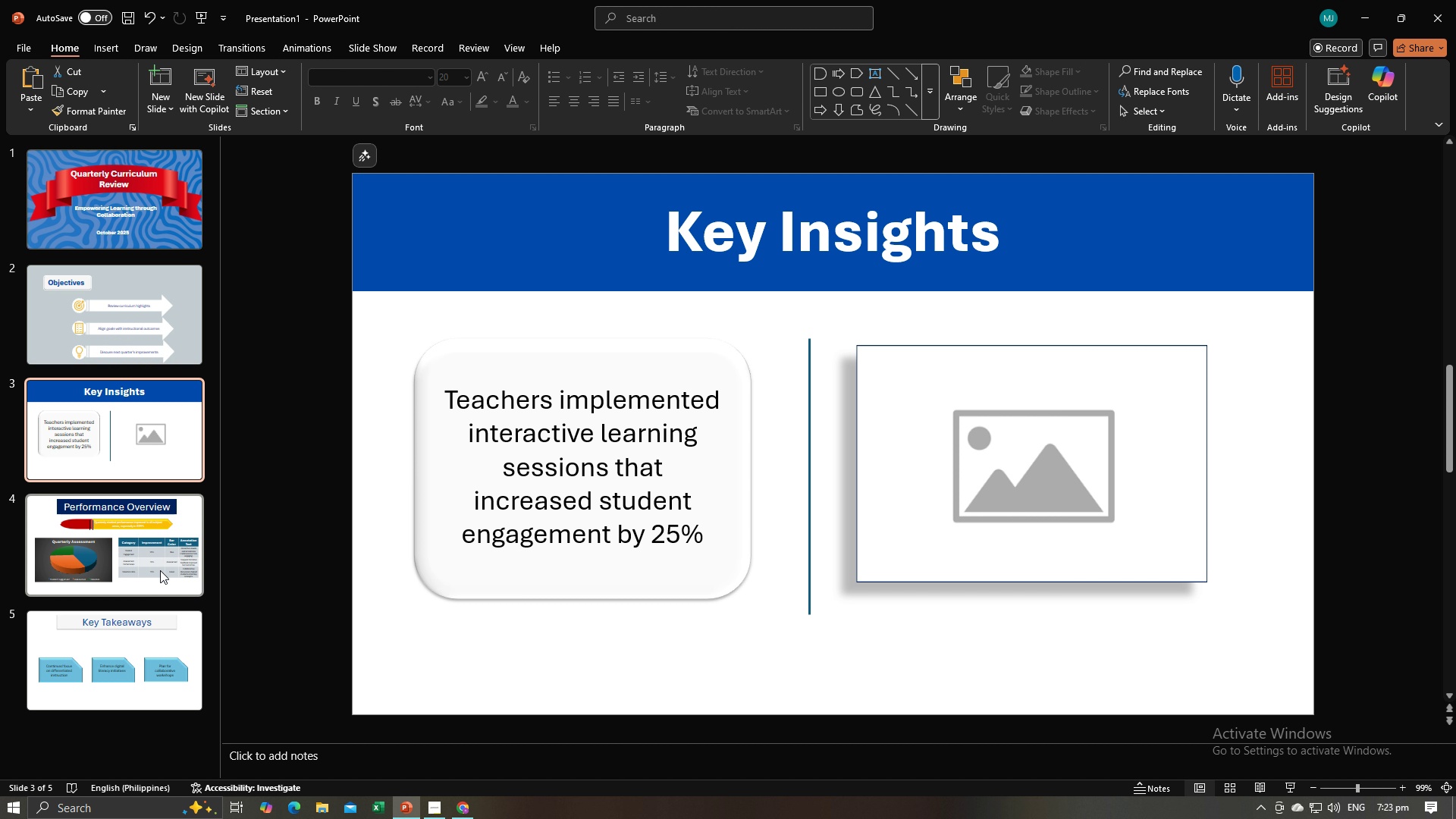 
left_click([140, 660])
 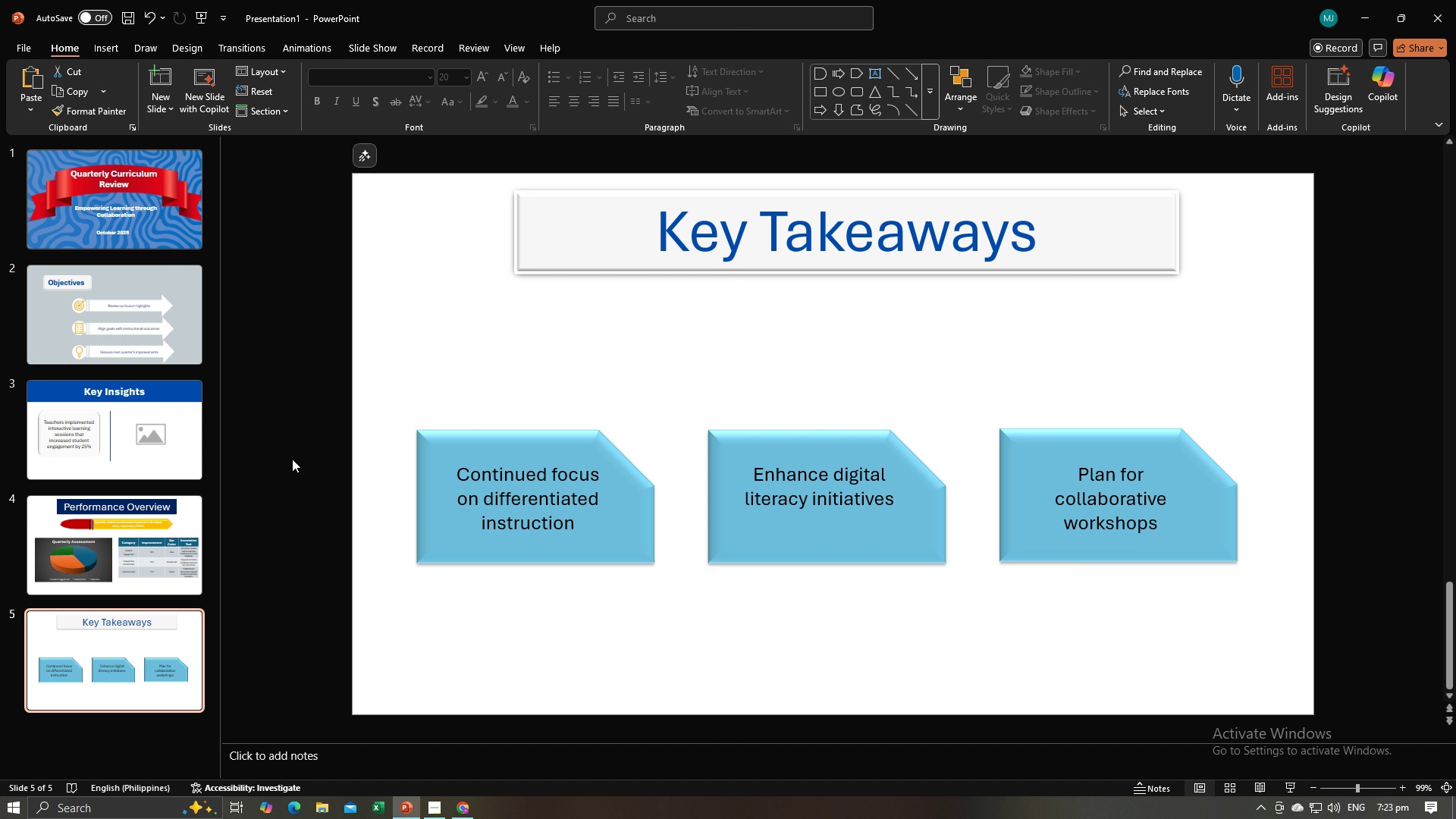 
left_click([292, 459])
 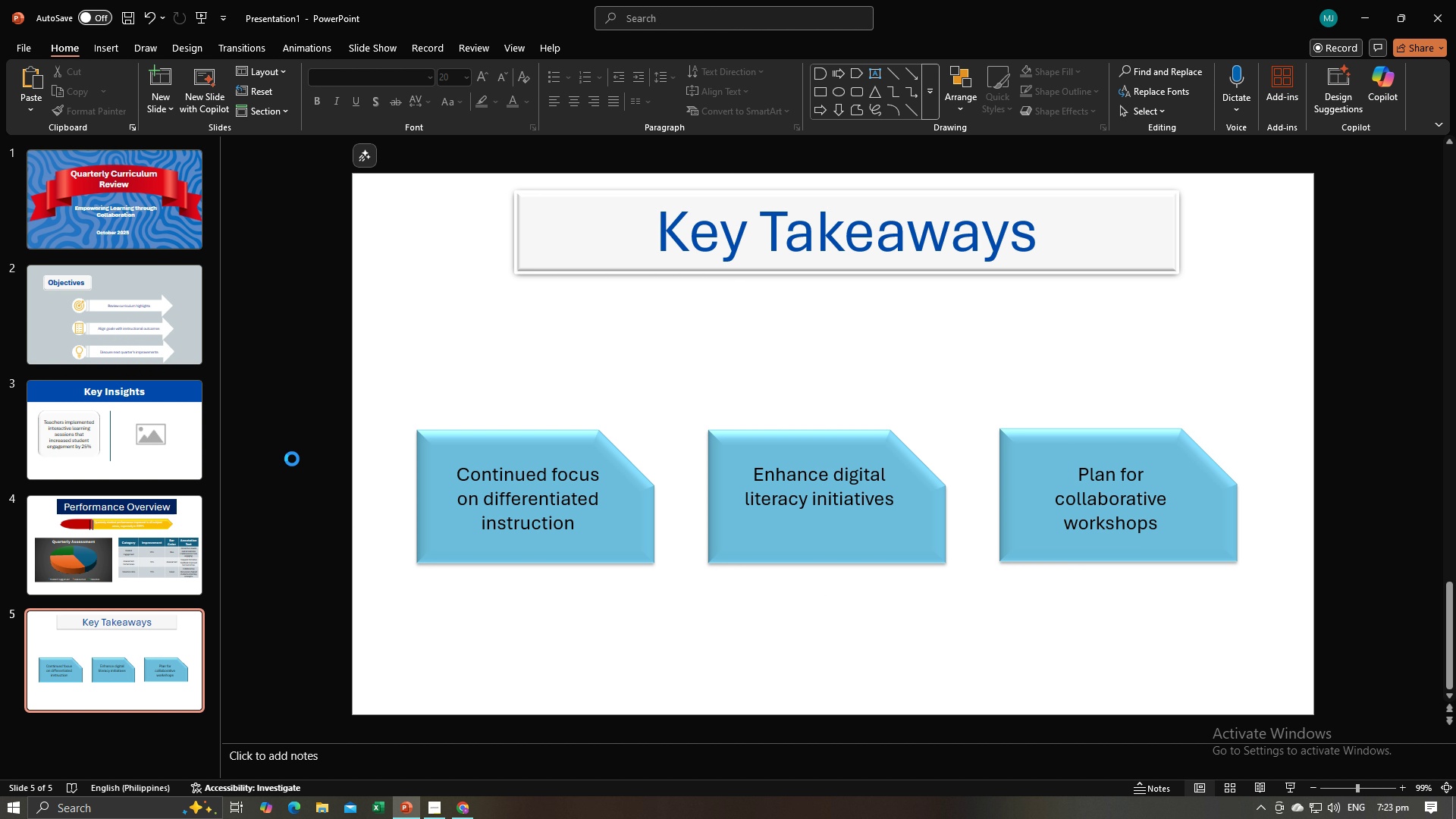 
key(Control+V)
 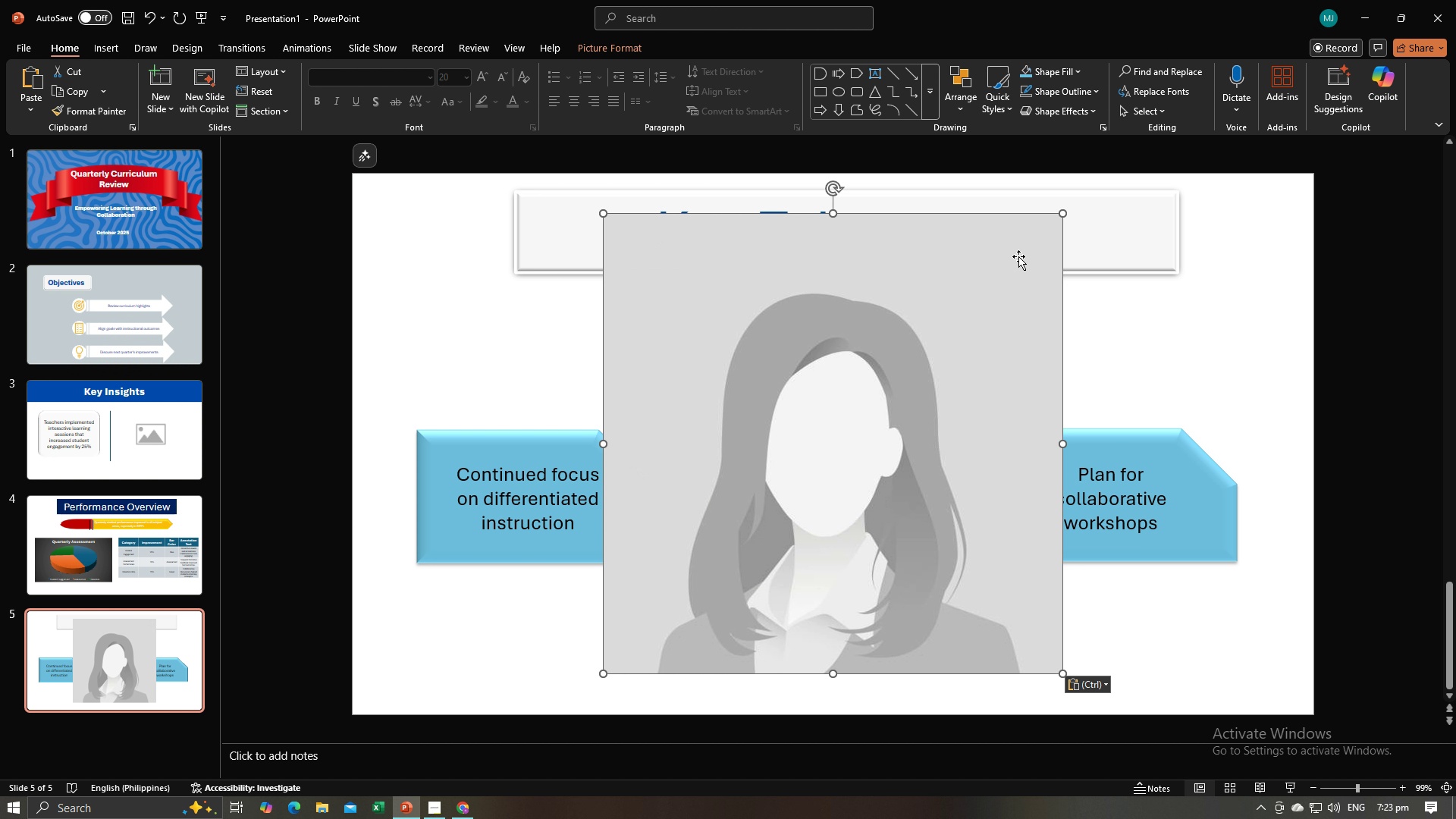 
left_click_drag(start_coordinate=[1059, 215], to_coordinate=[763, 602])
 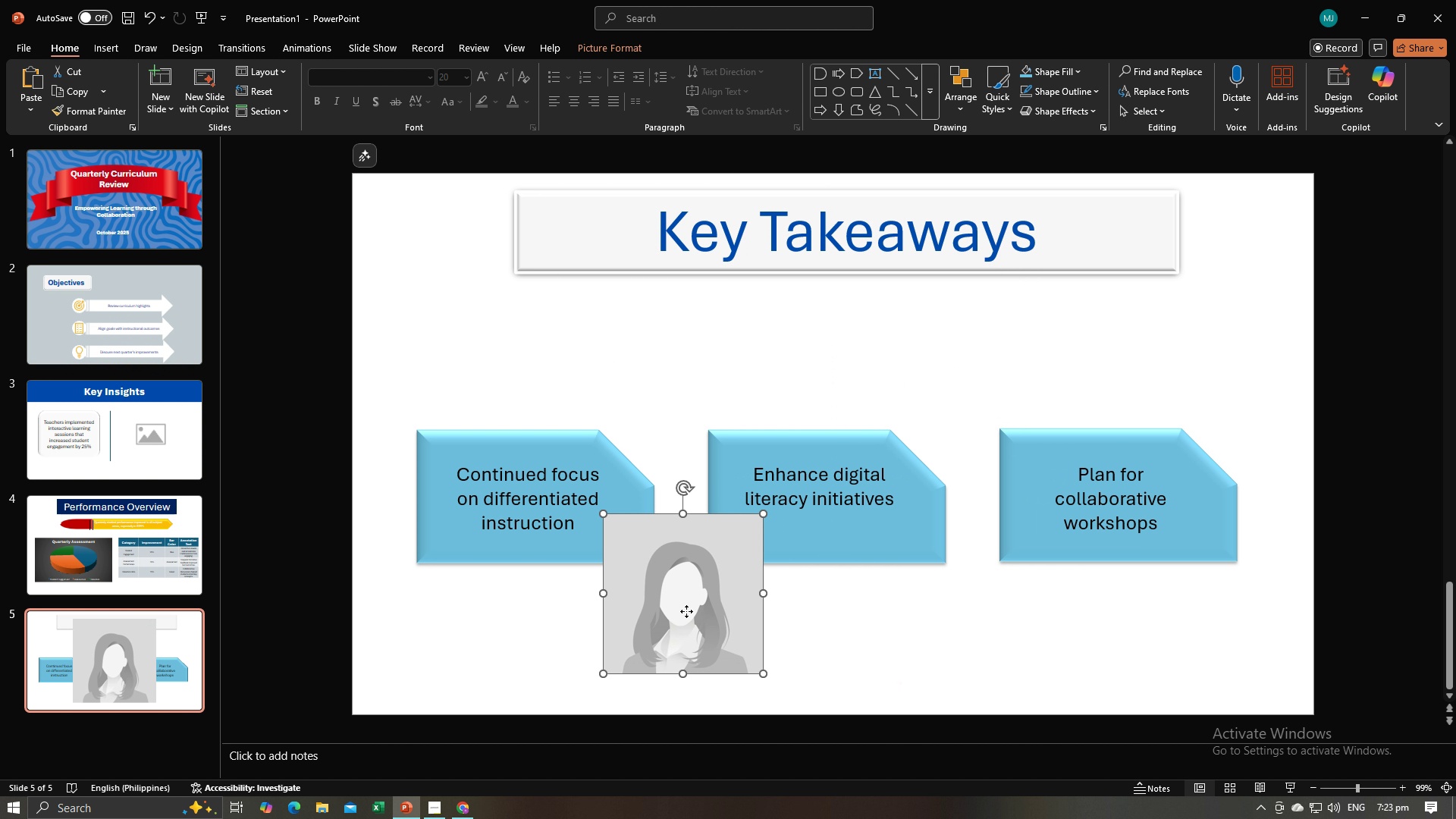 
left_click_drag(start_coordinate=[685, 611], to_coordinate=[555, 381])
 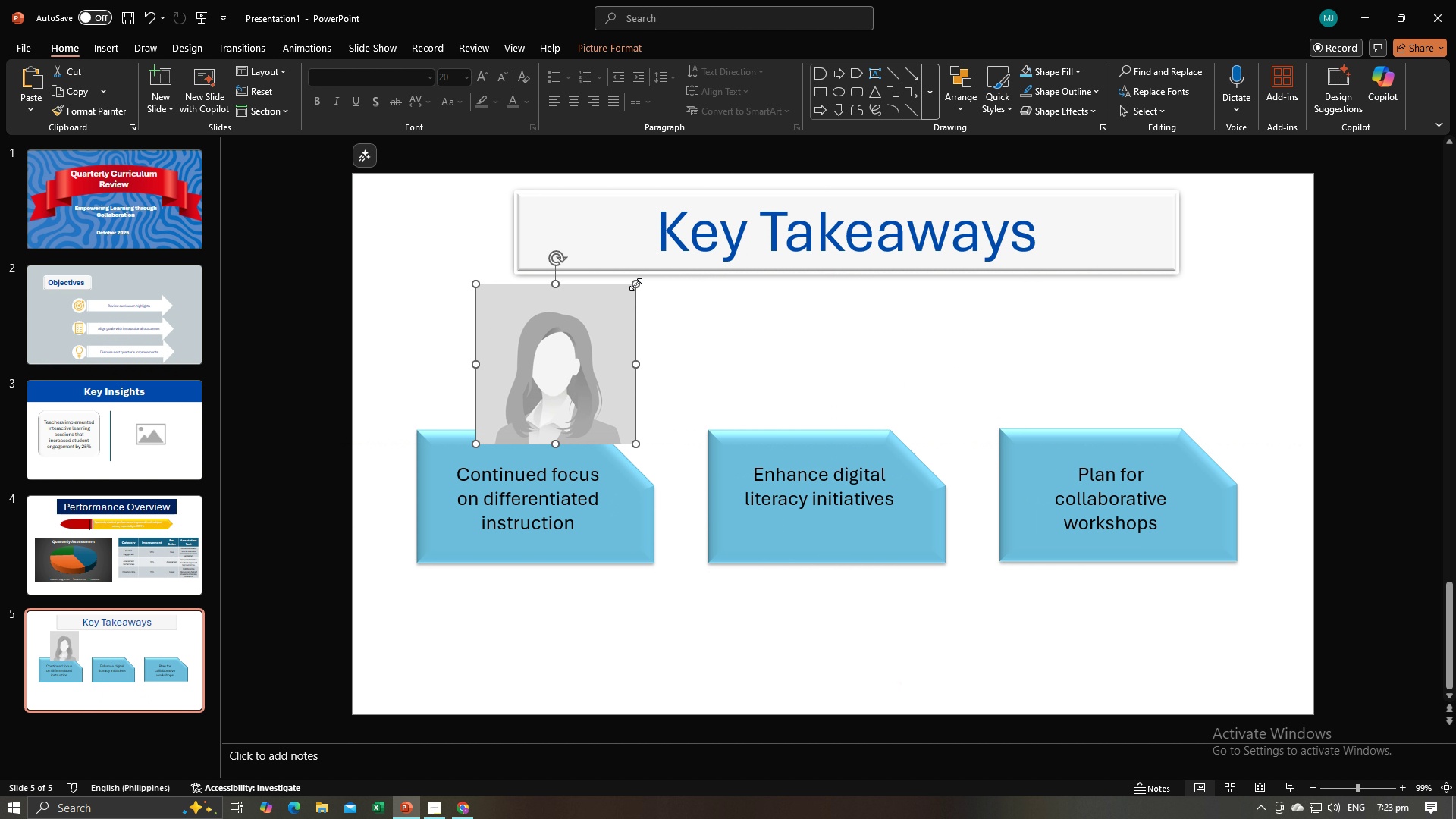 
left_click_drag(start_coordinate=[636, 284], to_coordinate=[581, 360])
 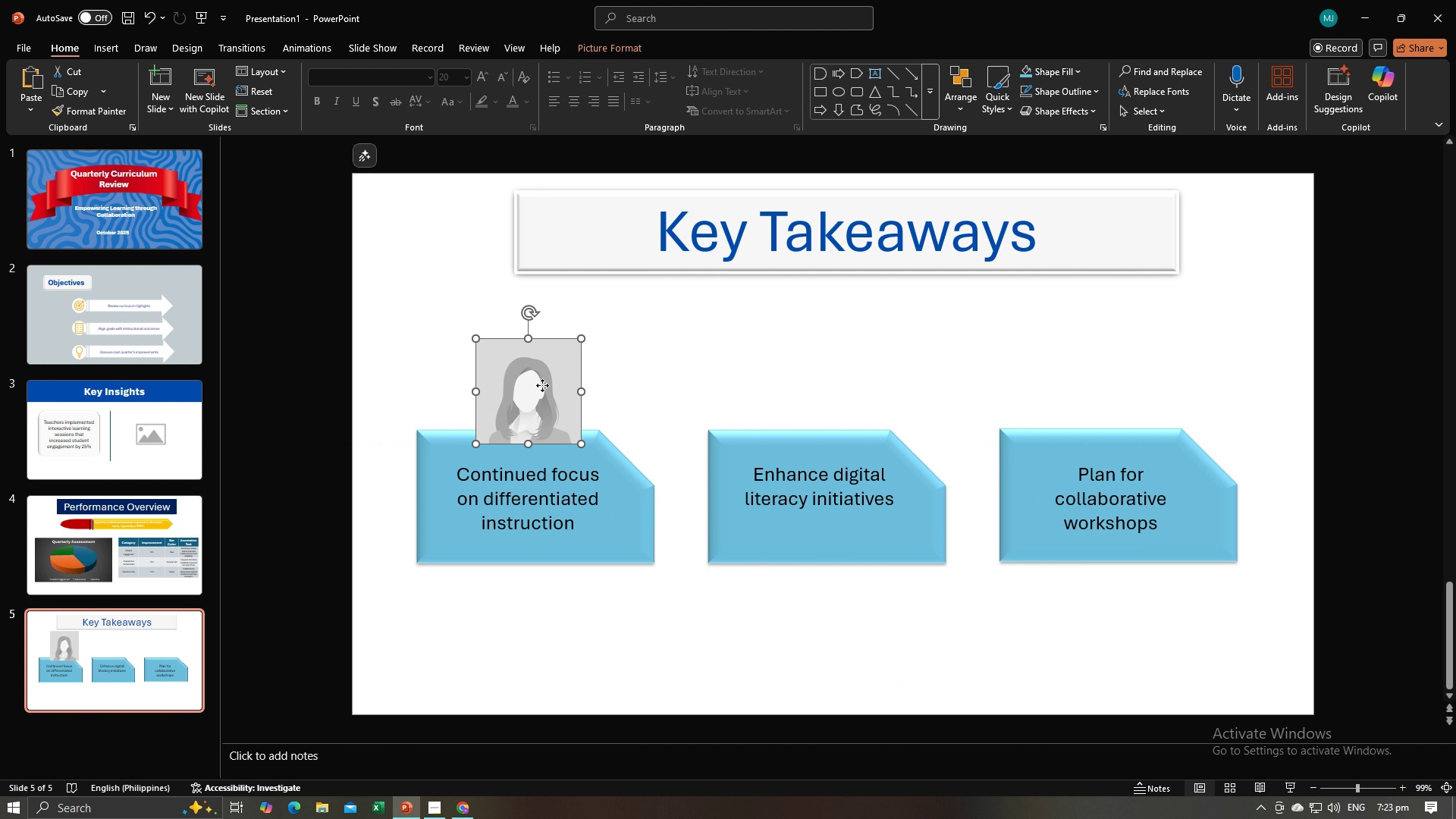 
left_click_drag(start_coordinate=[542, 385], to_coordinate=[532, 395])
 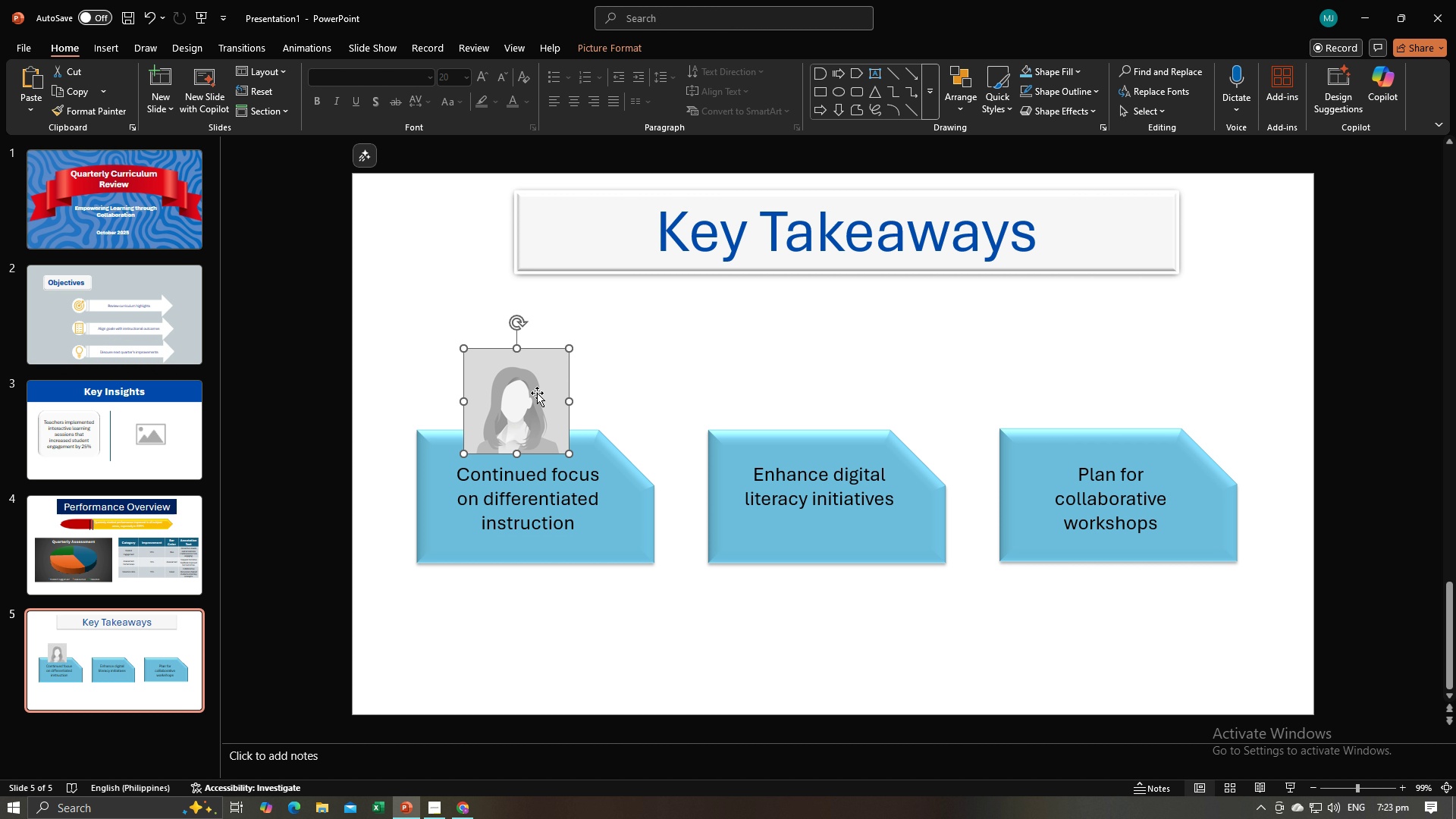 
left_click([646, 392])
 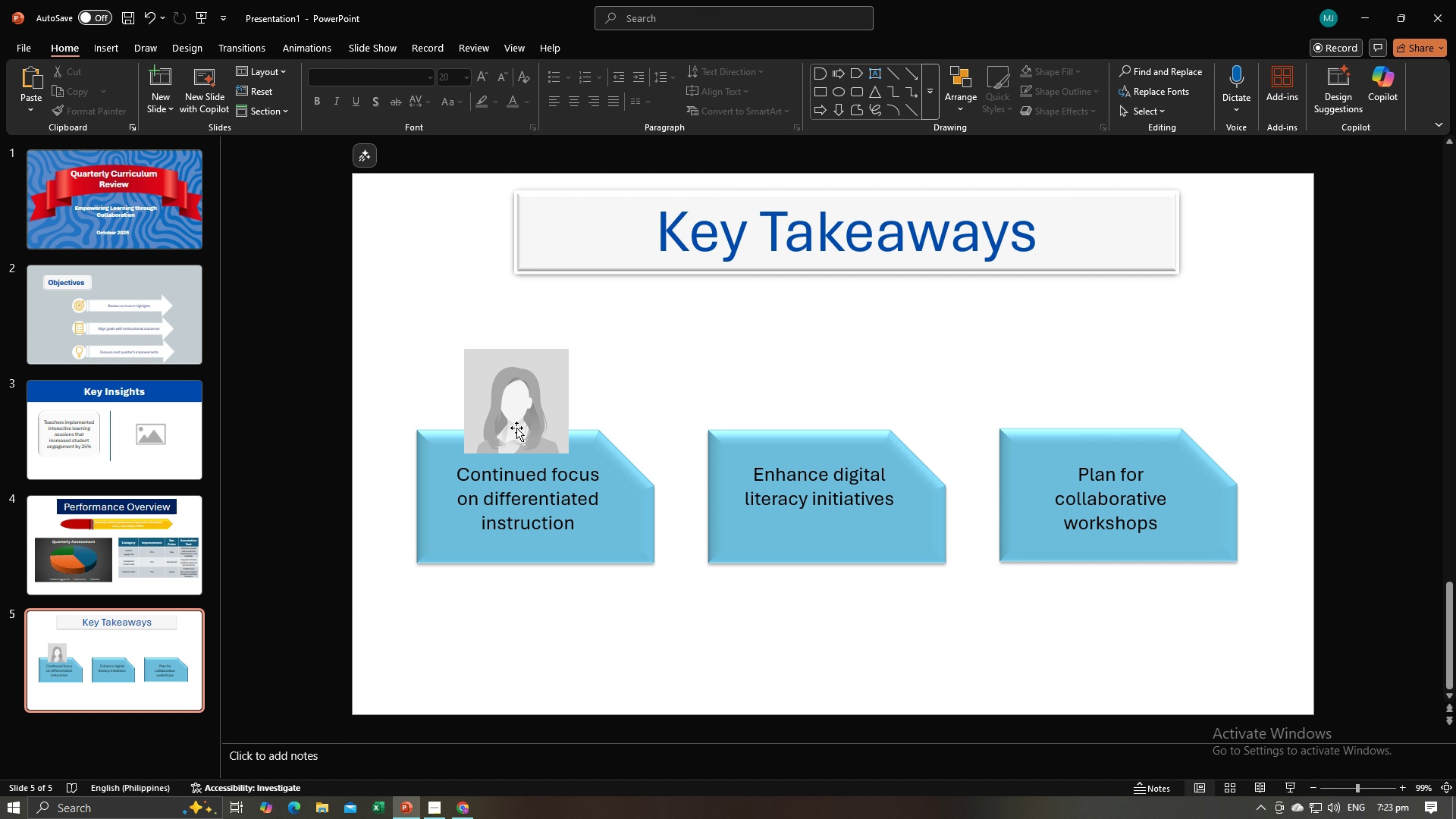 
key(Alt+AltLeft)
 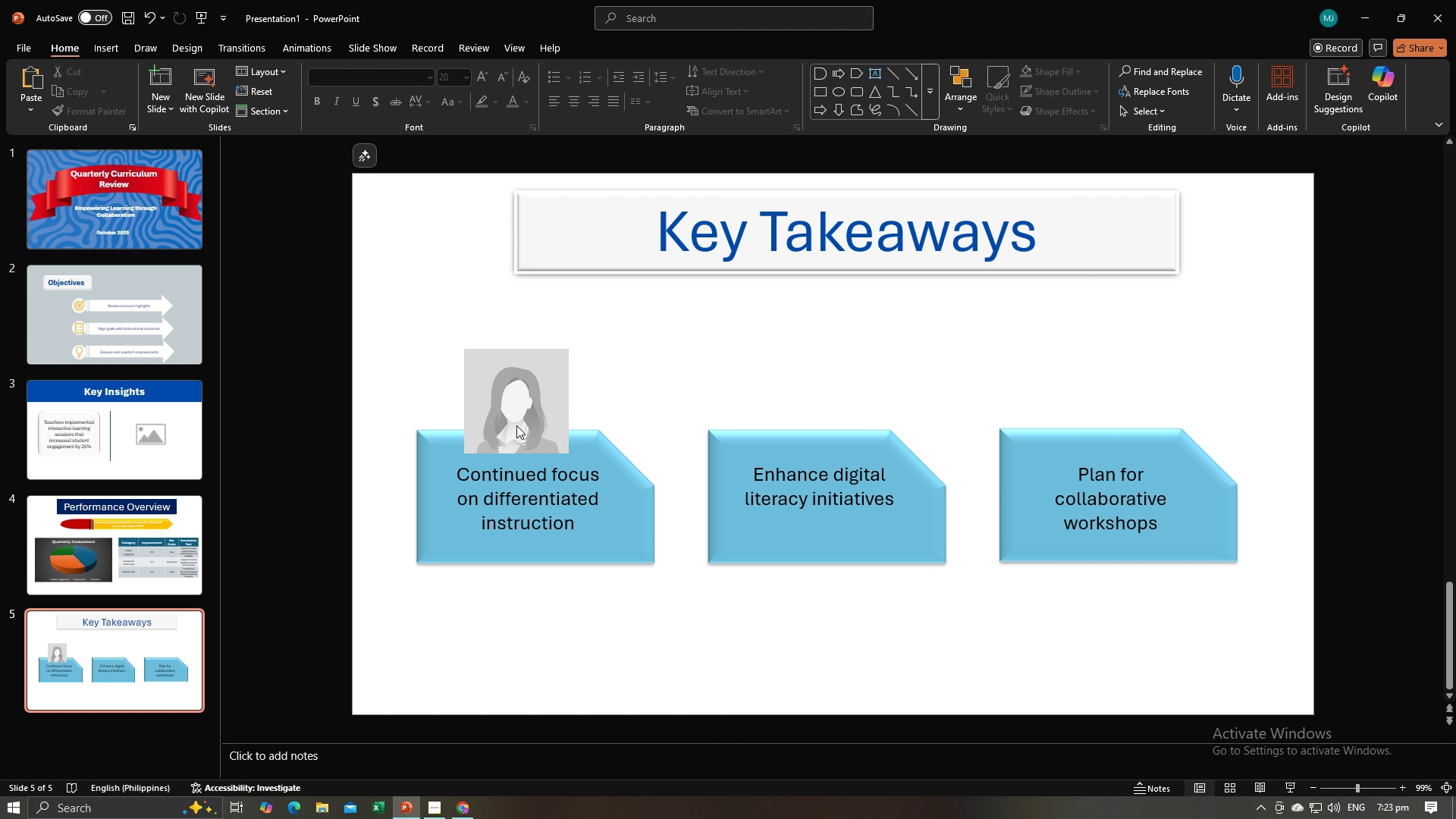 
key(Alt+Tab)
 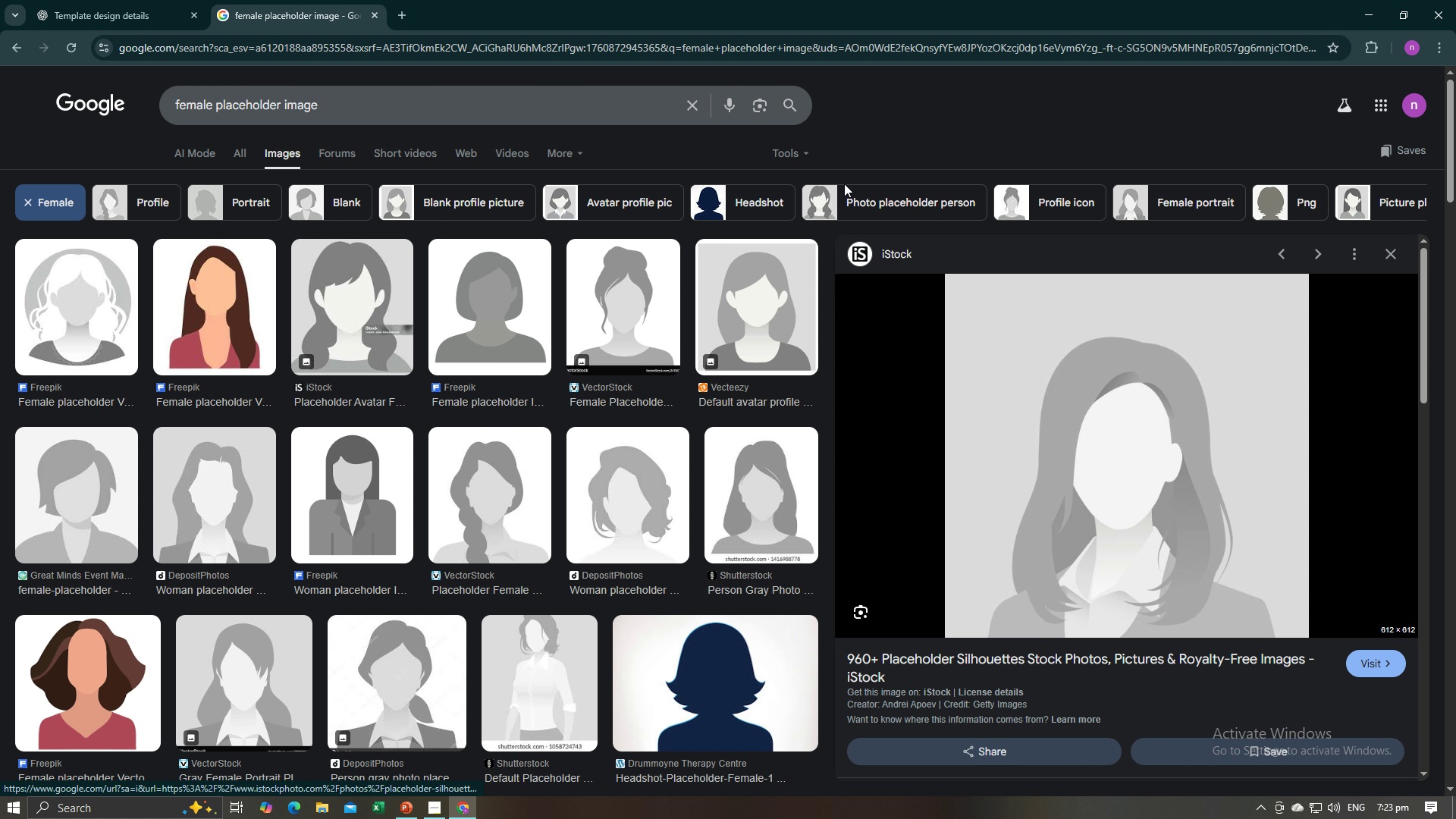 
wait(9.48)
 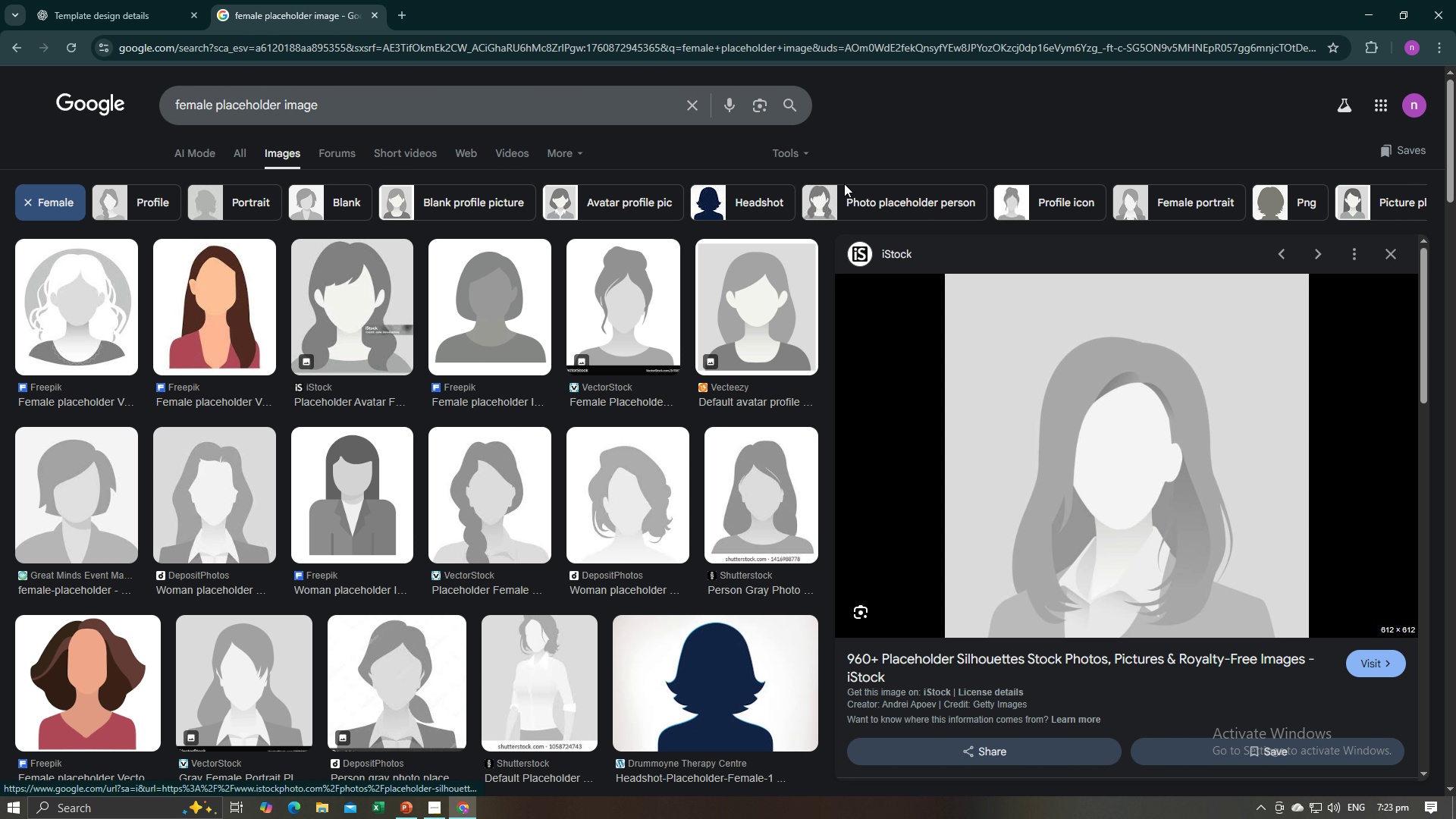 
left_click_drag(start_coordinate=[216, 102], to_coordinate=[180, 102])
 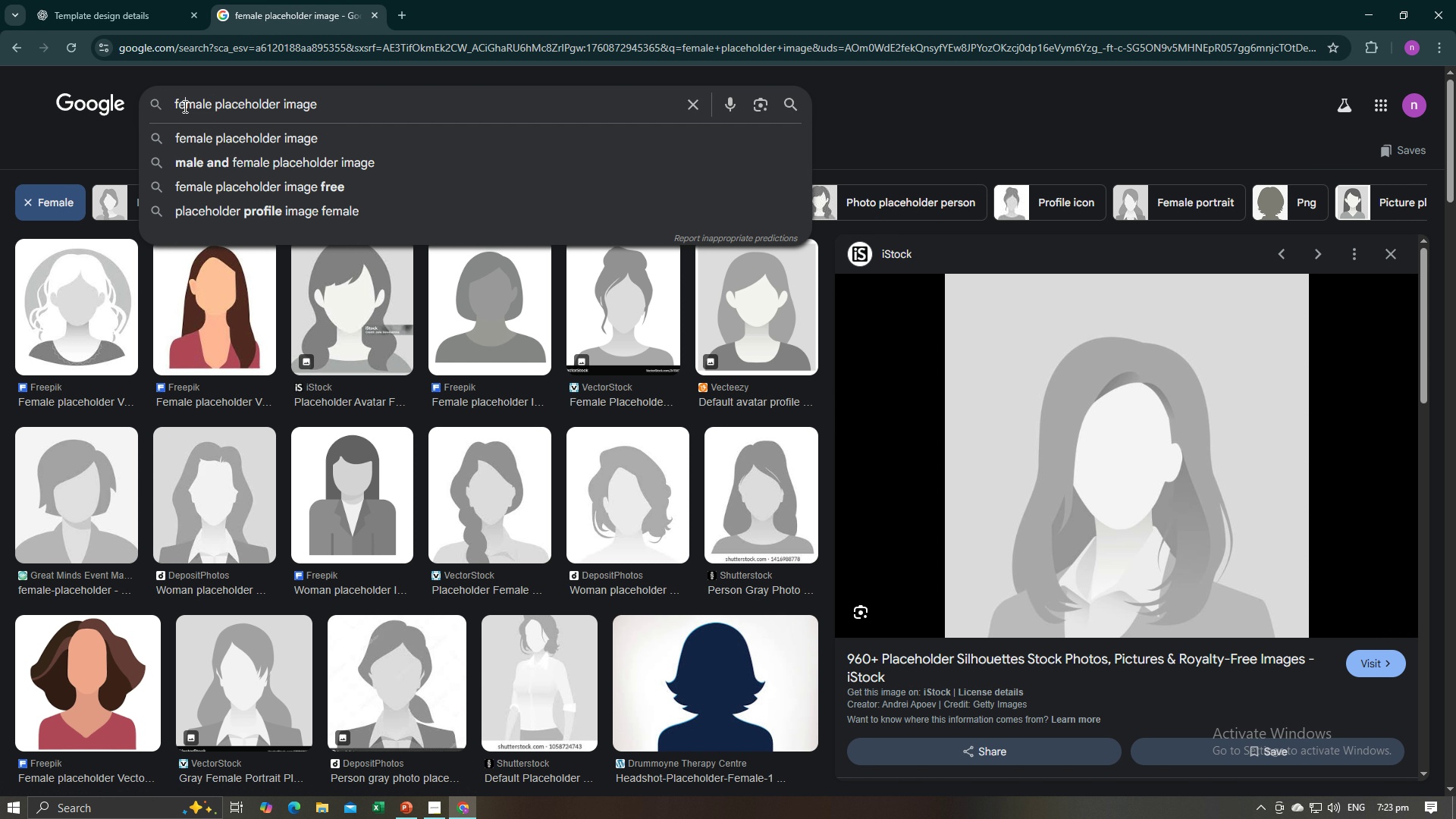 
left_click([186, 108])
 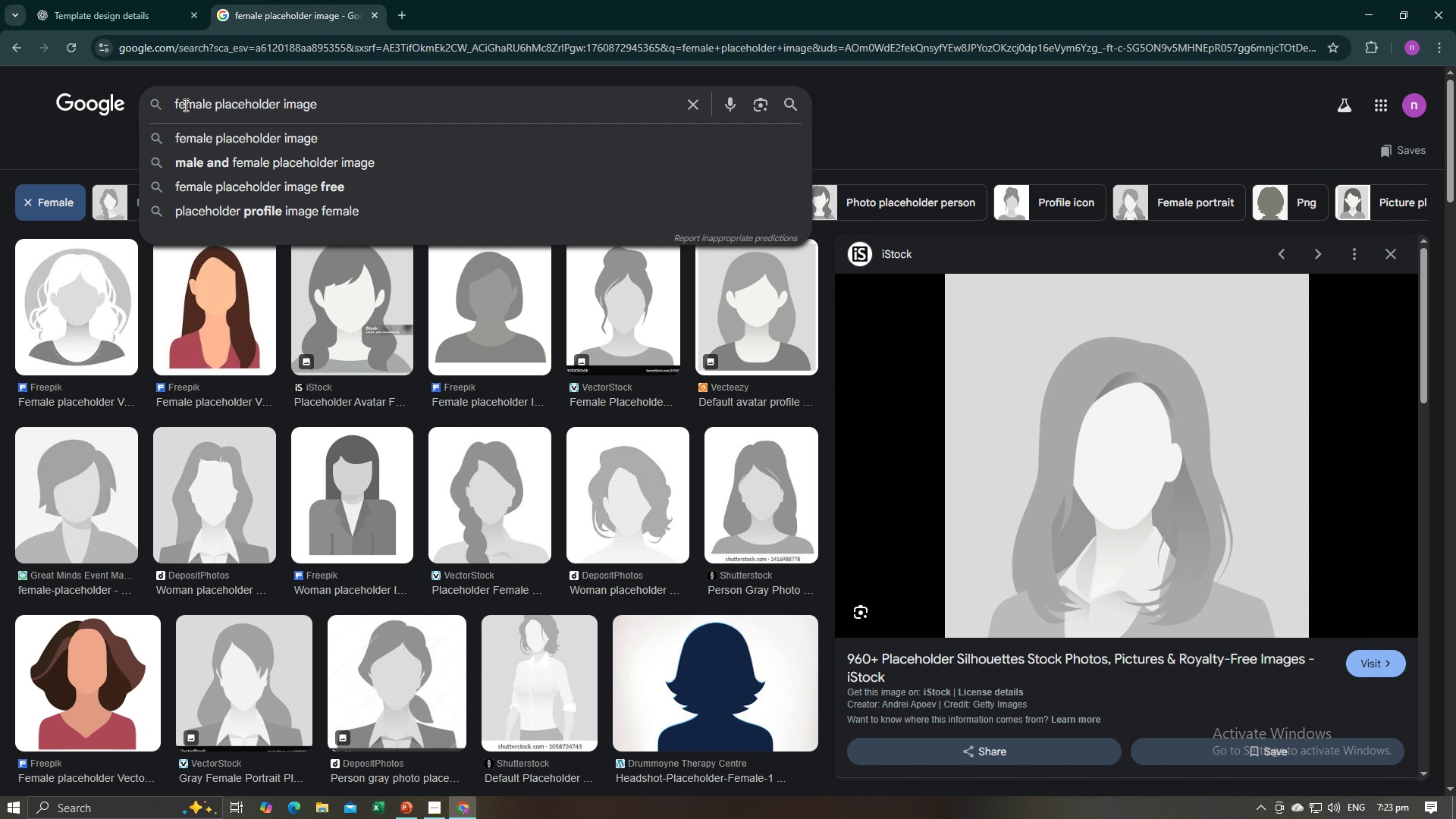 
left_click_drag(start_coordinate=[184, 105], to_coordinate=[174, 104])
 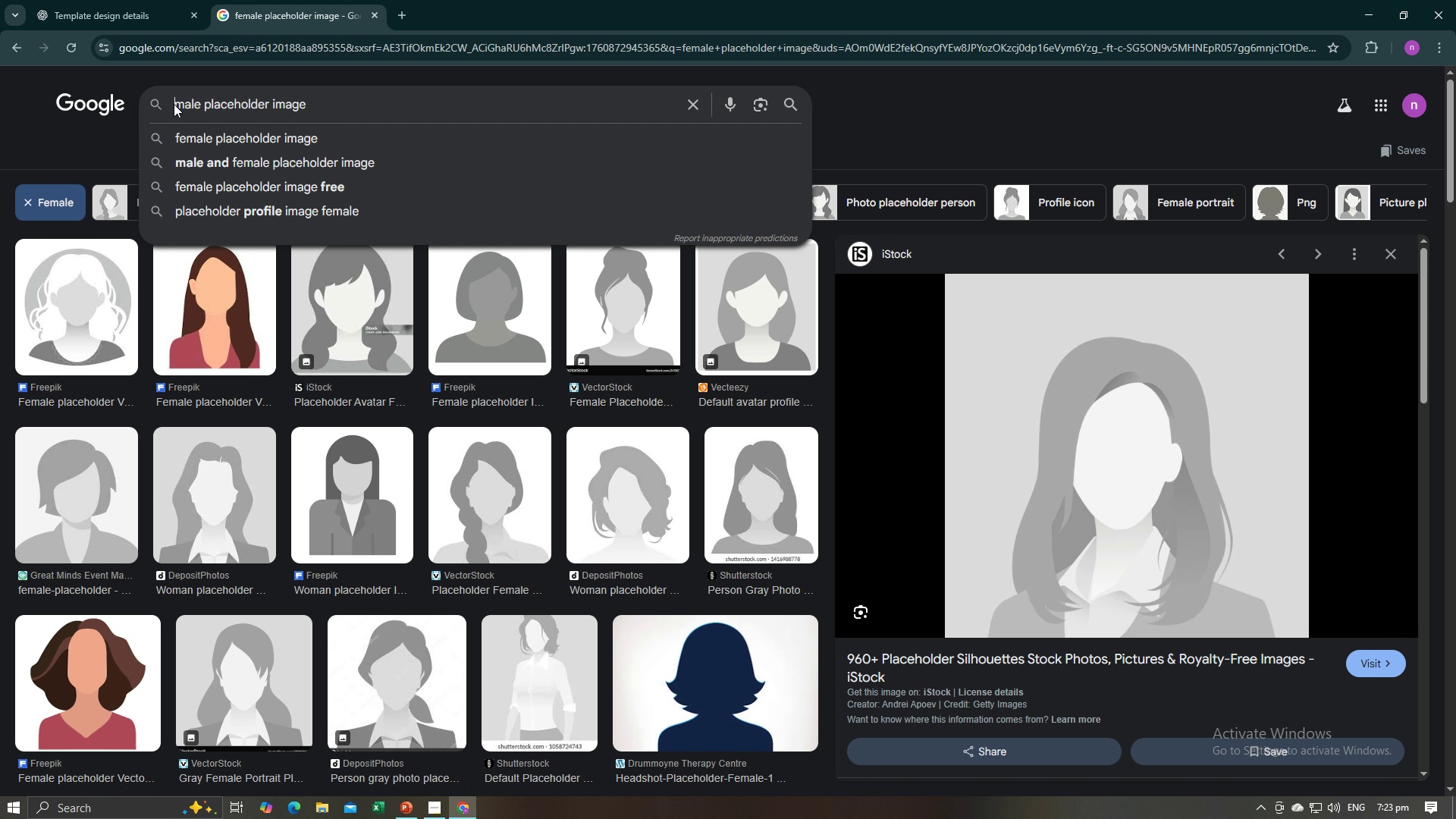 
key(Backspace)
 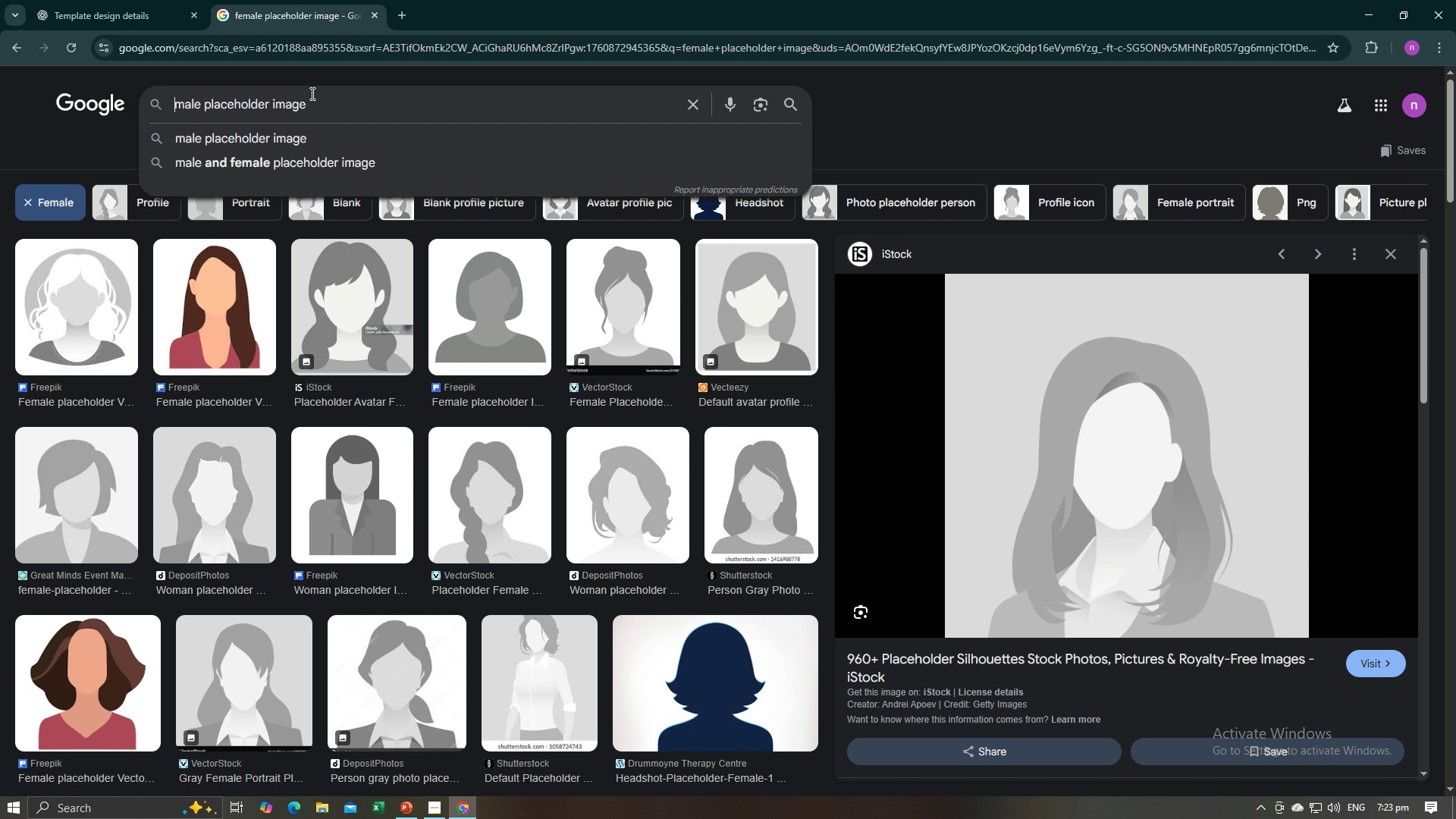 
key(Enter)
 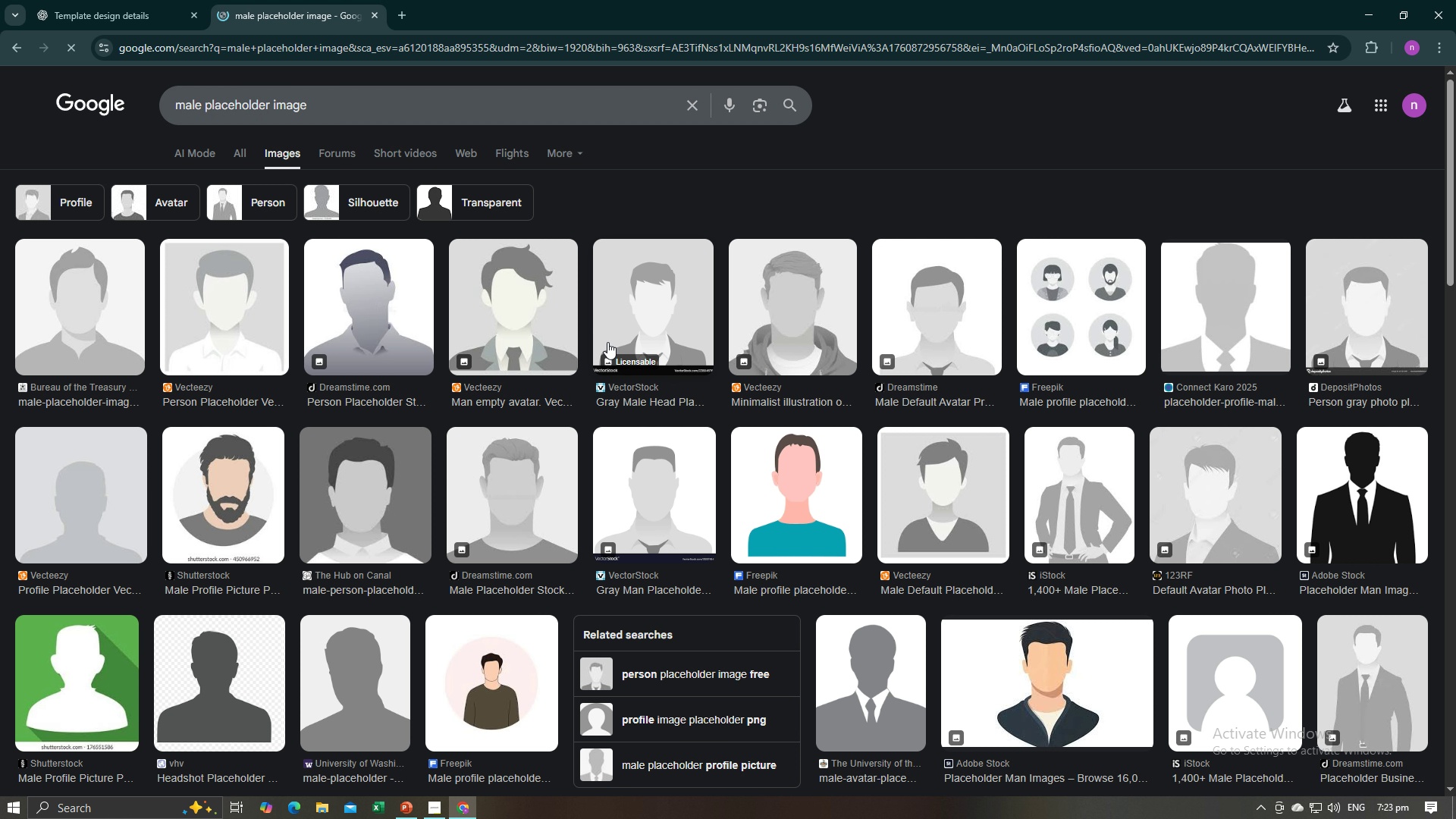 
left_click([521, 323])
 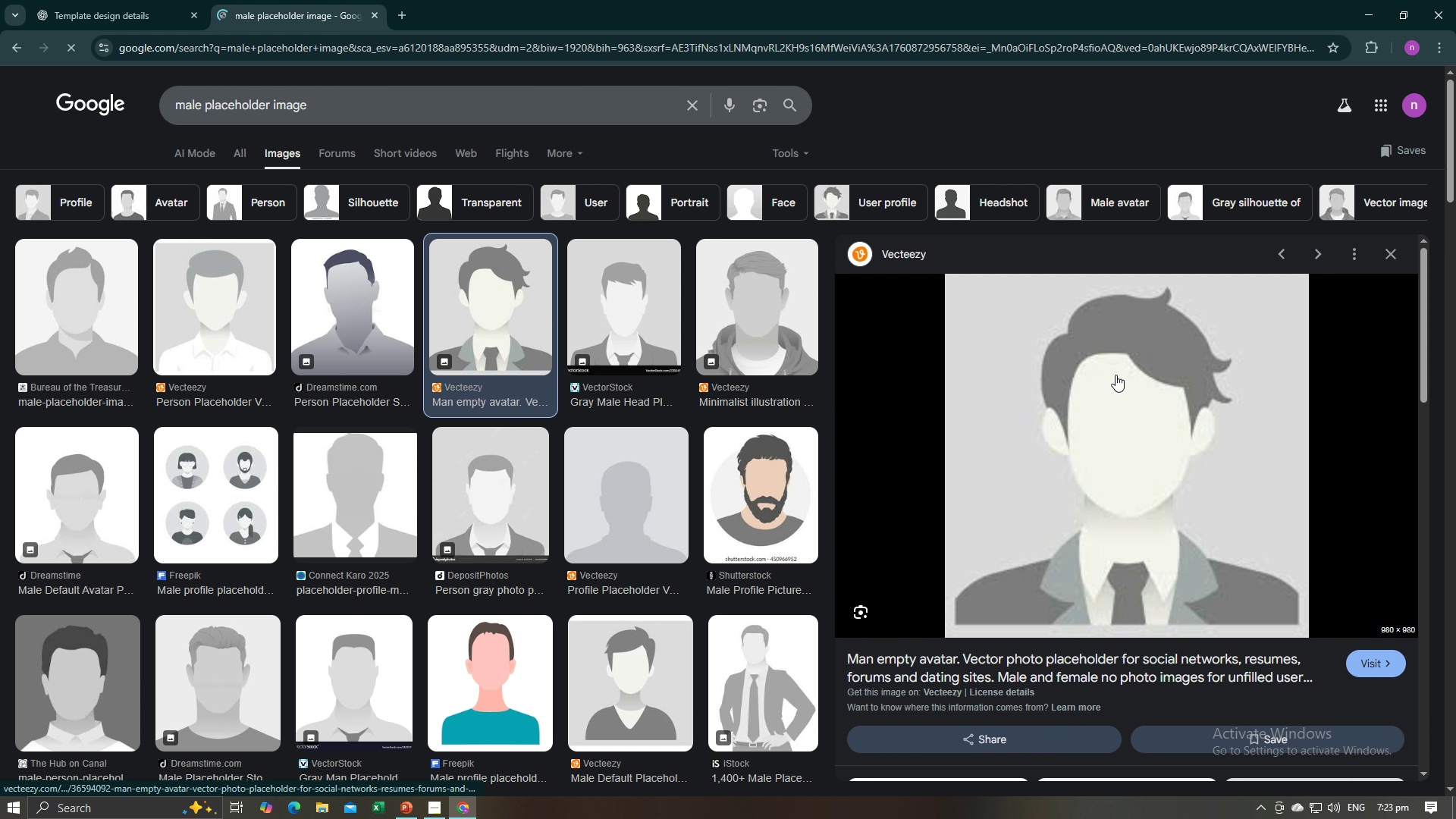 
right_click([1110, 385])
 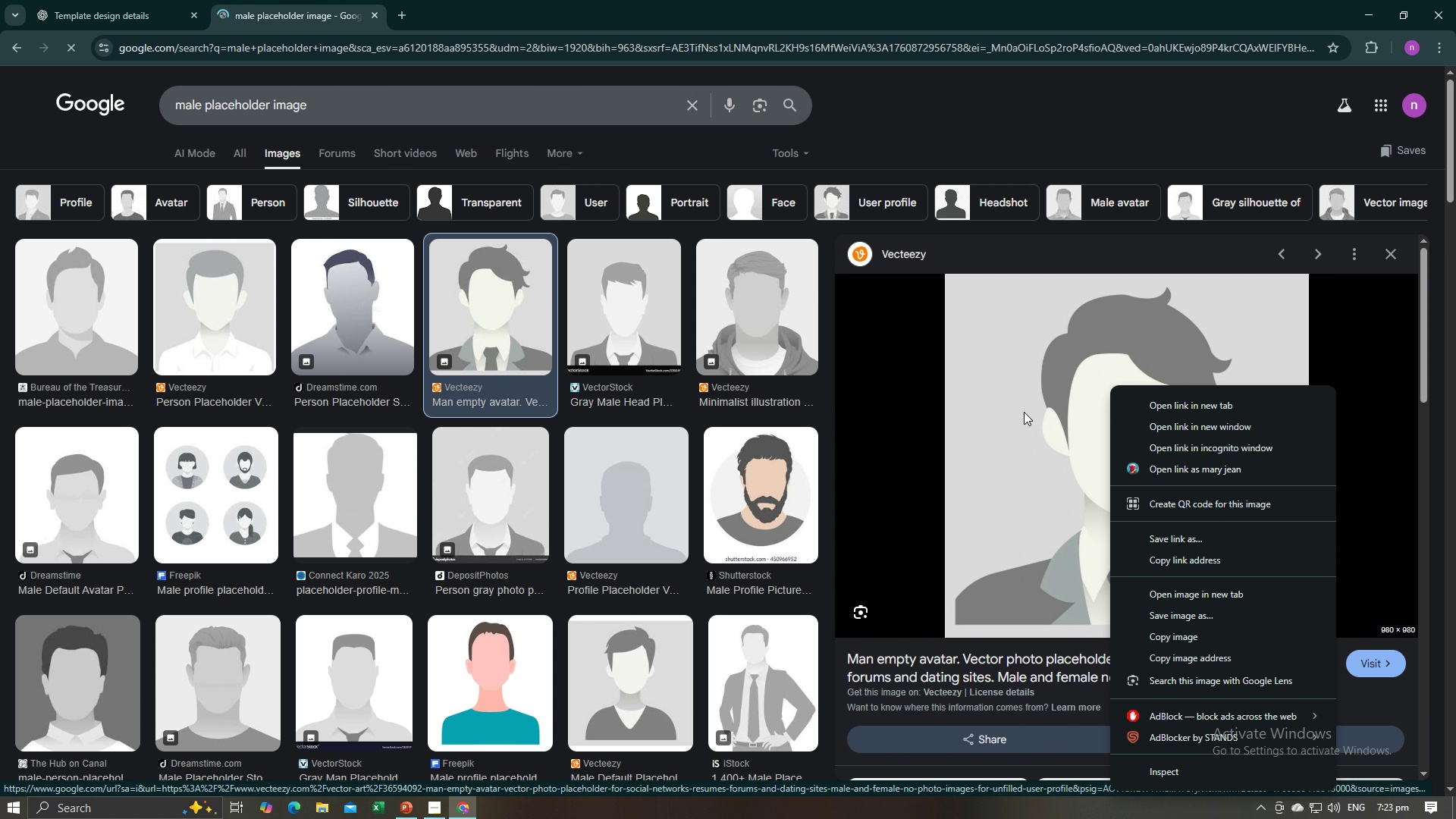 
right_click([1024, 412])
 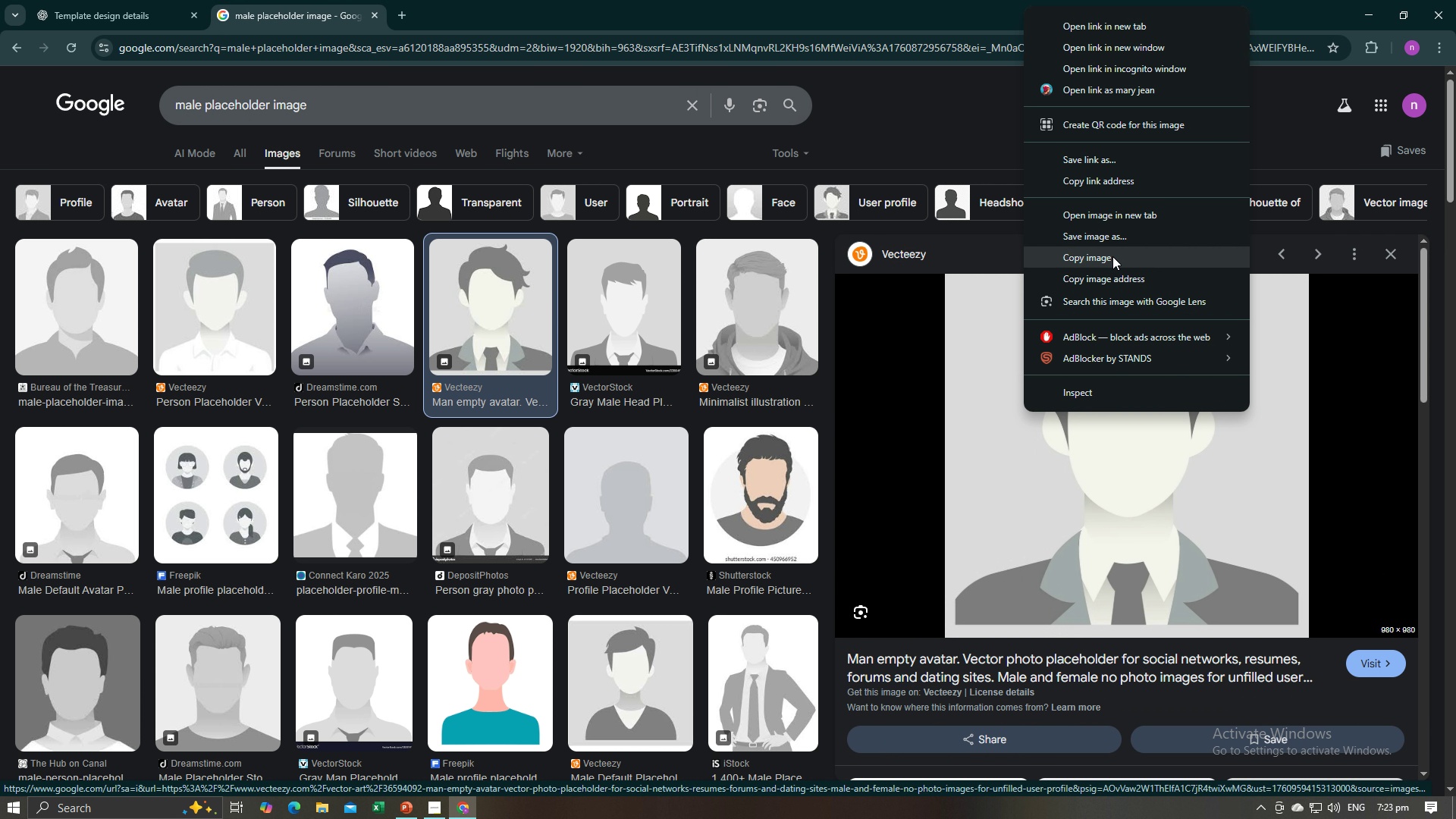 
left_click([1112, 258])
 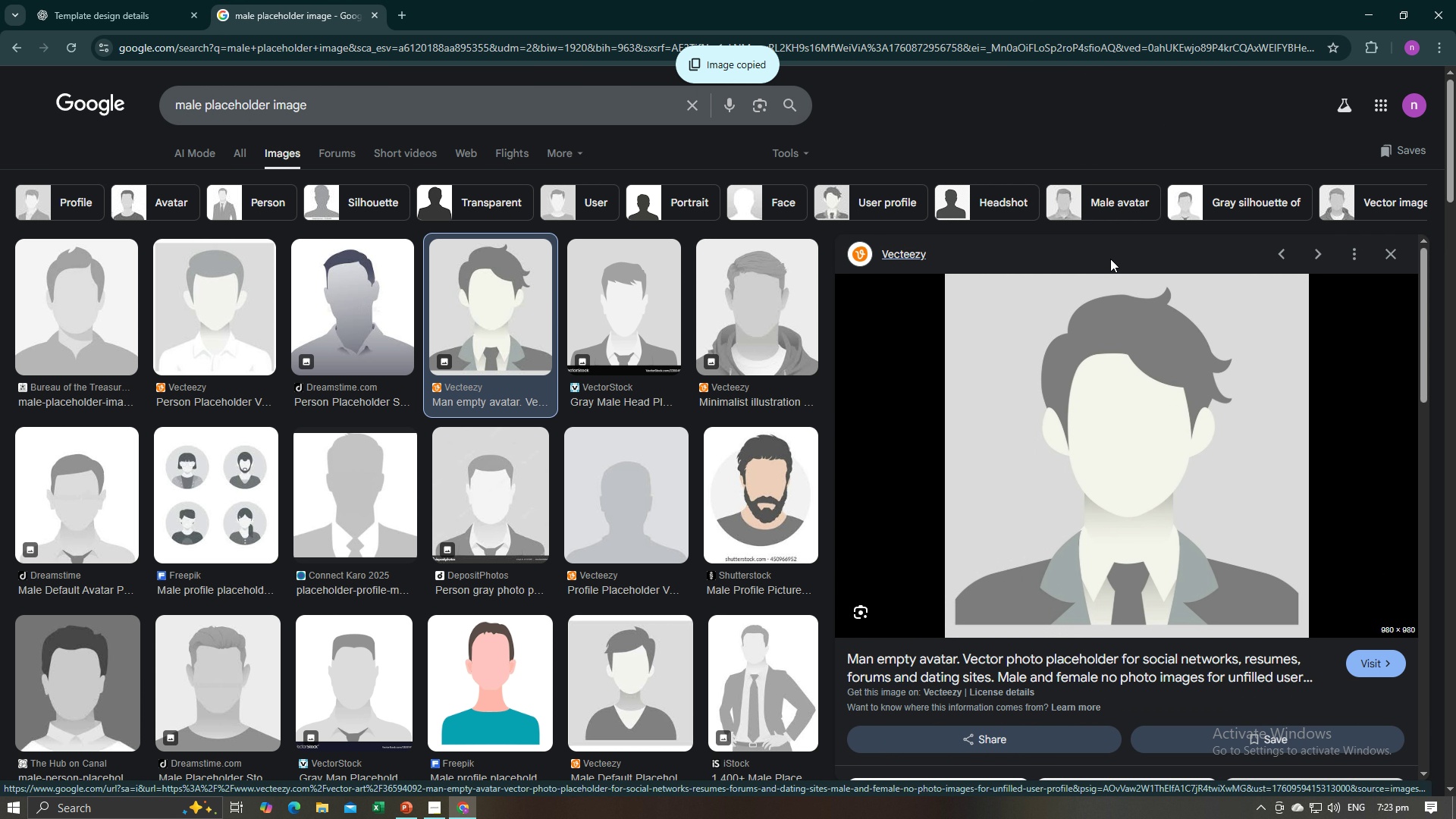 
key(Alt+AltLeft)
 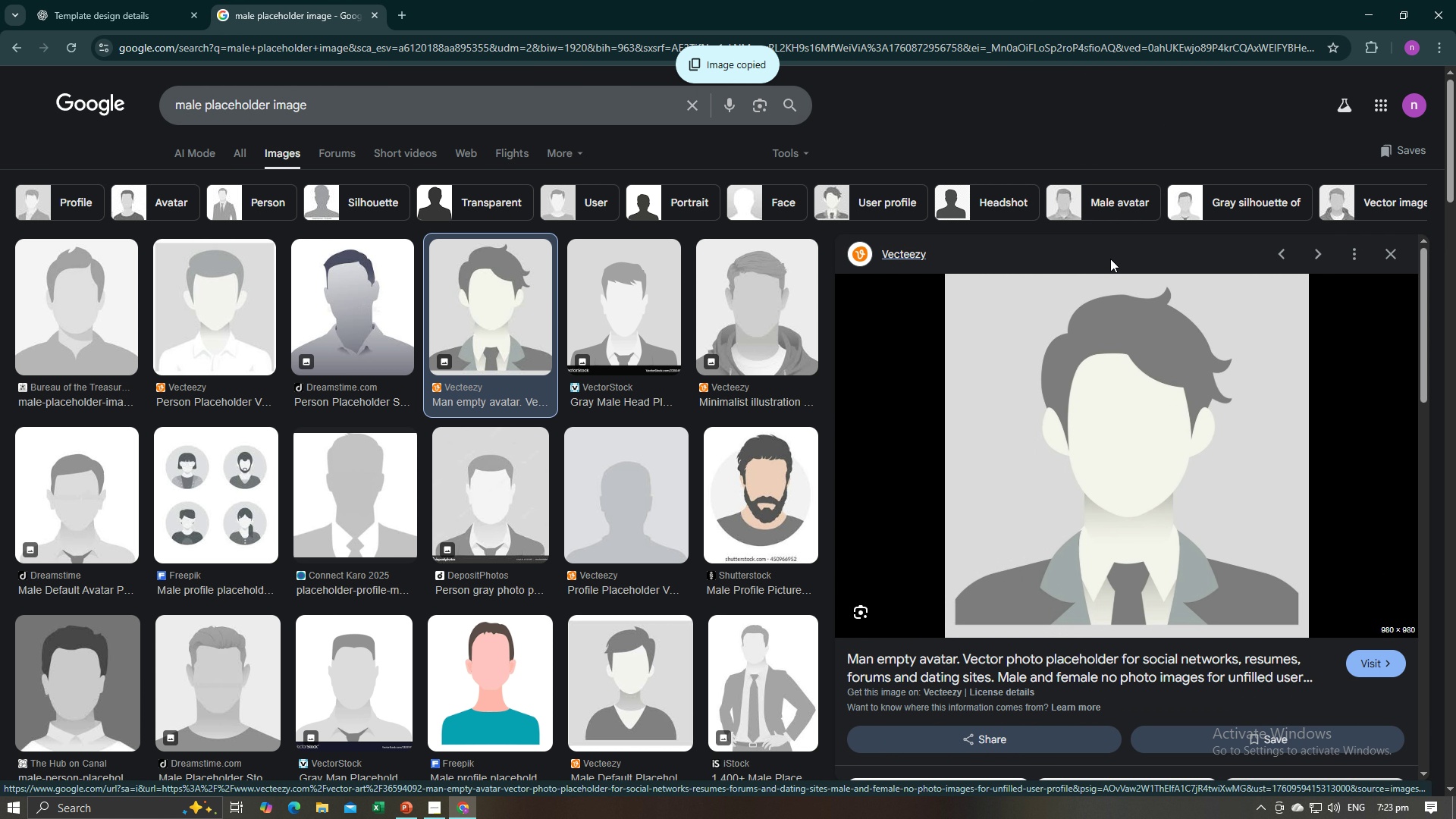 
key(Alt+Tab)
 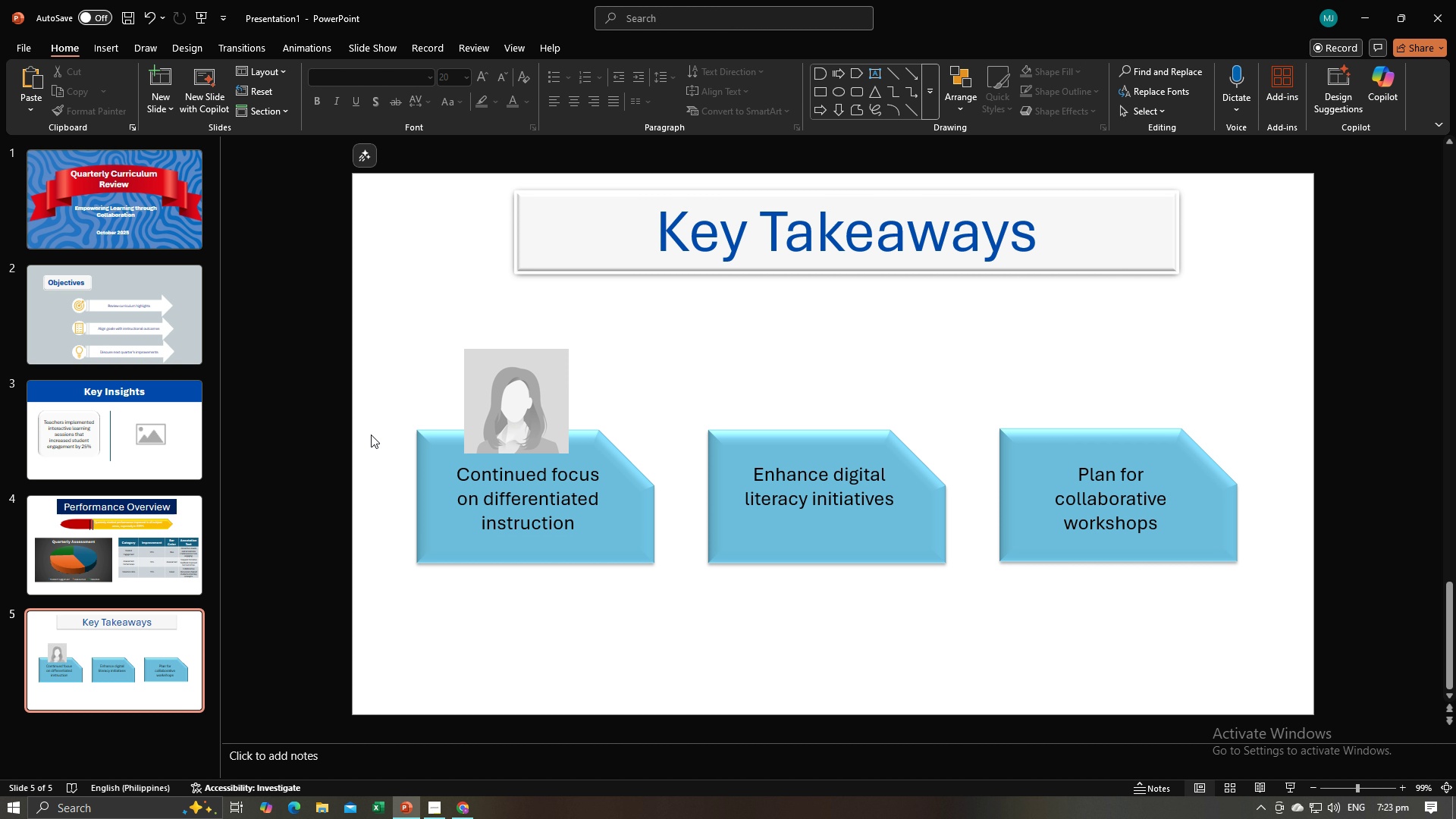 
left_click([334, 436])
 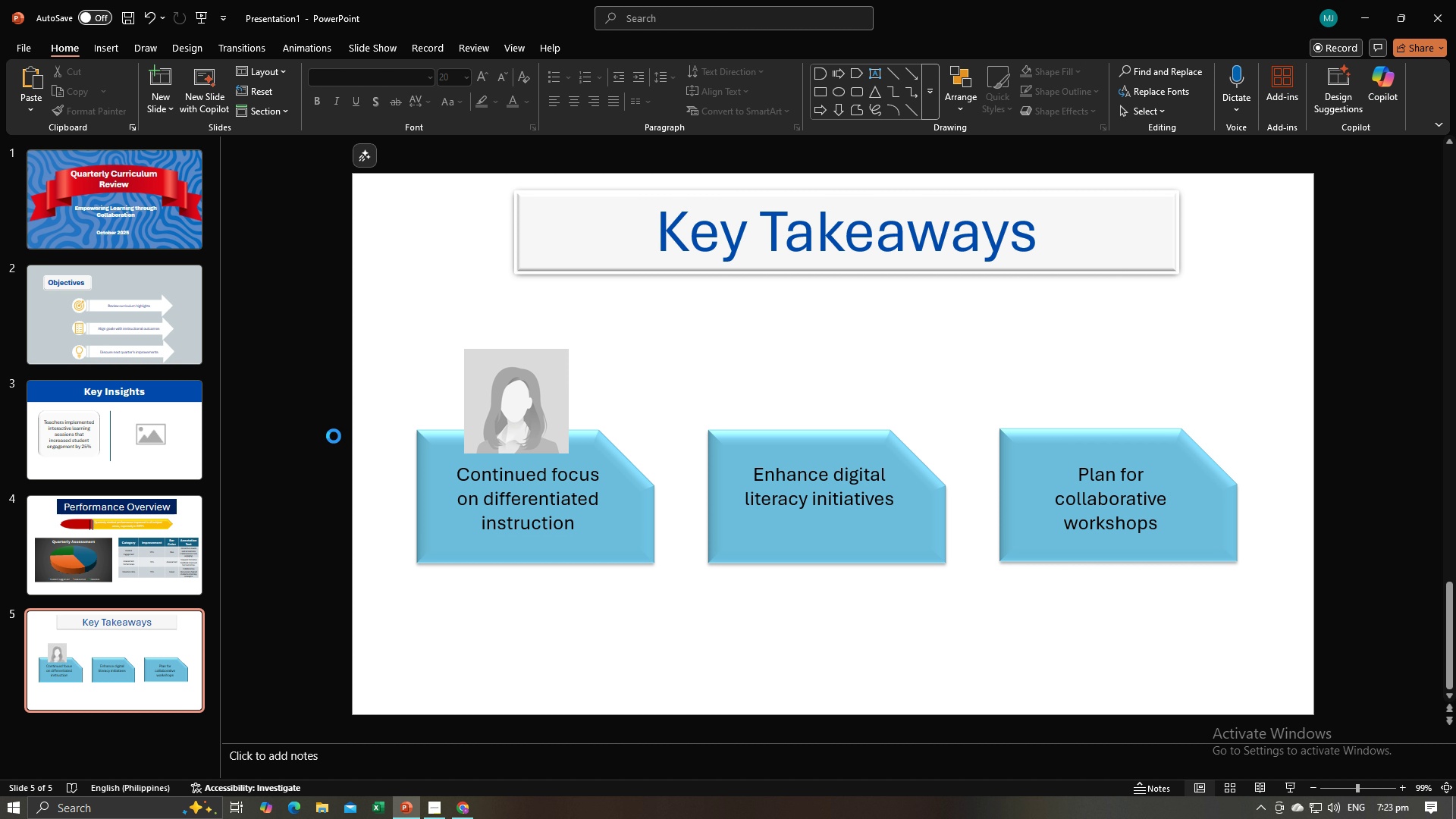 
key(Control+V)
 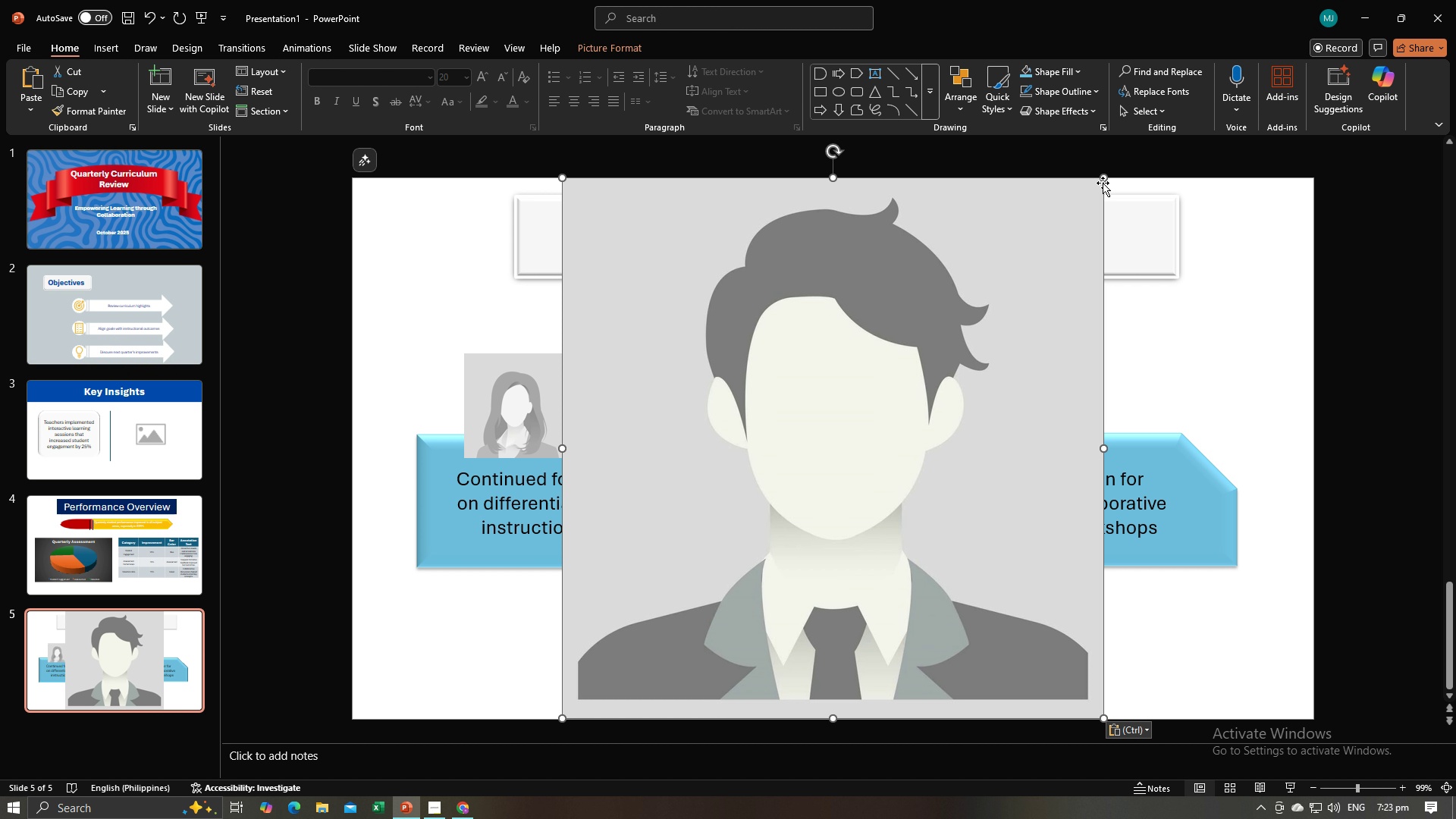 
left_click_drag(start_coordinate=[1103, 181], to_coordinate=[705, 623])
 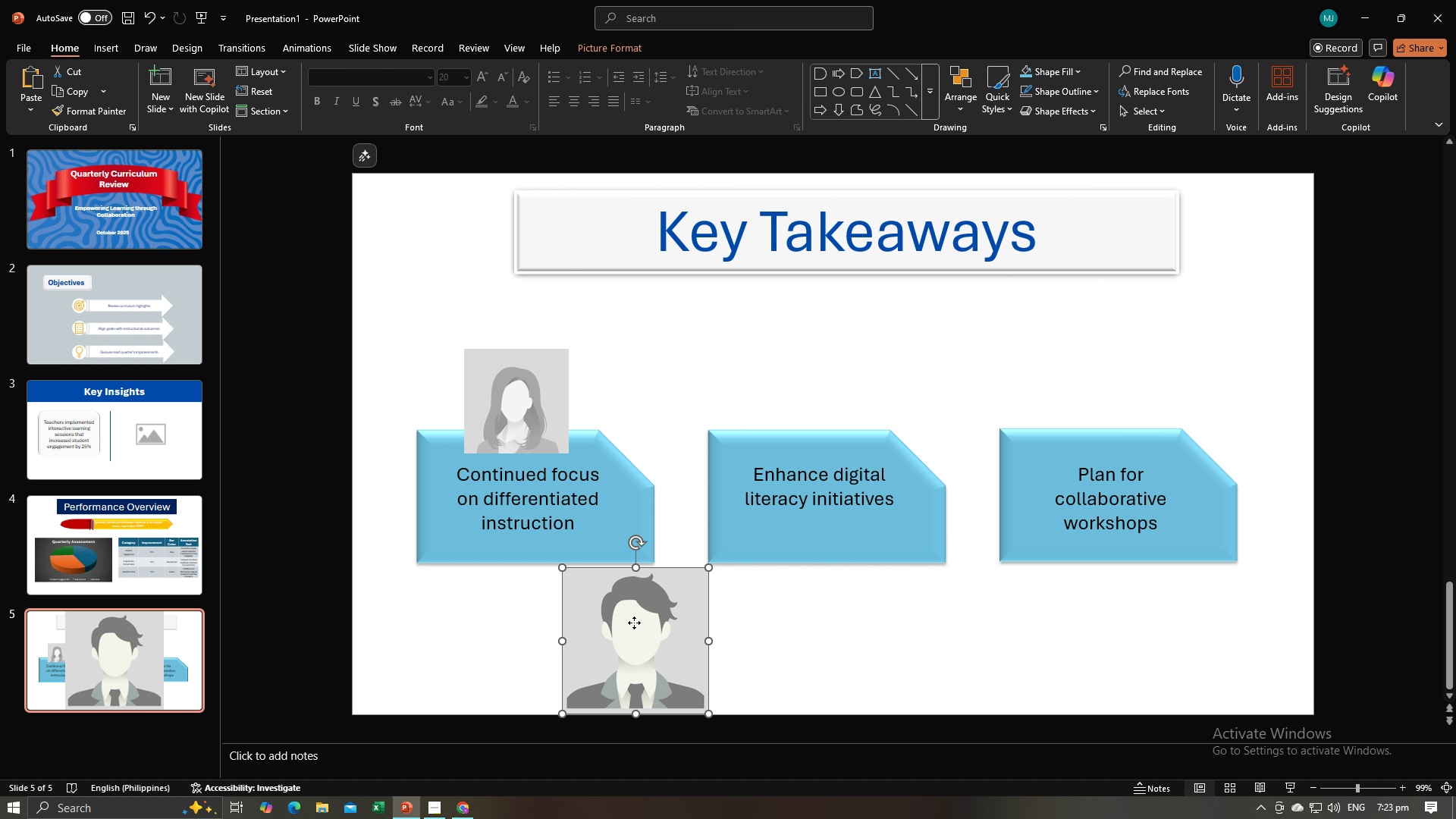 
left_click_drag(start_coordinate=[634, 623], to_coordinate=[823, 367])
 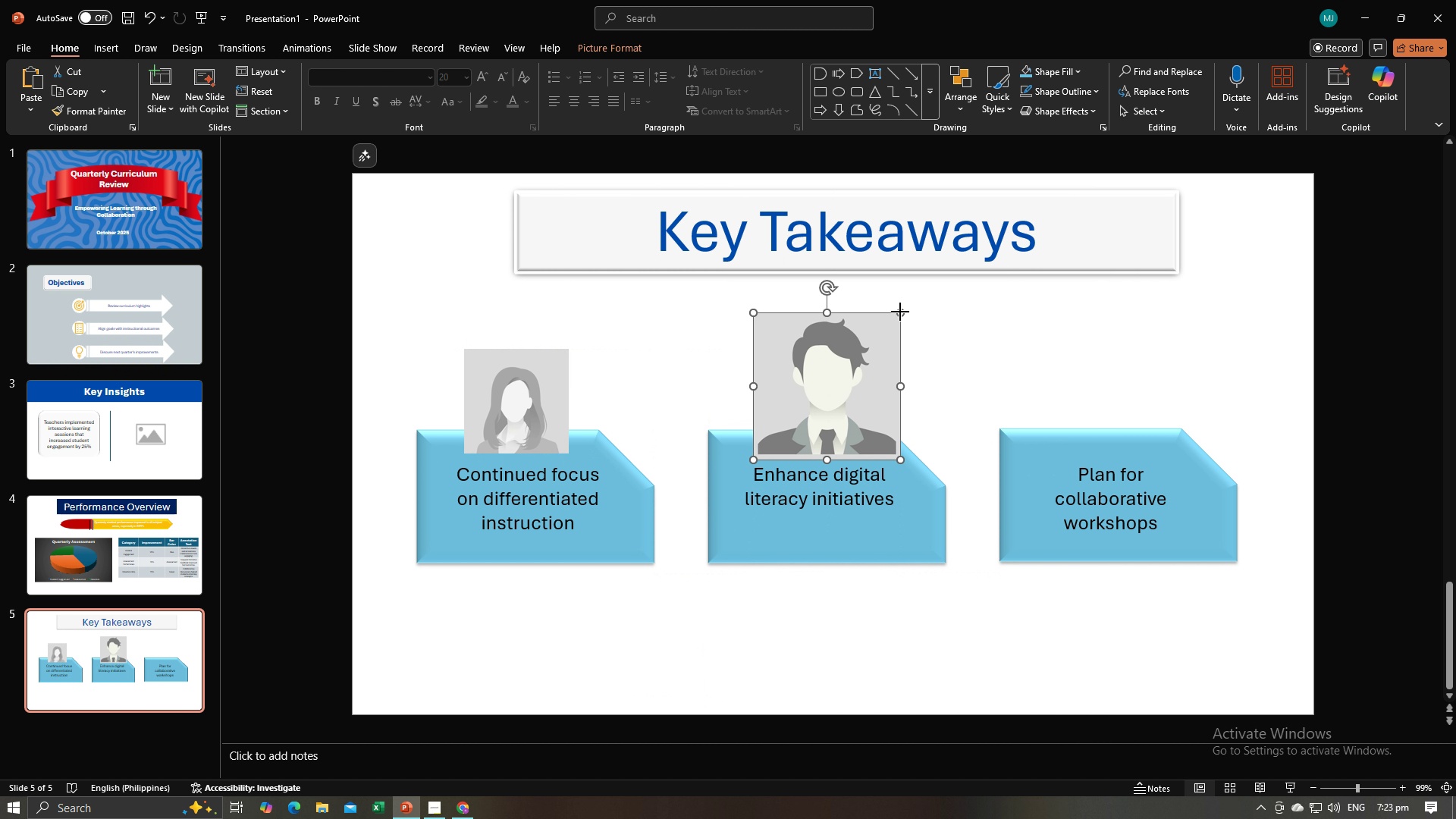 
left_click_drag(start_coordinate=[900, 312], to_coordinate=[860, 397])
 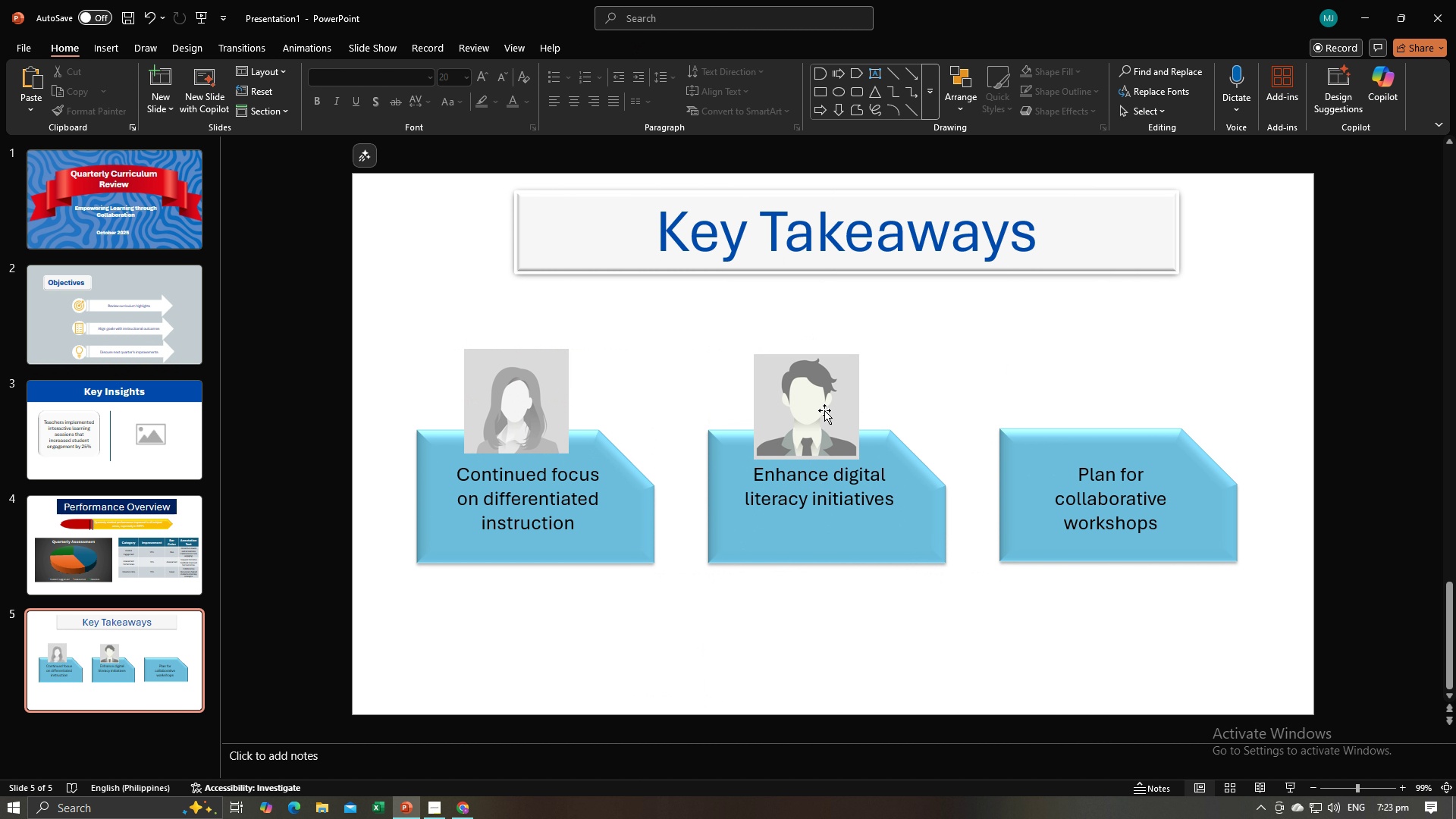 
key(Alt+AltLeft)
 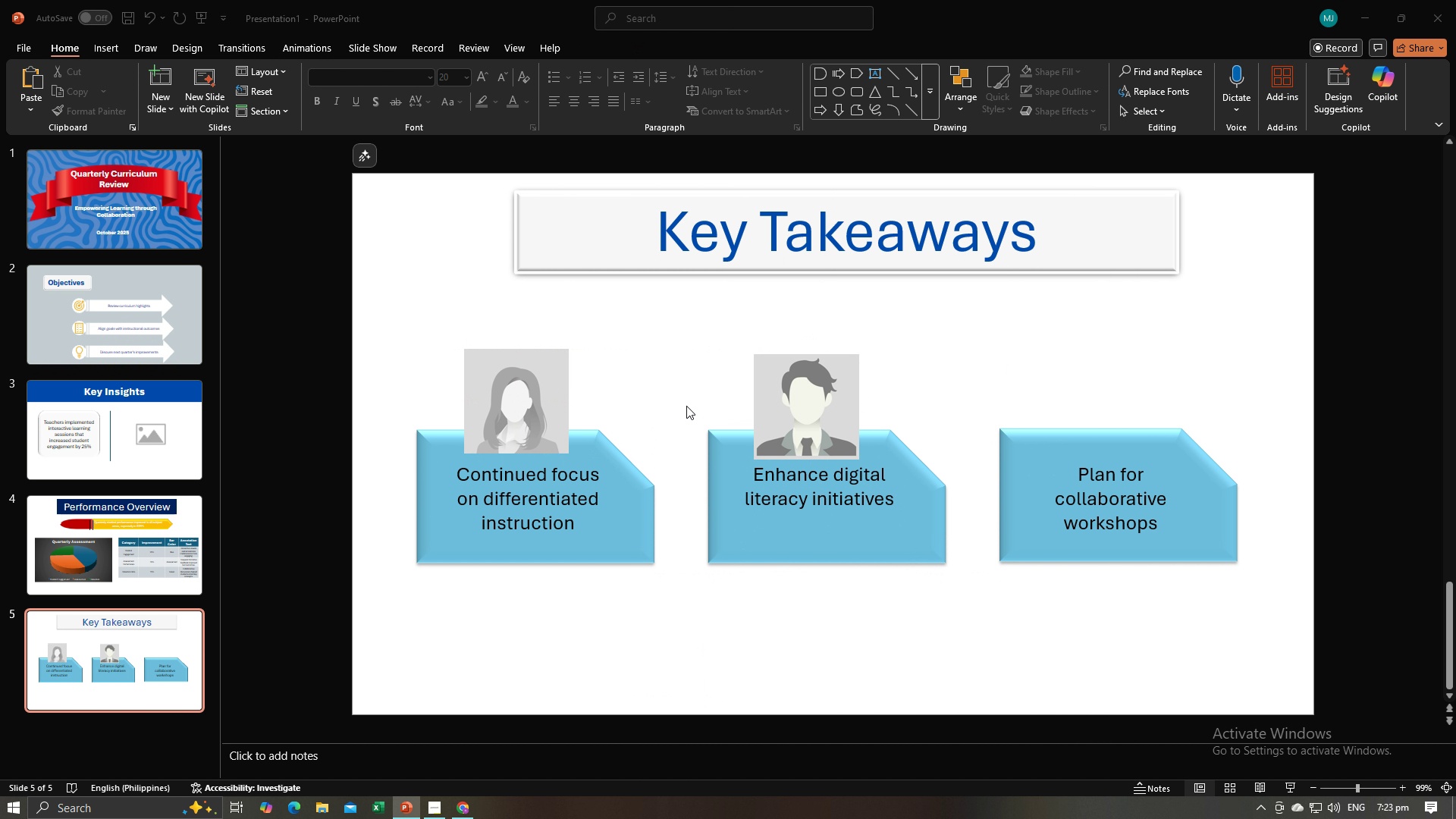 
key(Alt+Tab)
 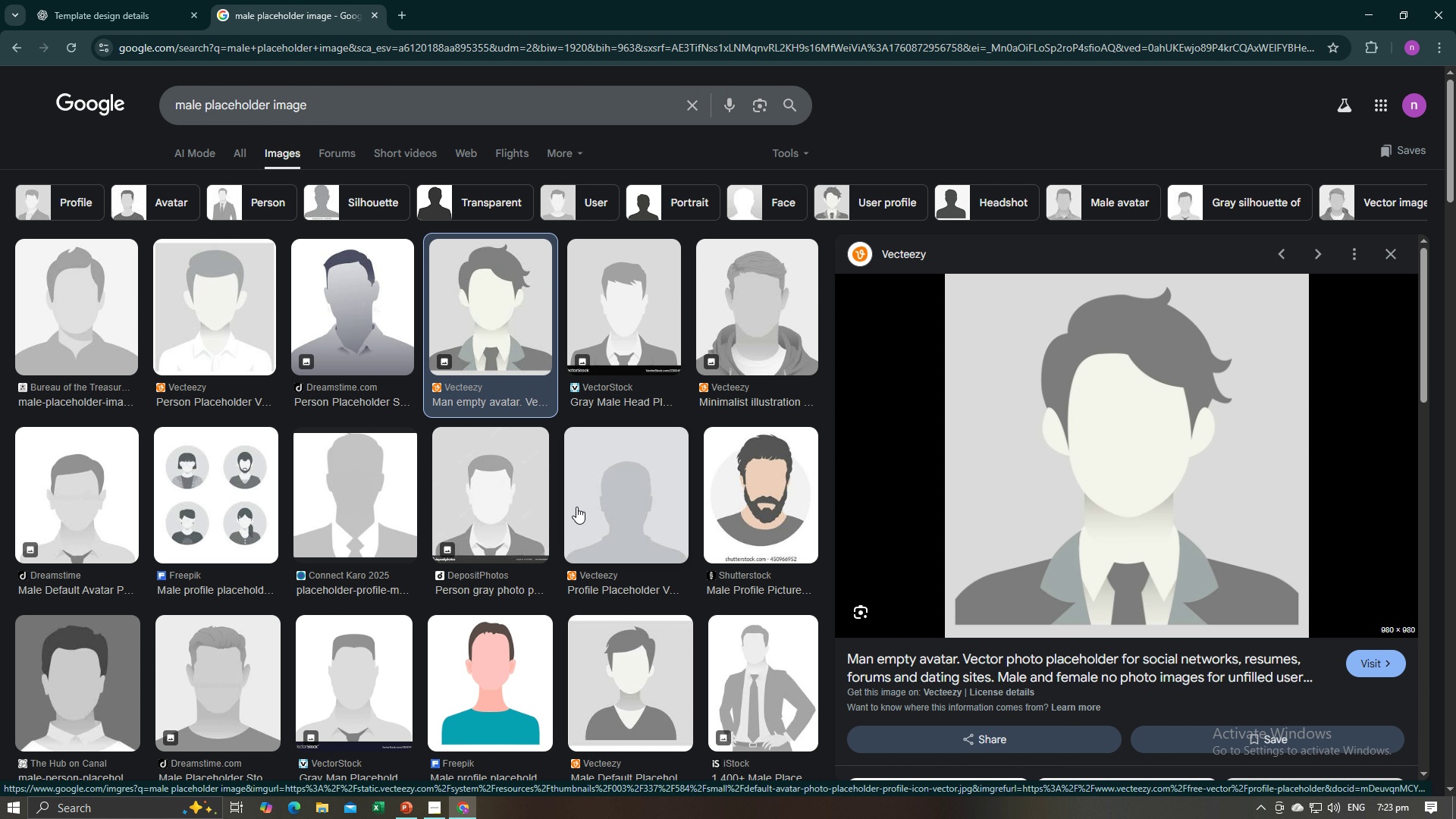 
scroll: coordinate [576, 507], scroll_direction: up, amount: 2.0
 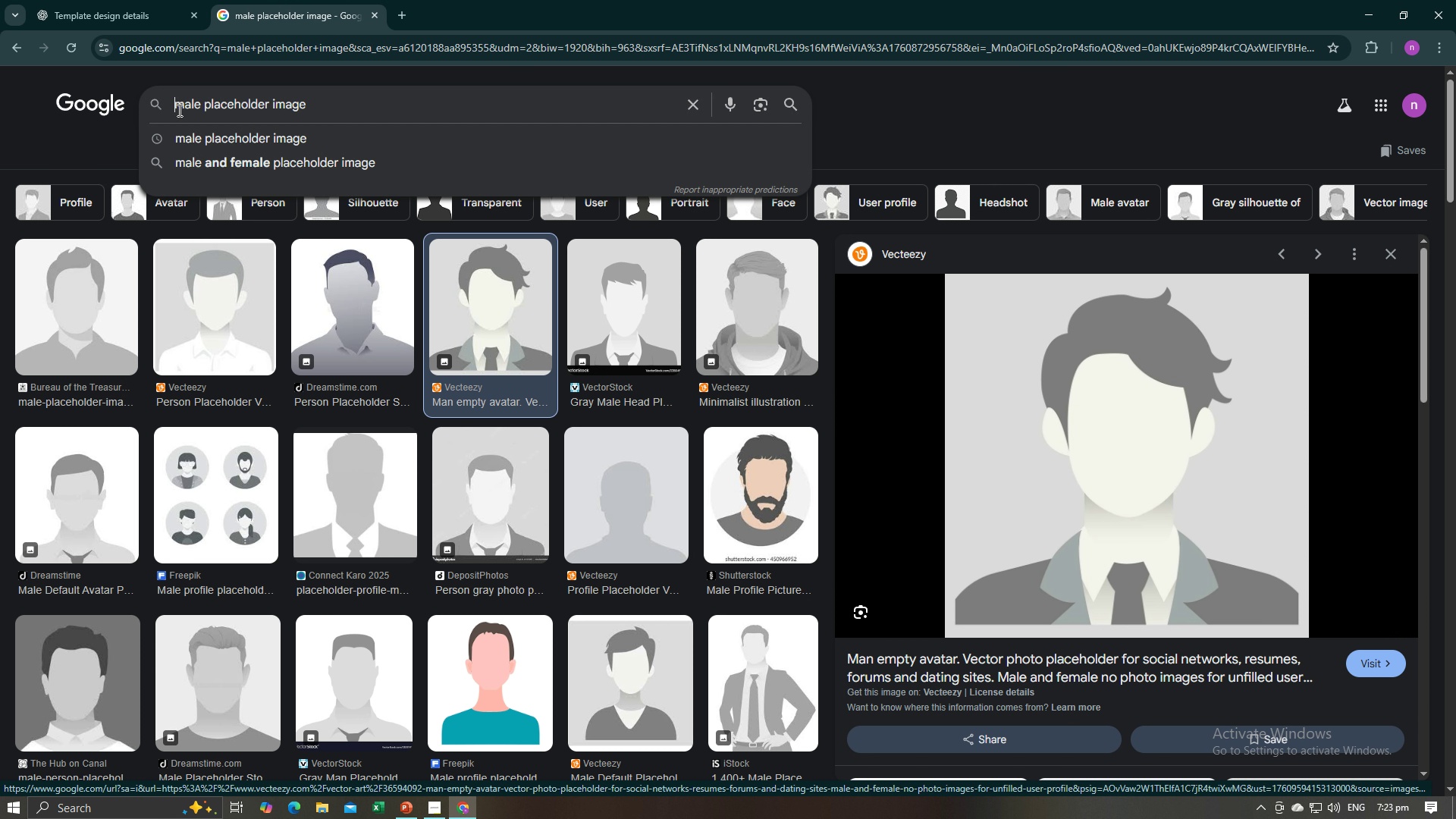 
type(fe)
 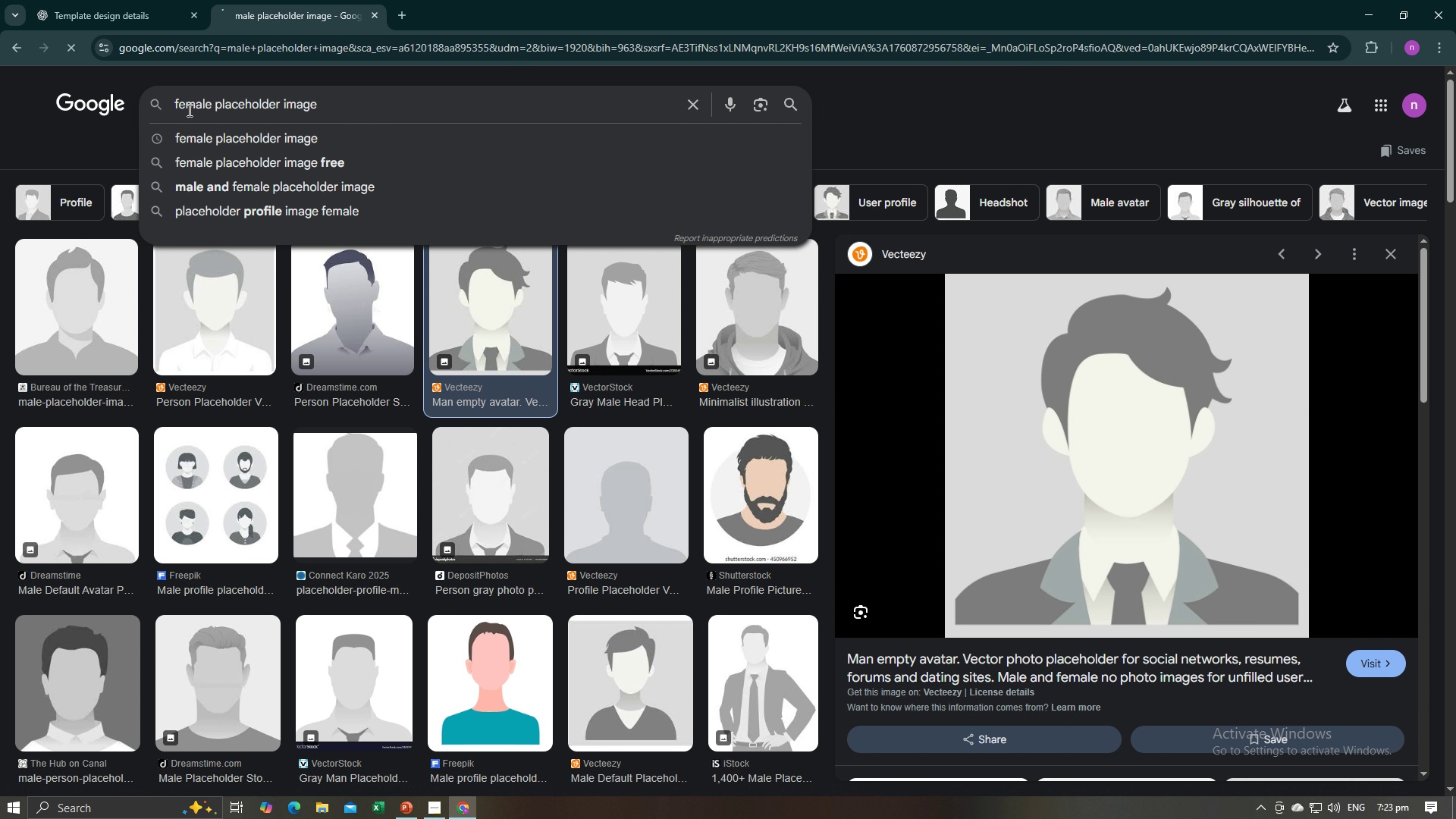 
key(Enter)
 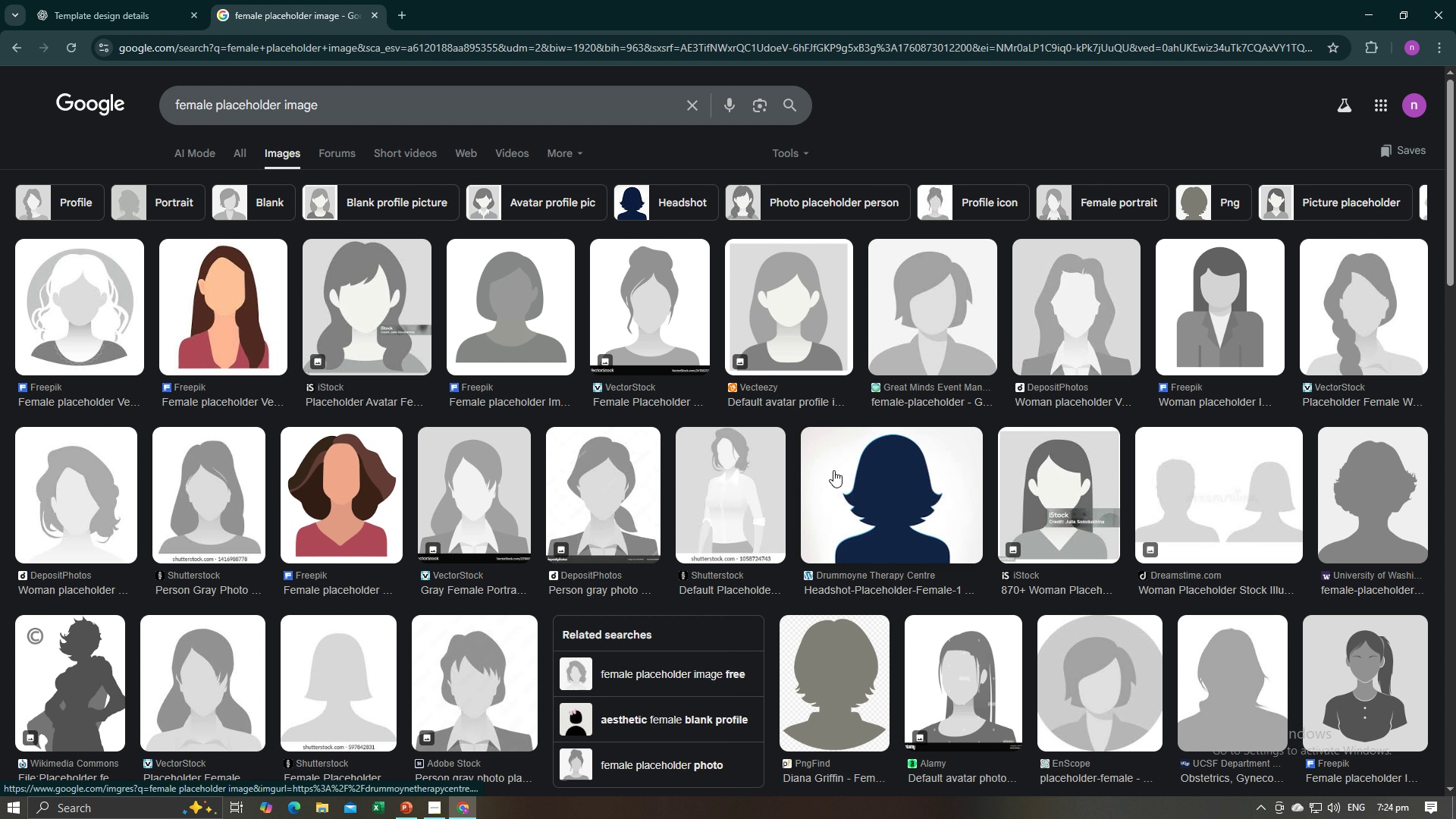 
wait(7.12)
 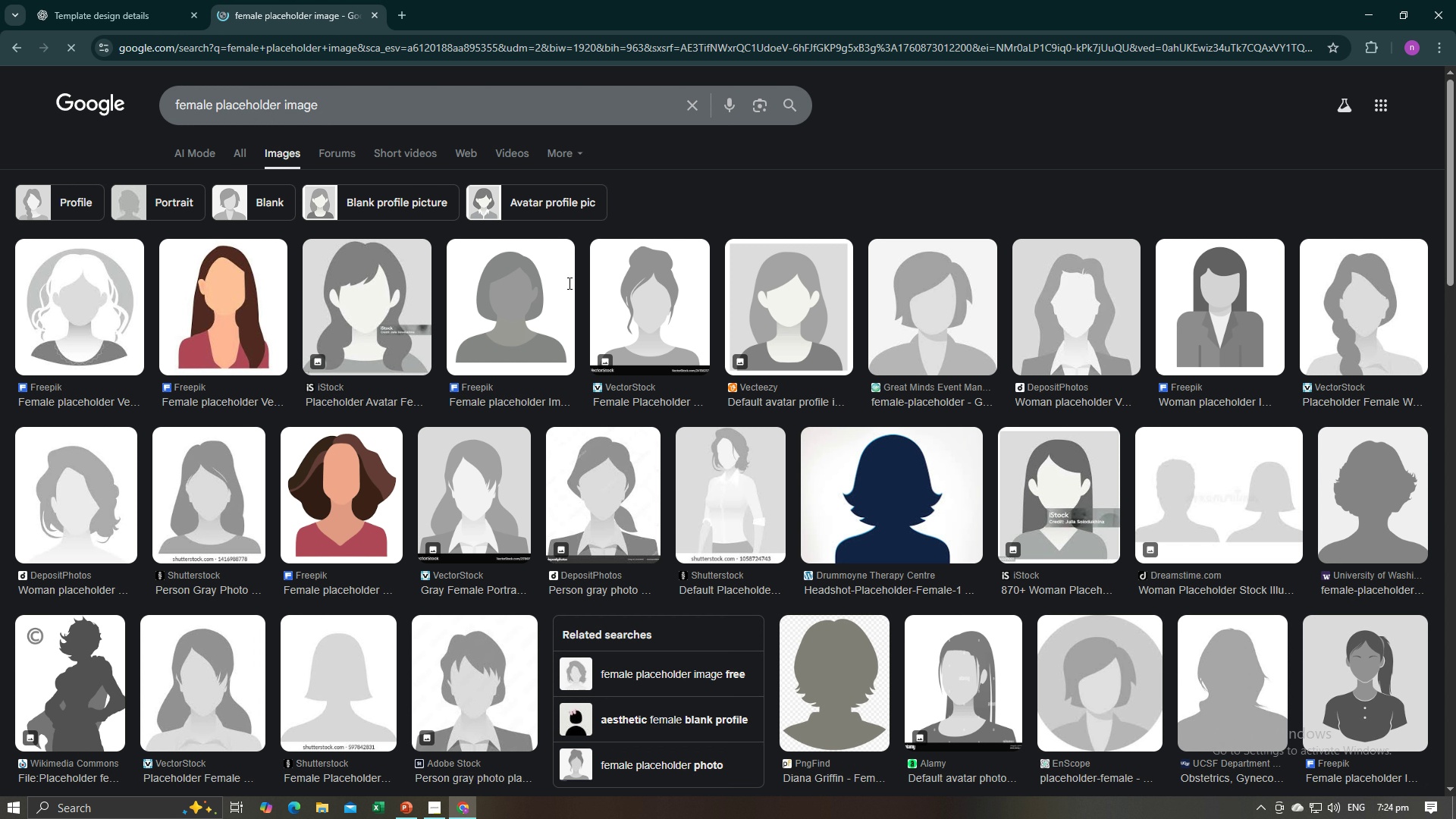 
scroll: coordinate [523, 653], scroll_direction: down, amount: 9.0
 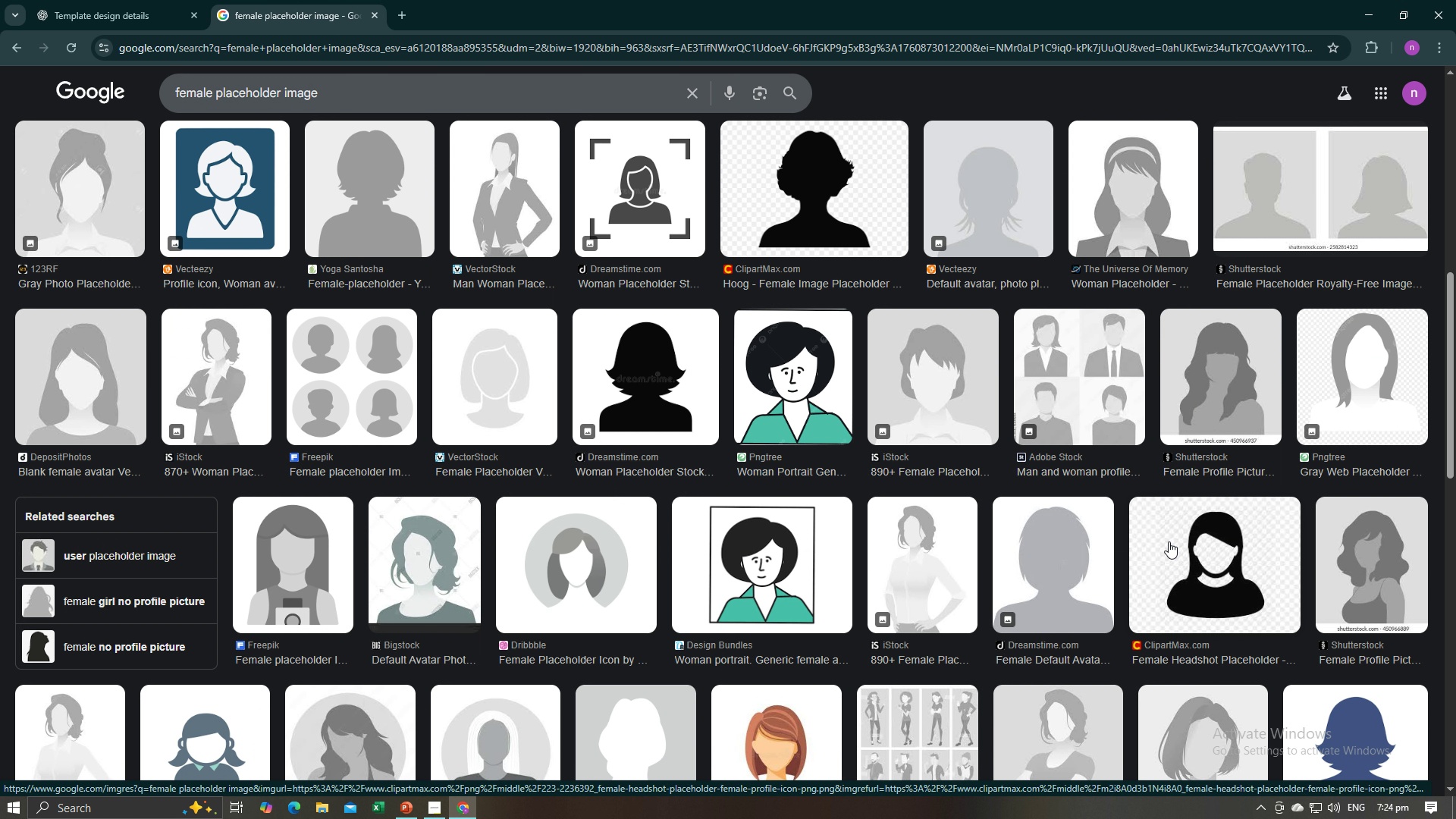 
scroll: coordinate [808, 524], scroll_direction: down, amount: 5.0
 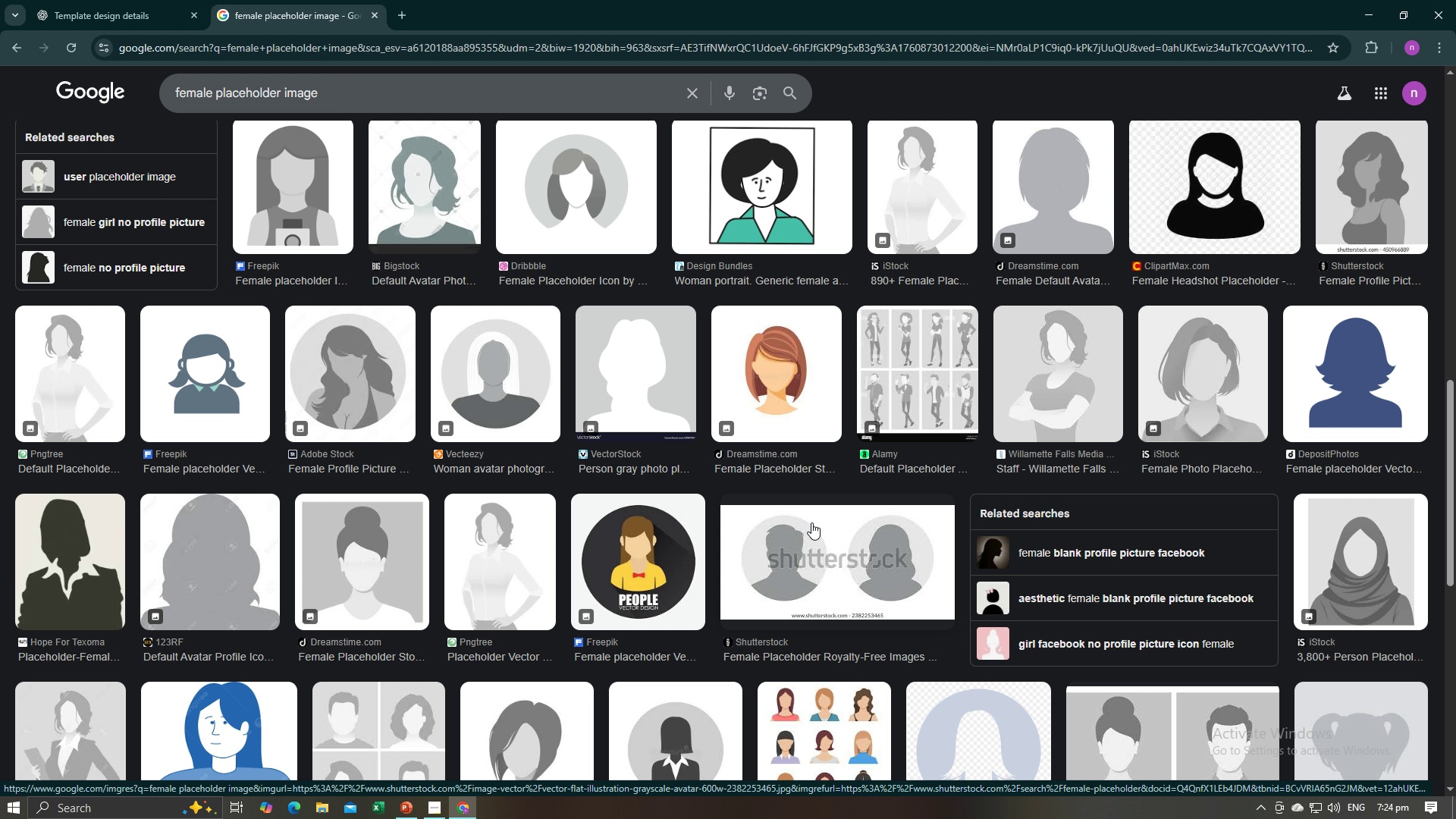 
wait(15.28)
 